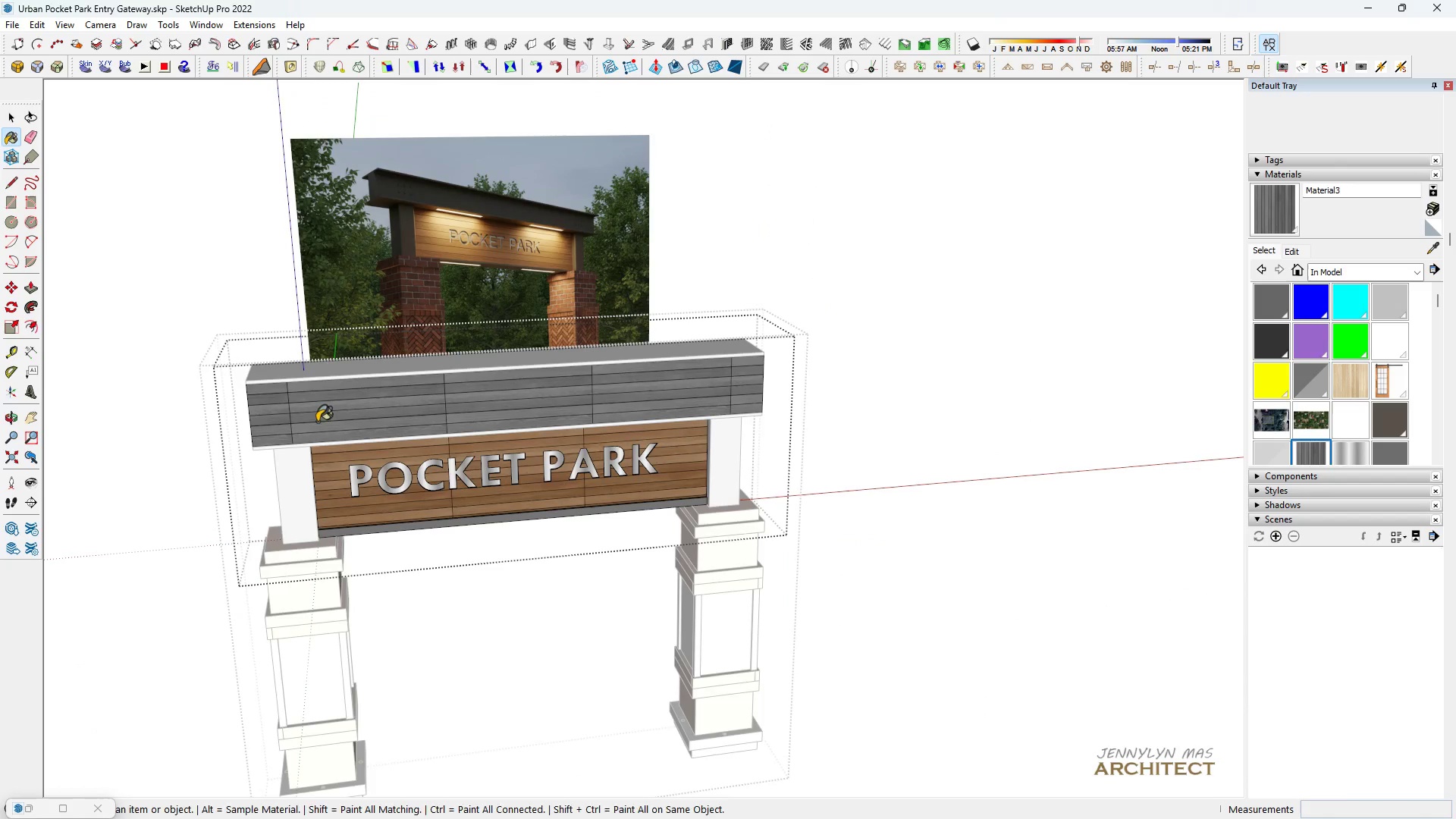 
key(Space)
 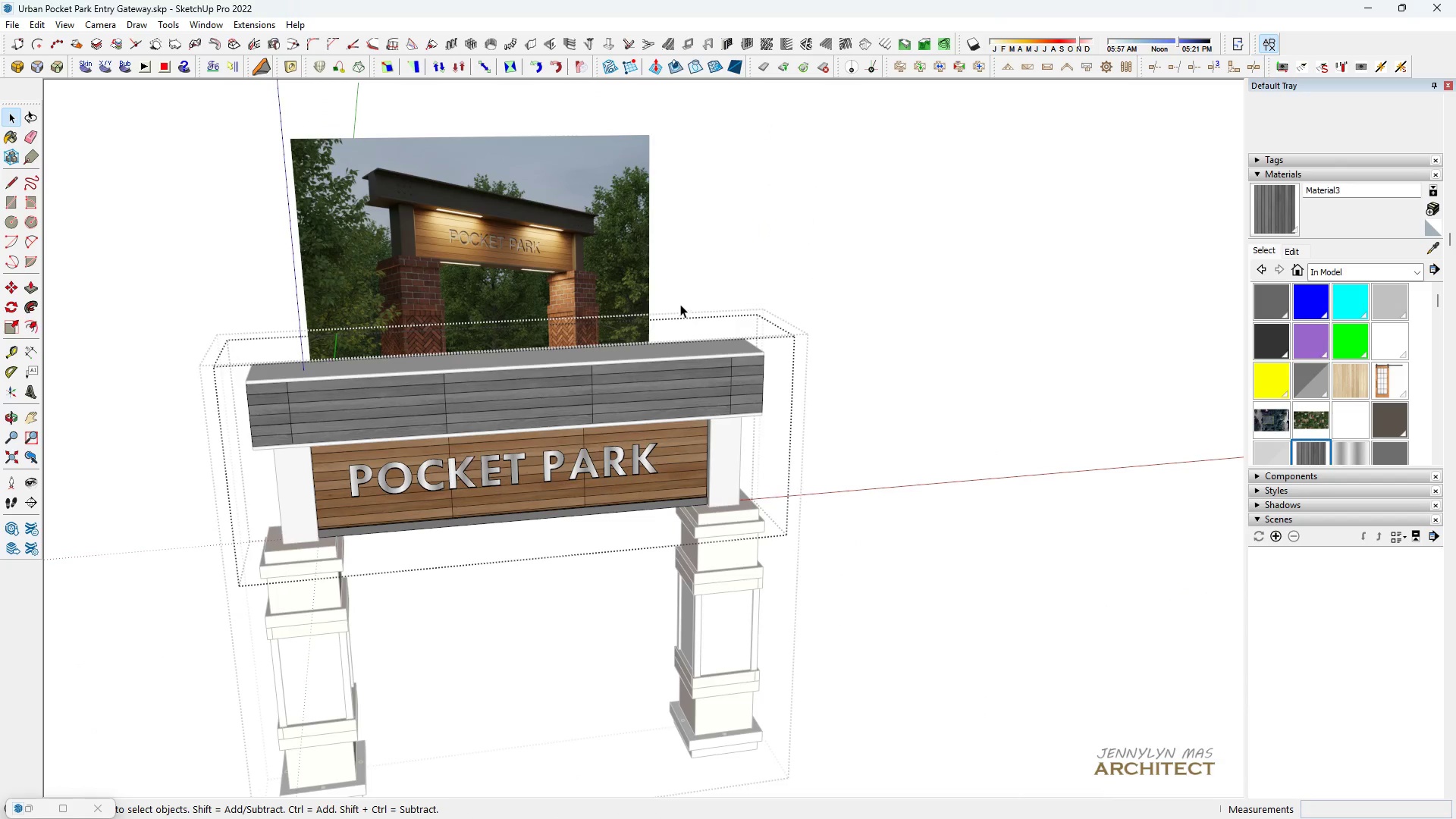 
double_click([680, 304])
 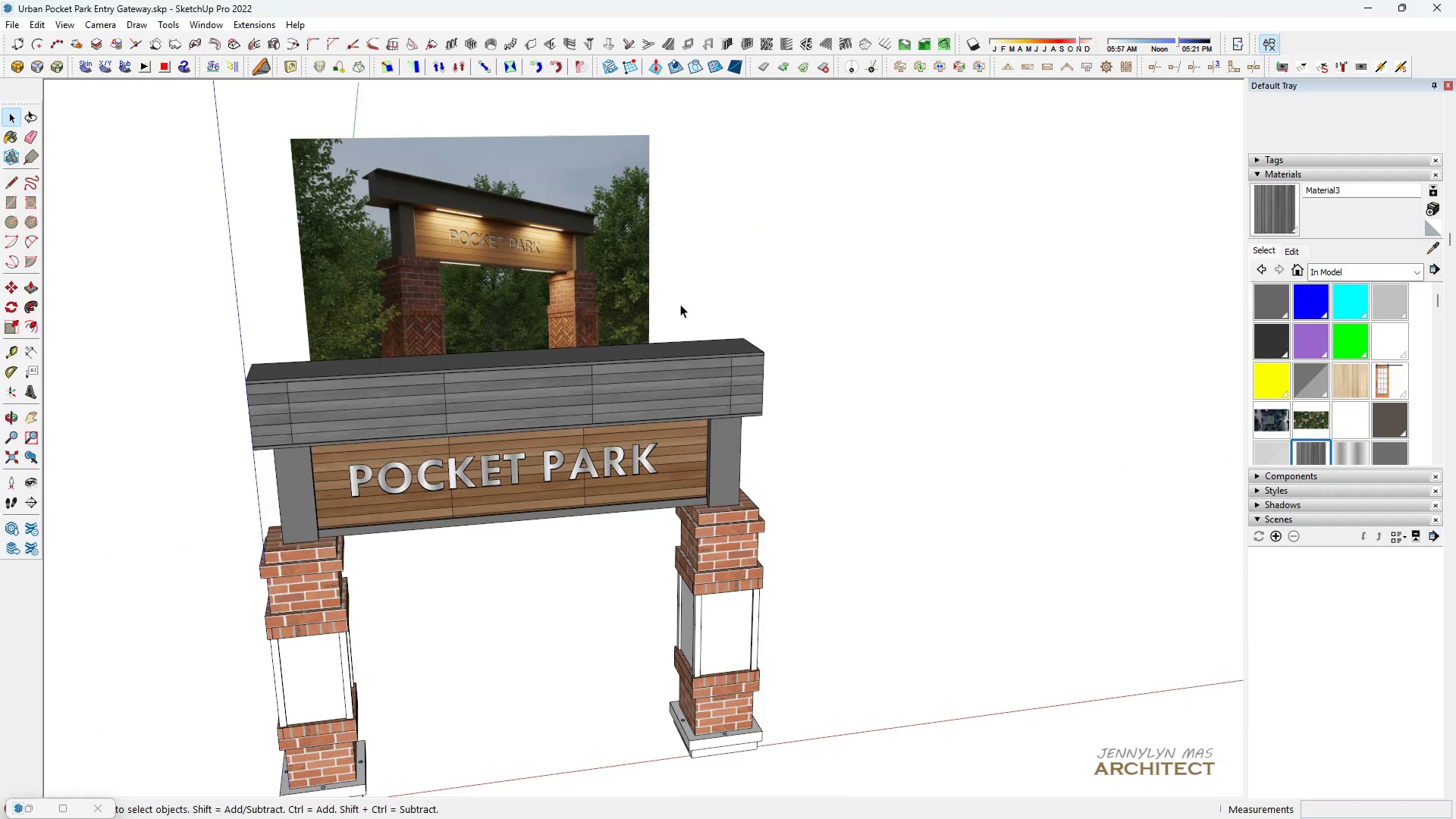 
triple_click([680, 304])
 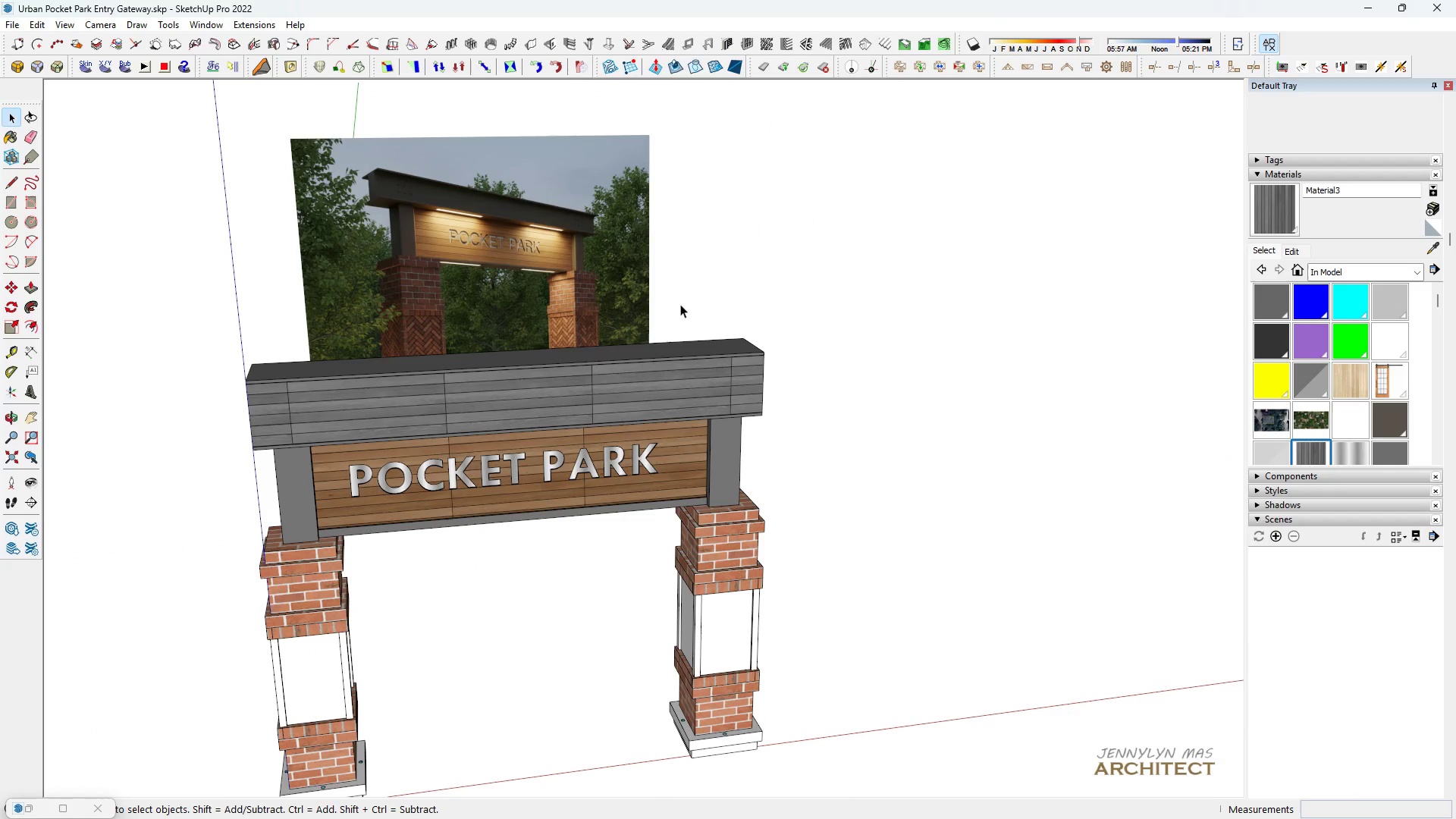 
triple_click([680, 304])
 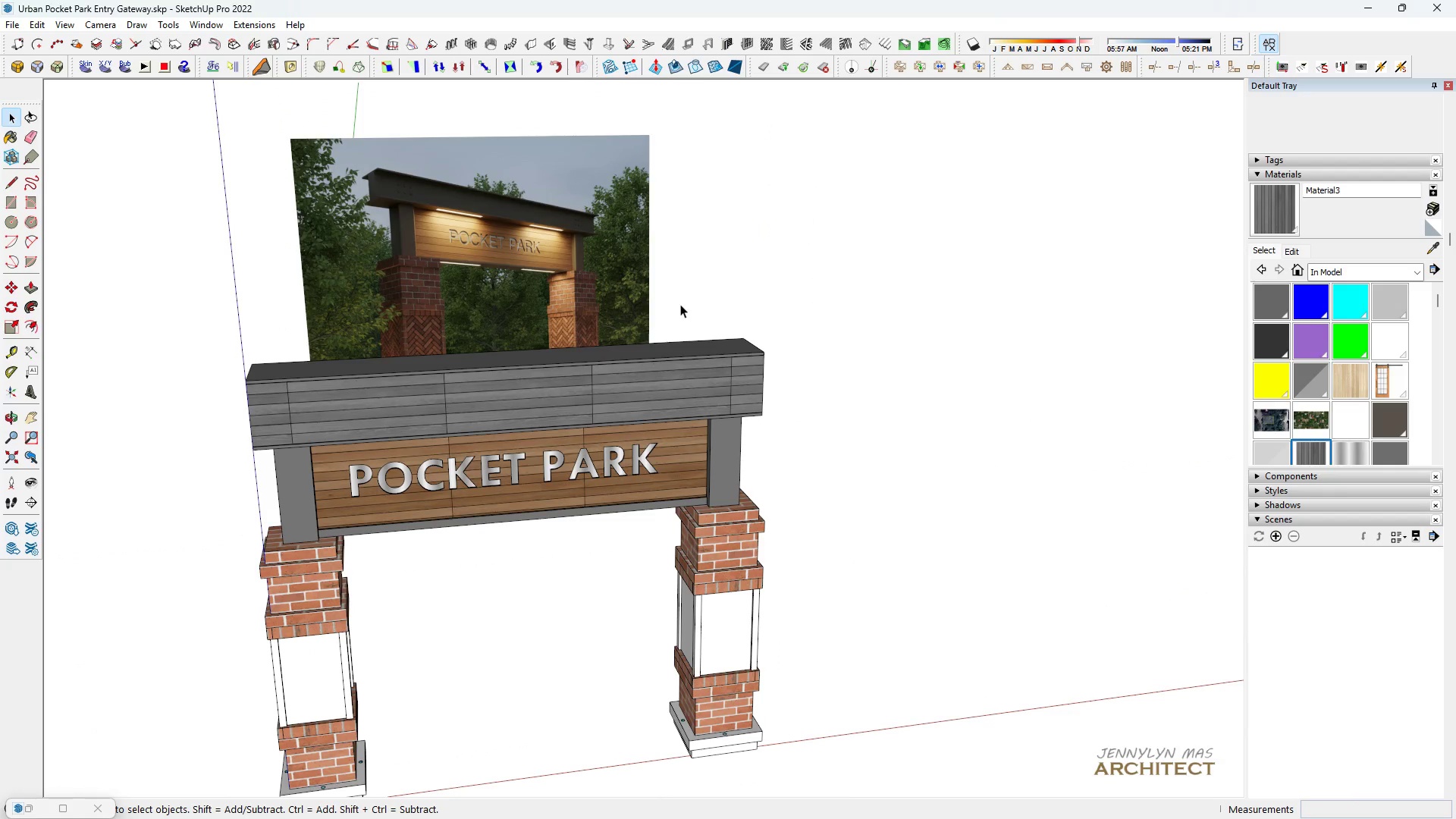 
triple_click([680, 304])
 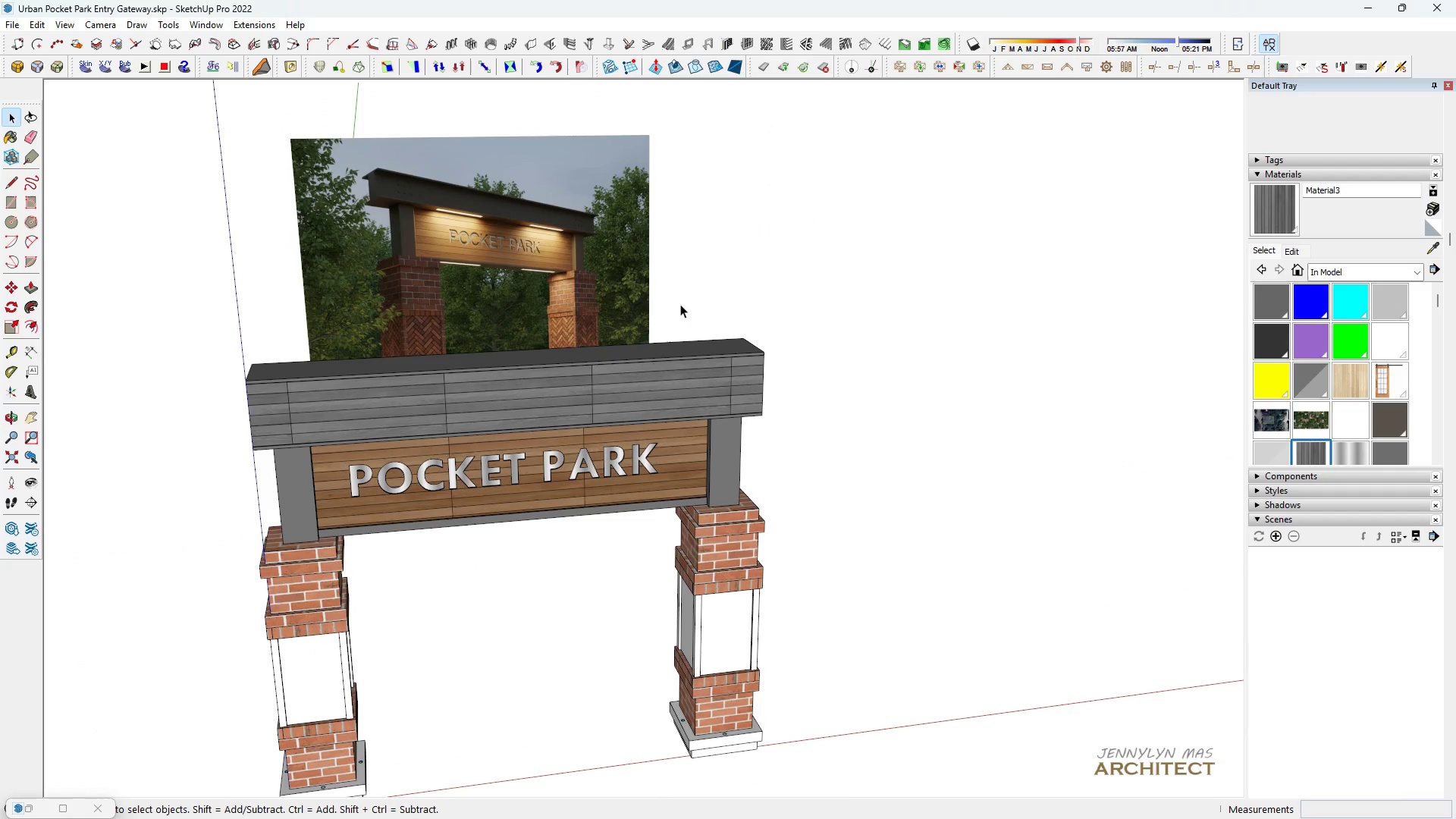 
left_click_drag(start_coordinate=[680, 304], to_coordinate=[675, 304])
 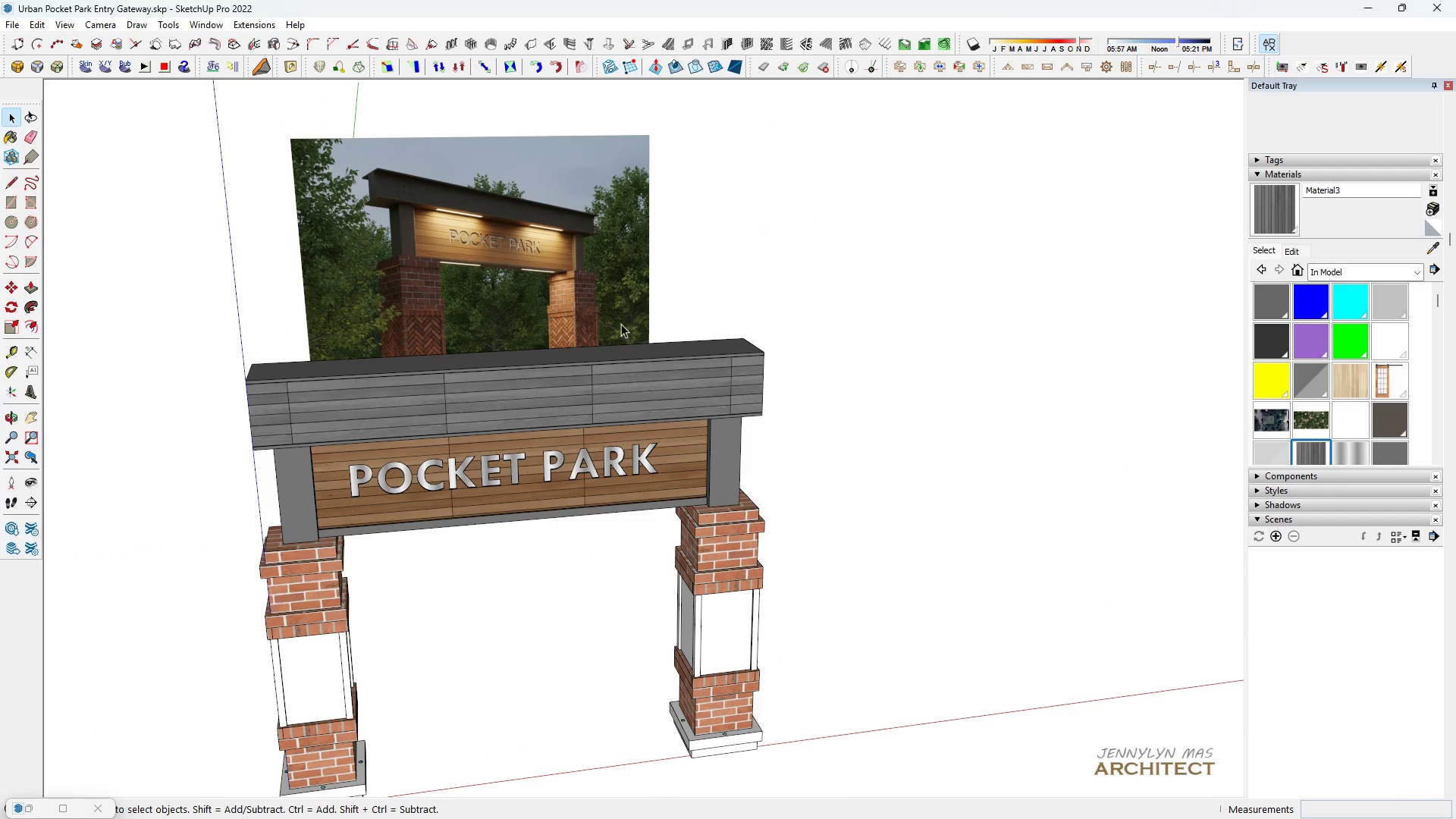 
type(HHH )
 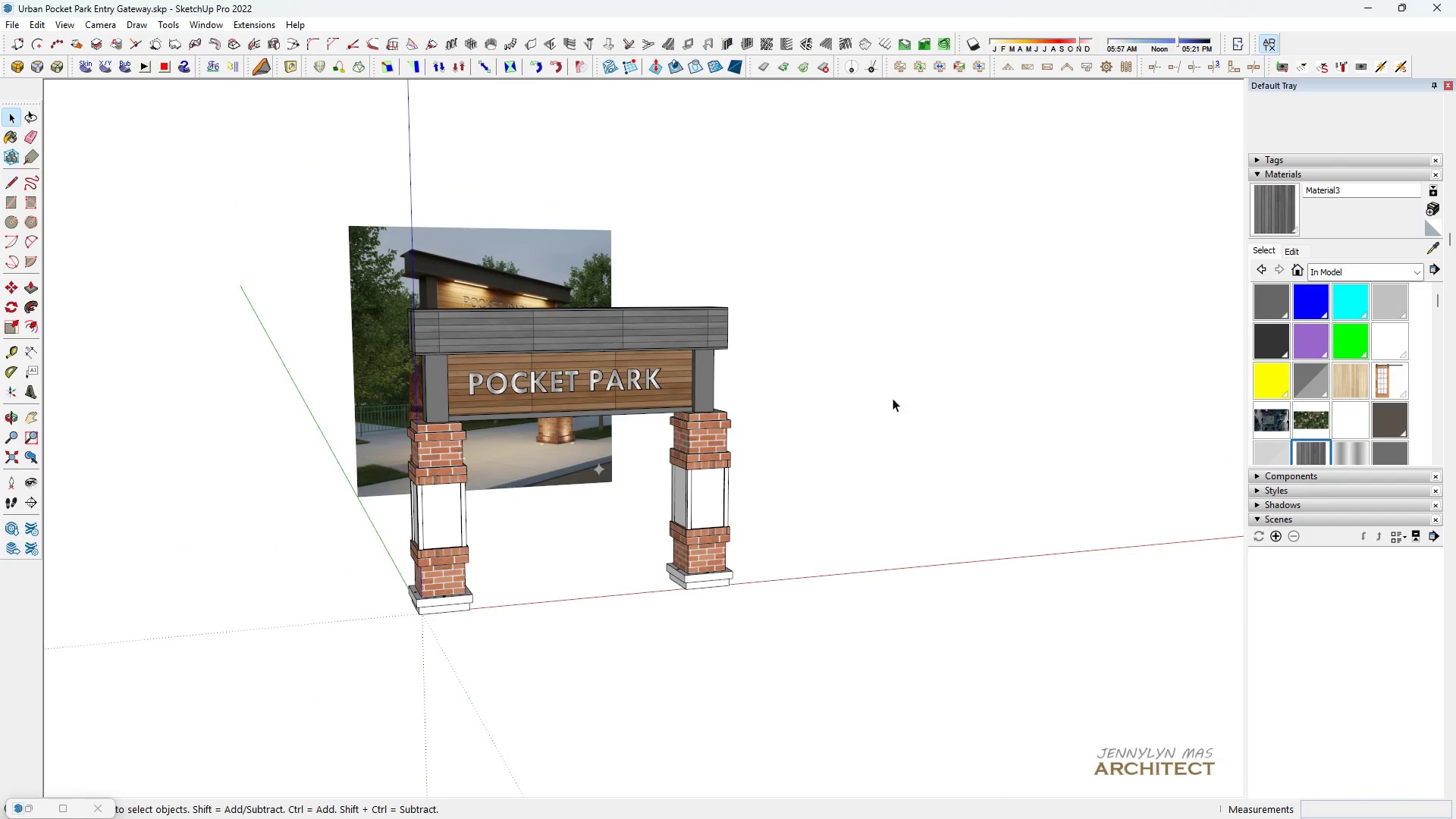 
scroll: coordinate [648, 372], scroll_direction: down, amount: 5.0
 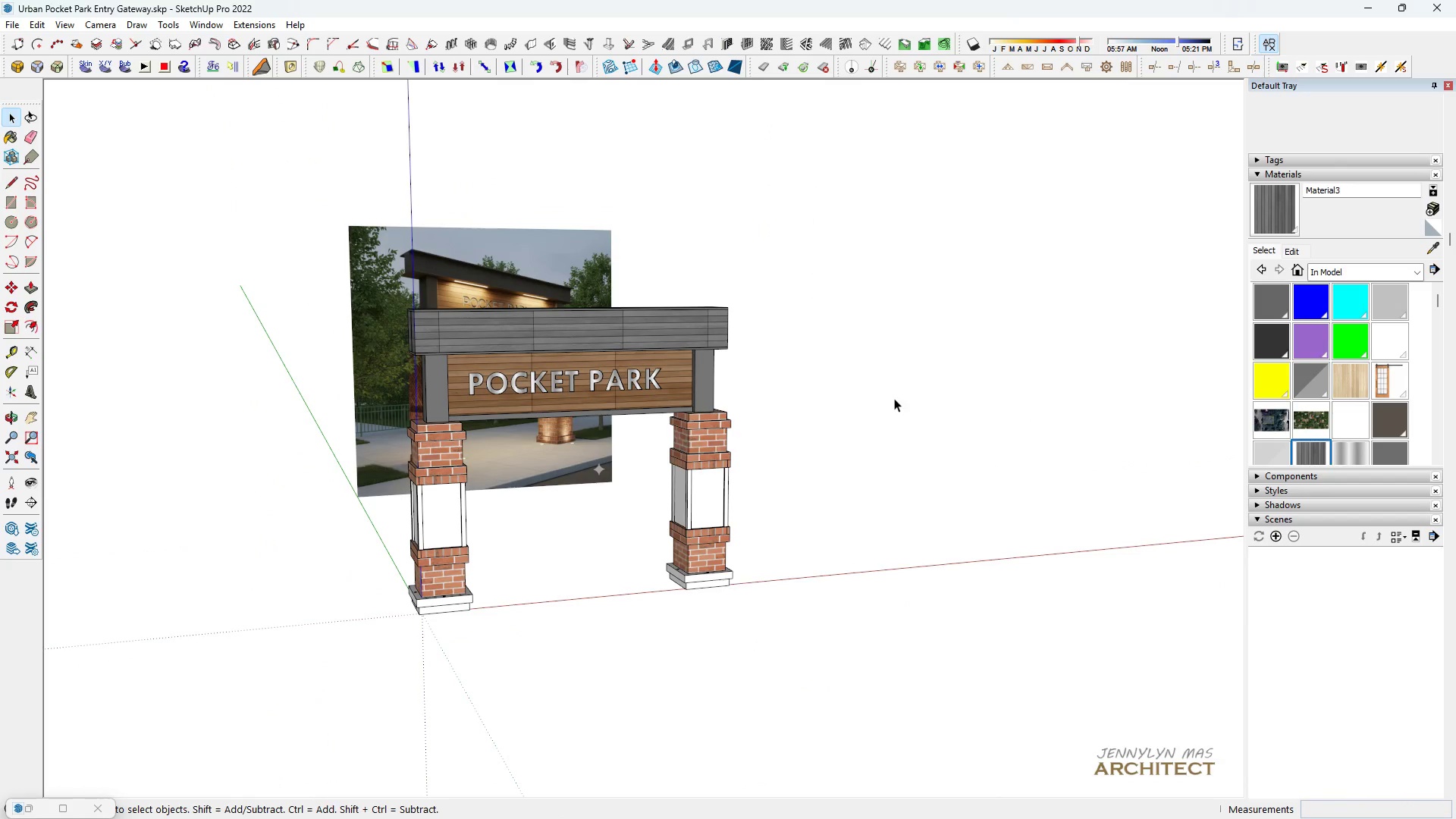 
double_click([894, 398])
 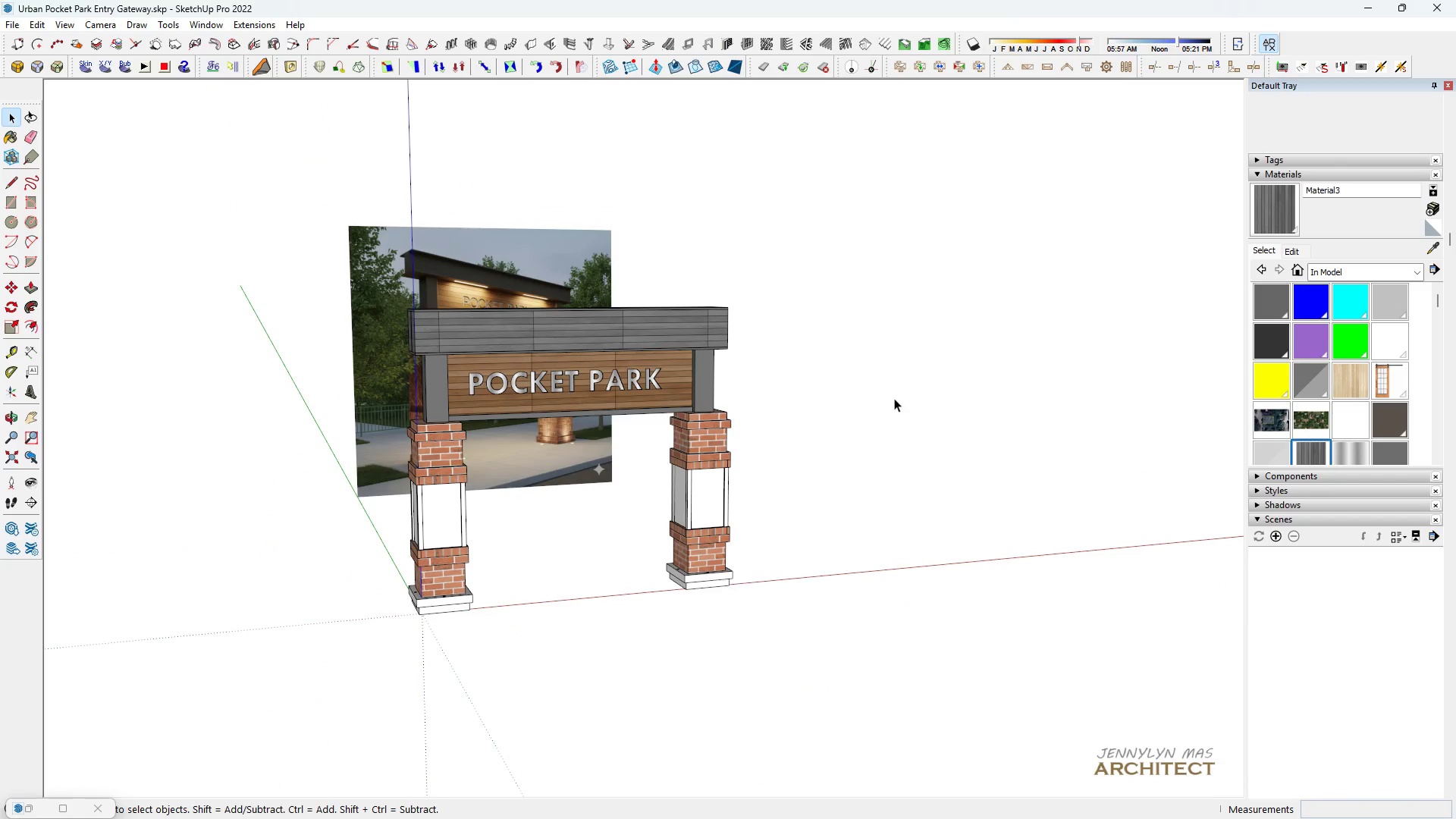 
triple_click([894, 398])
 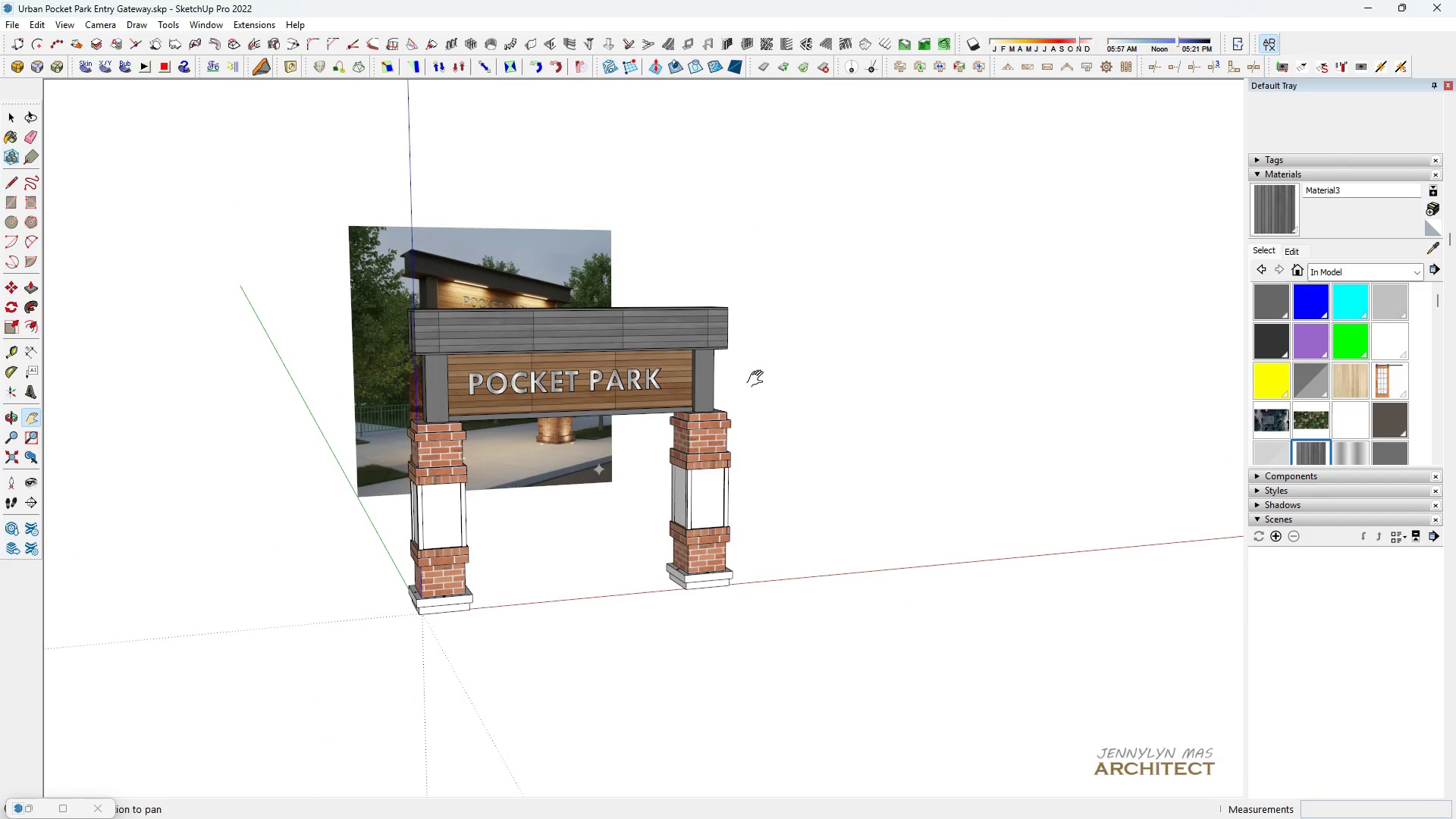 
type(HHHHHHHH H H H H )
 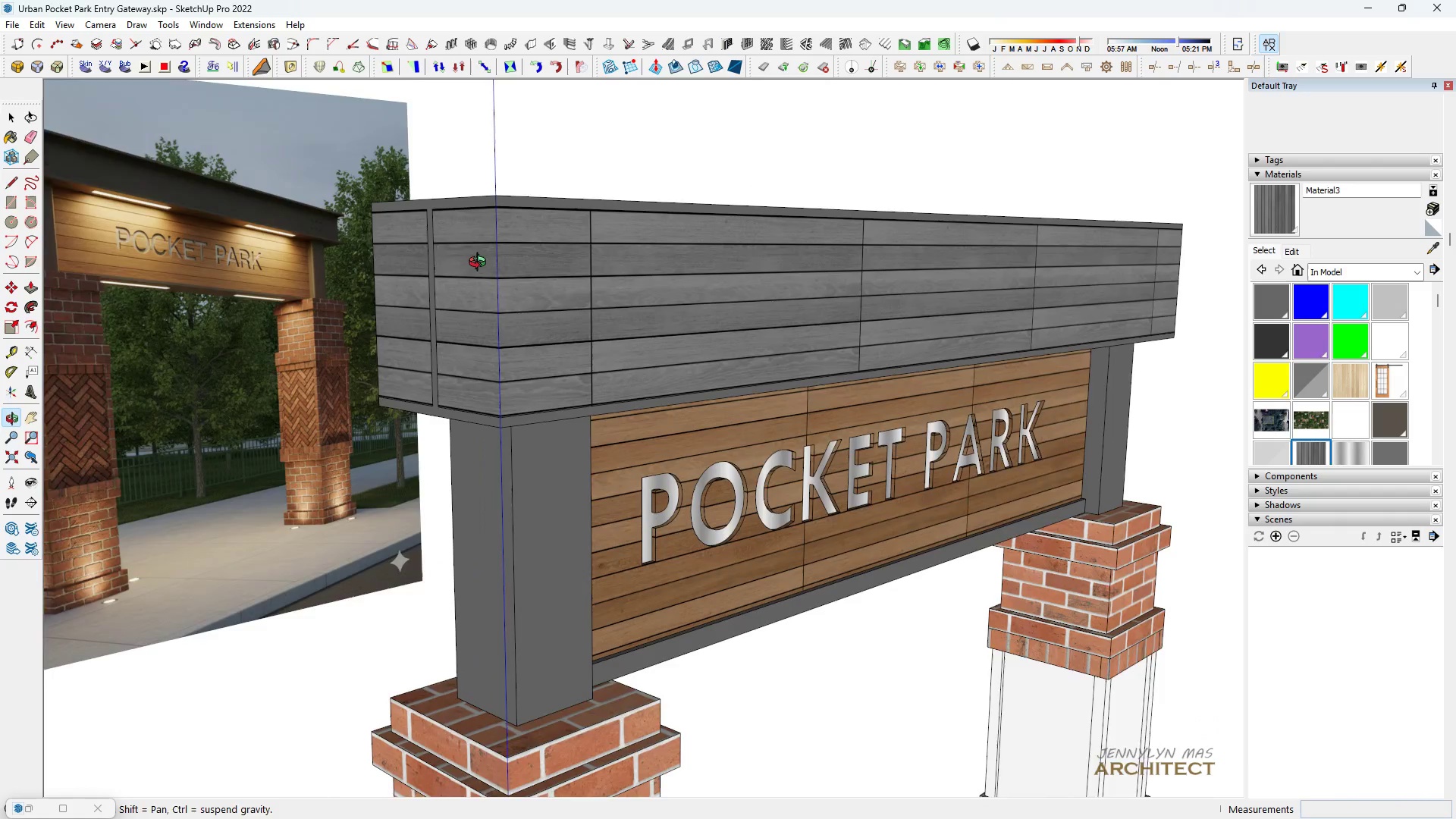 
scroll: coordinate [565, 368], scroll_direction: up, amount: 12.0
 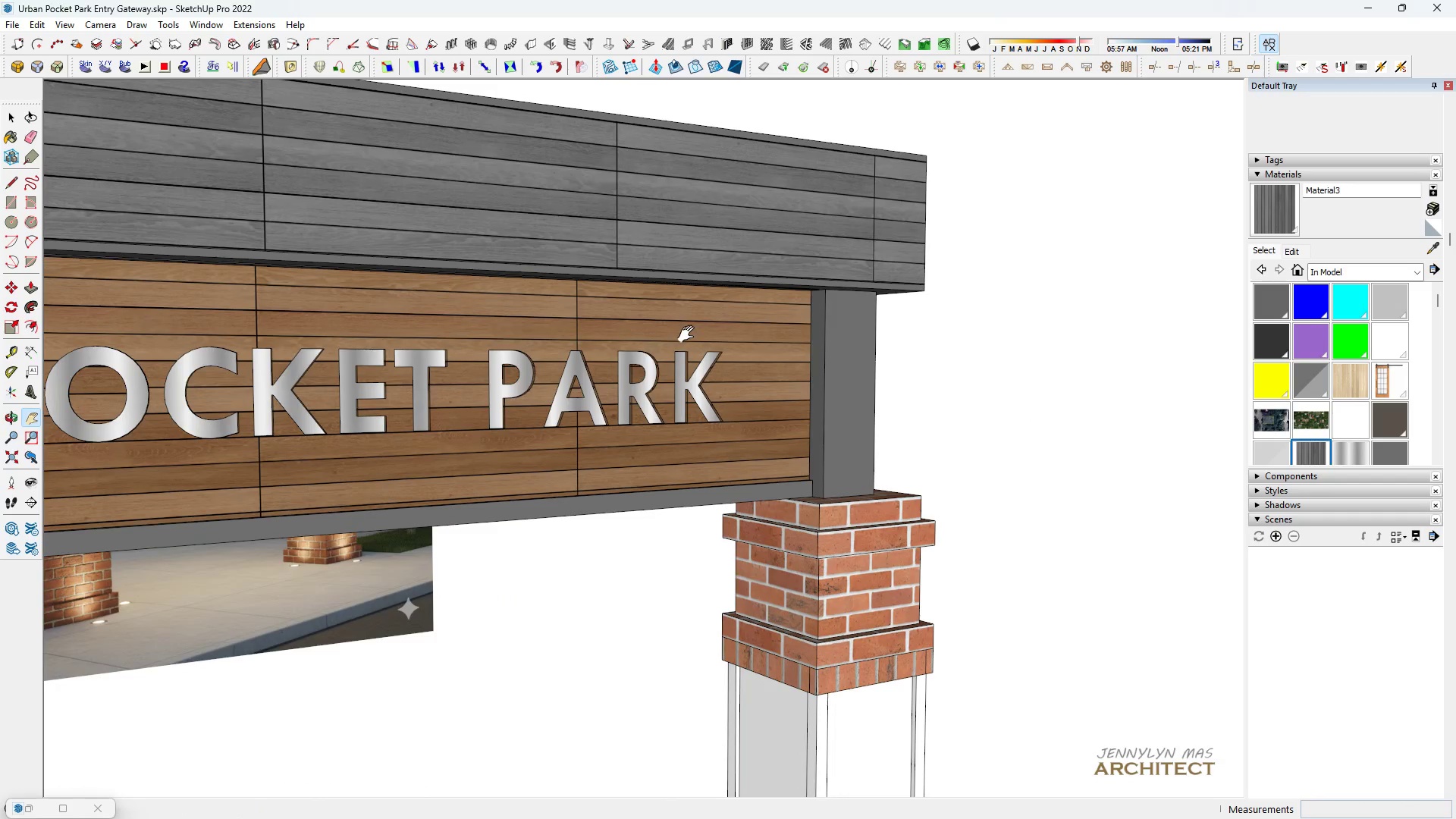 
scroll: coordinate [708, 331], scroll_direction: down, amount: 3.0
 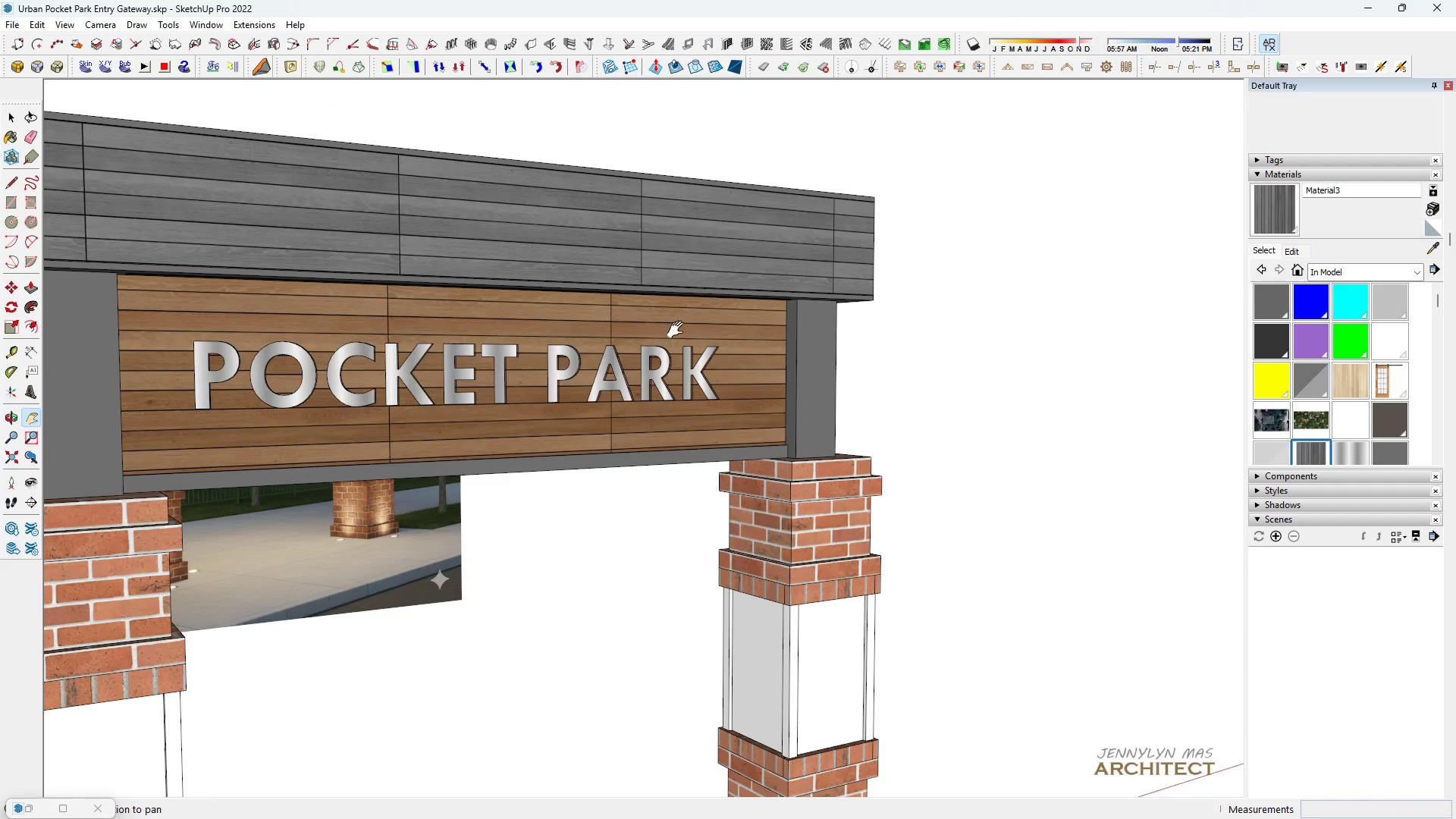 
left_click_drag(start_coordinate=[648, 335], to_coordinate=[1012, 419])
 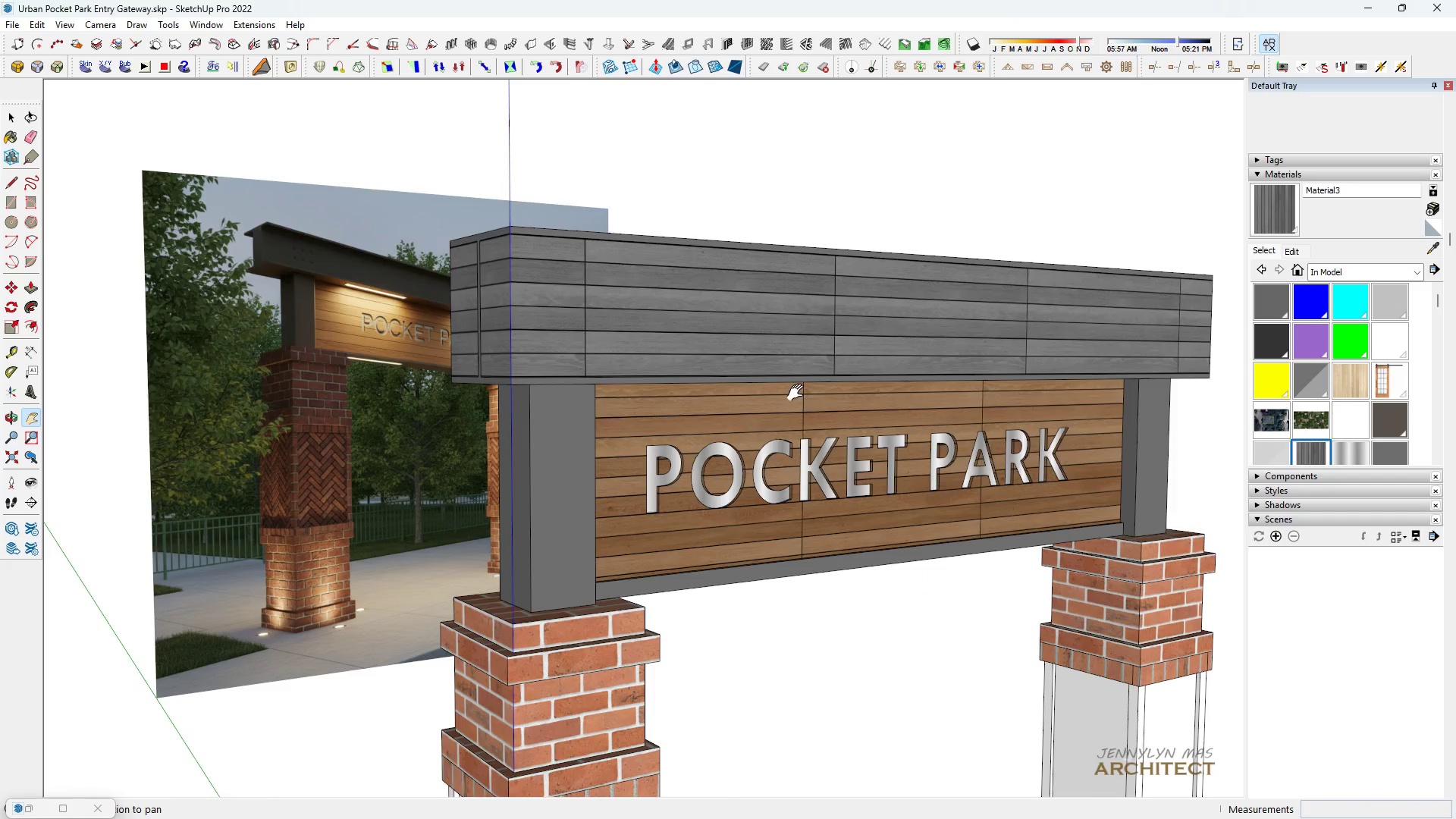 
scroll: coordinate [537, 410], scroll_direction: down, amount: 5.0
 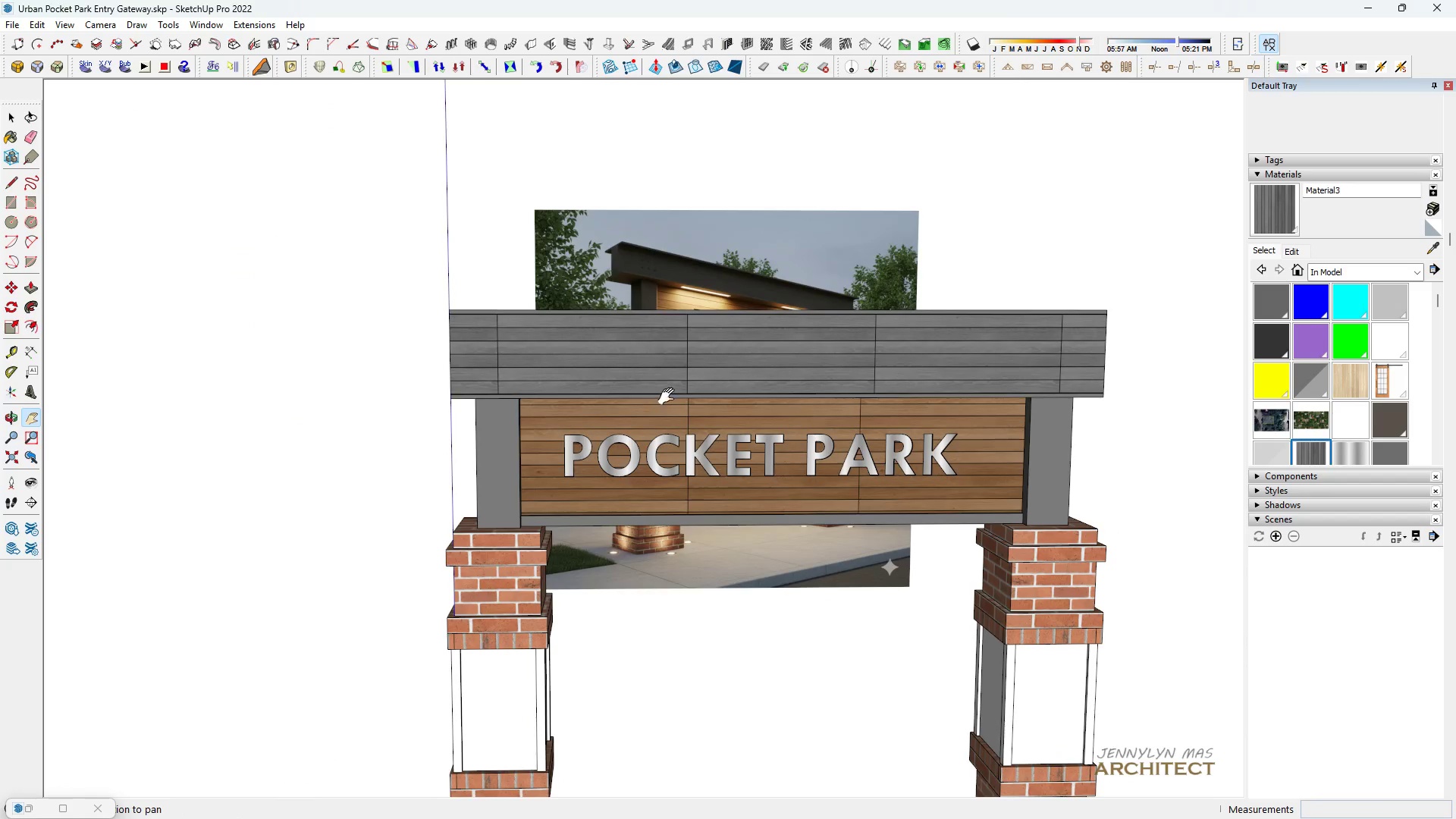 
left_click_drag(start_coordinate=[661, 397], to_coordinate=[542, 406])
 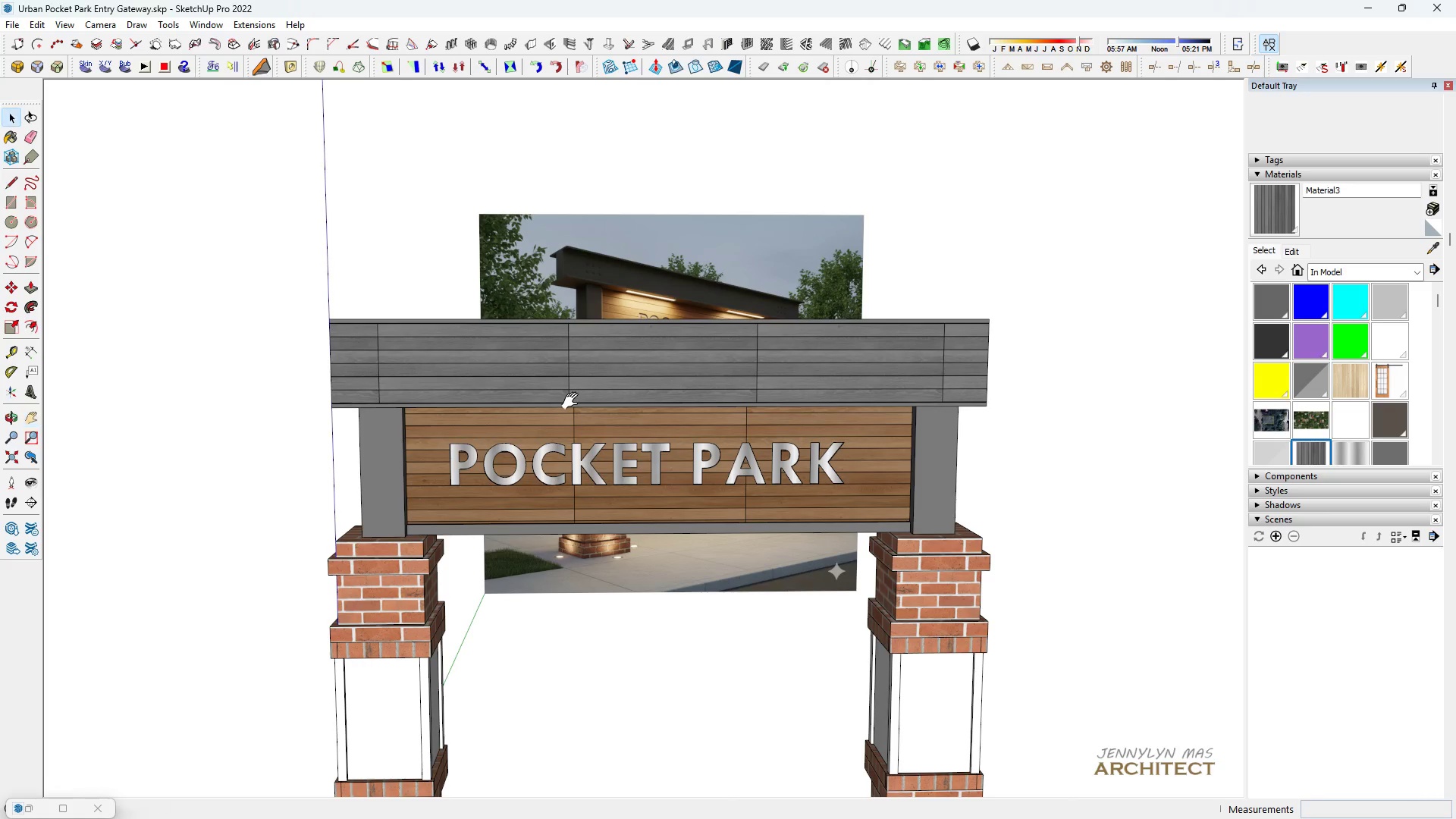 
scroll: coordinate [808, 467], scroll_direction: down, amount: 6.0
 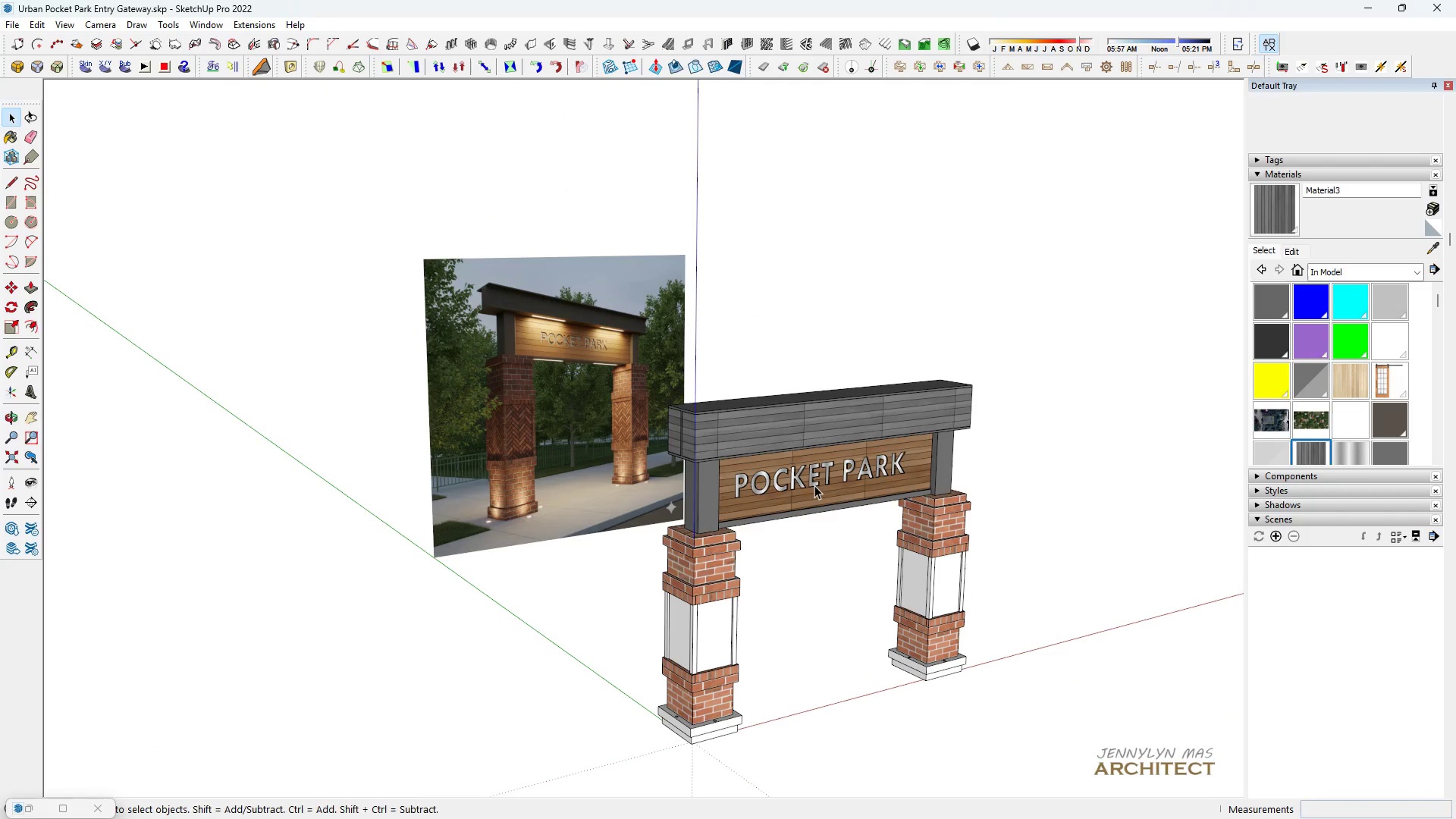 
left_click_drag(start_coordinate=[808, 485], to_coordinate=[639, 460])
 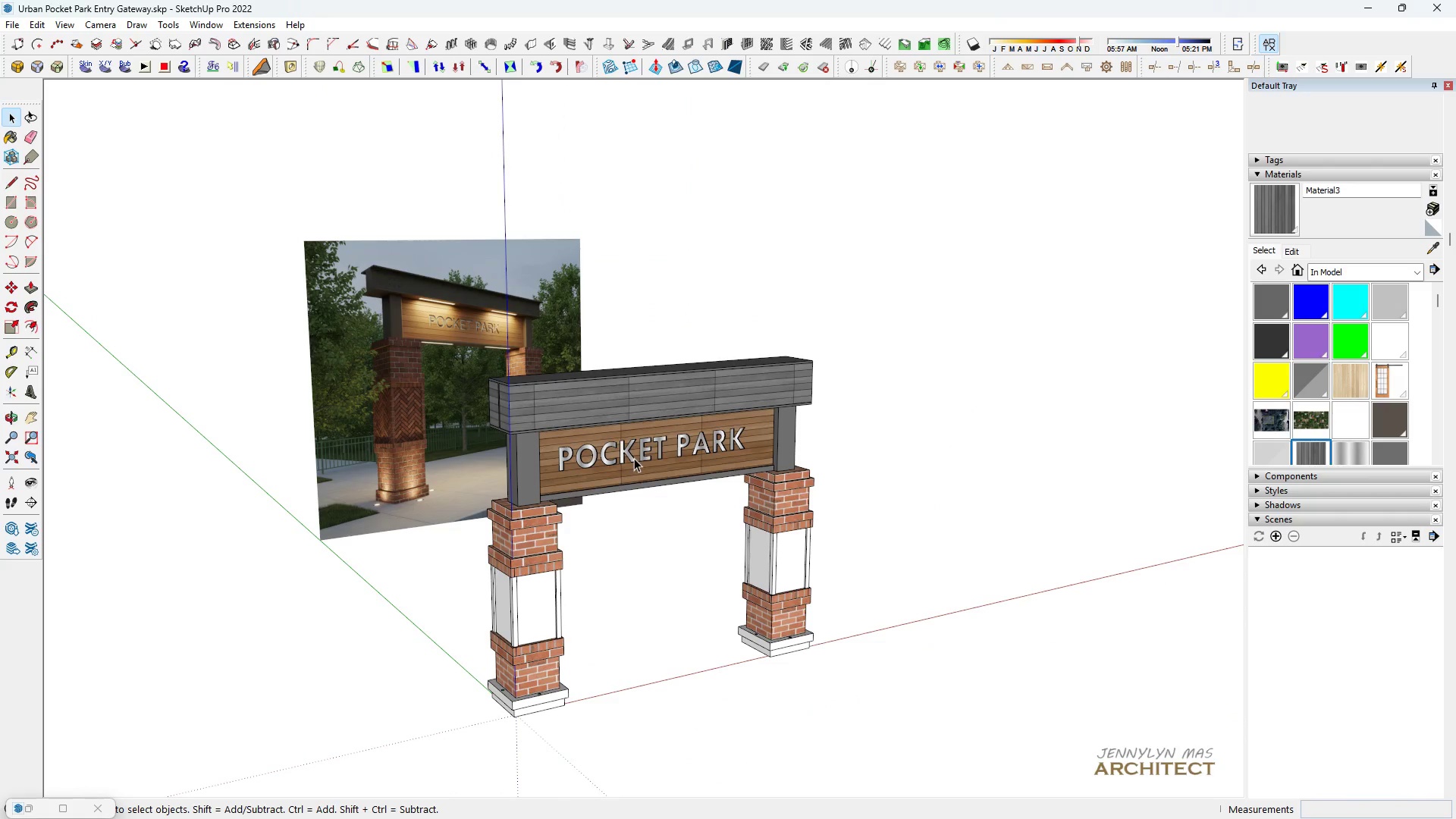 
scroll: coordinate [473, 499], scroll_direction: up, amount: 24.0
 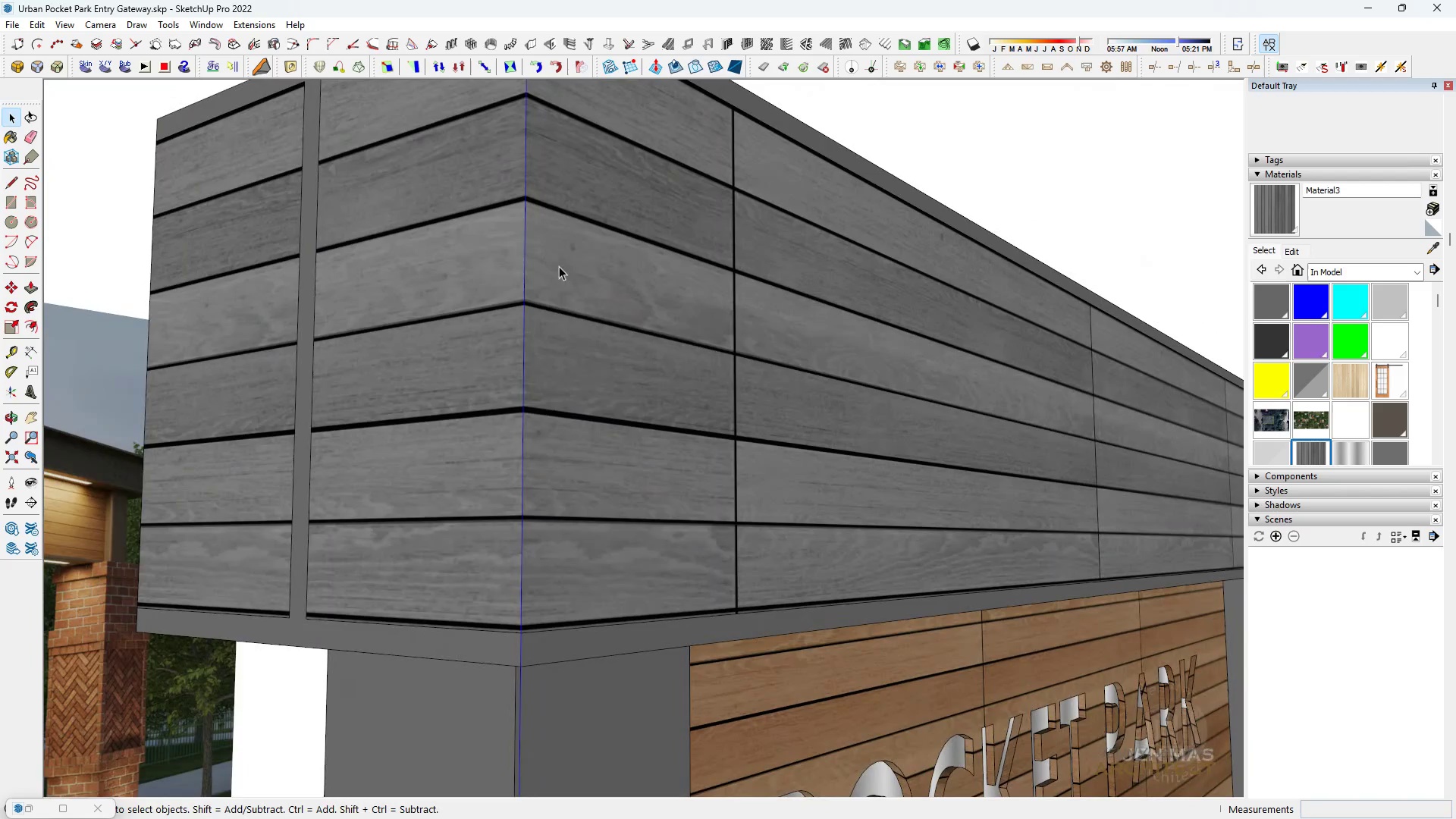 
scroll: coordinate [551, 498], scroll_direction: down, amount: 4.0
 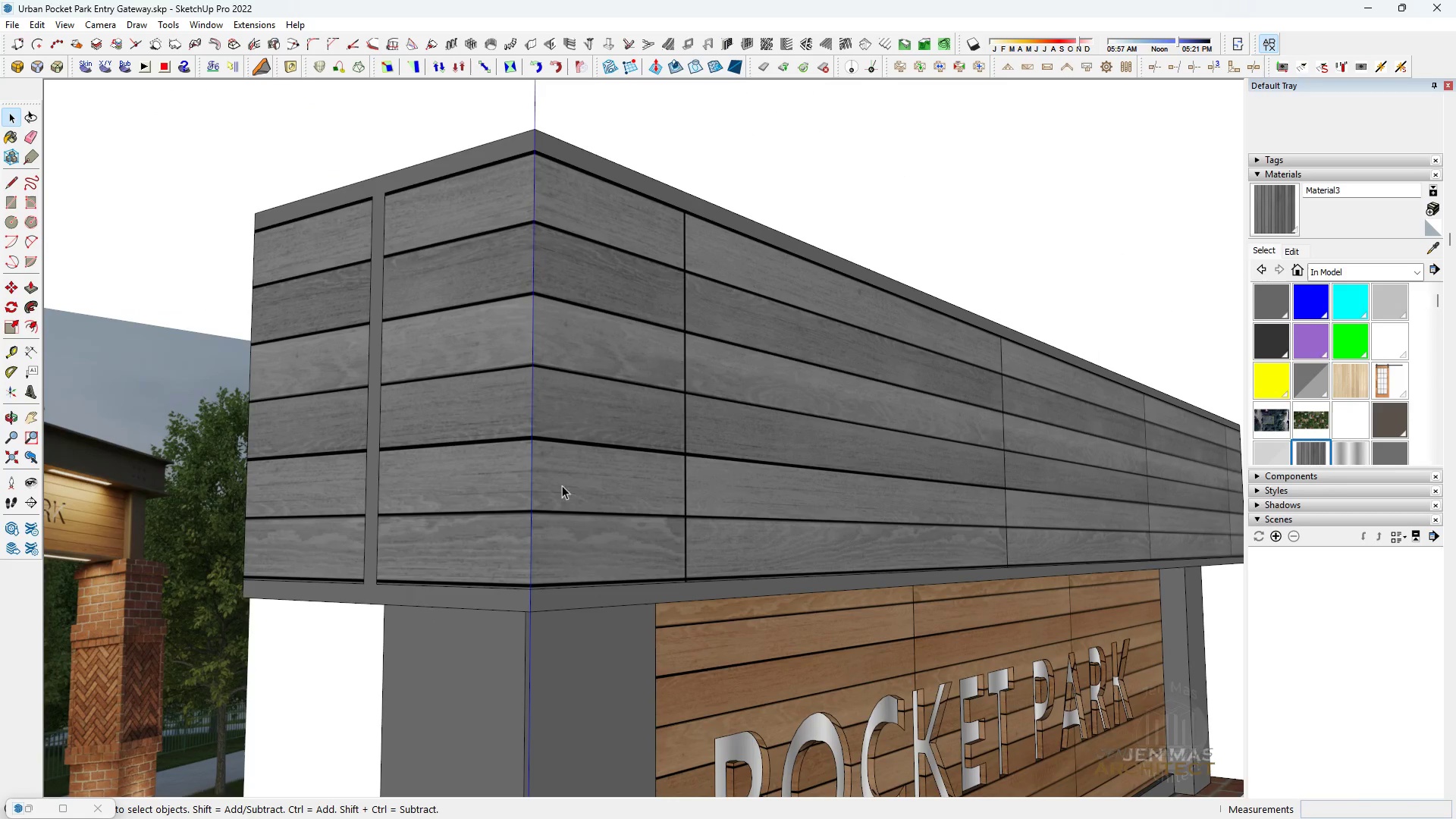 
key(Space)
 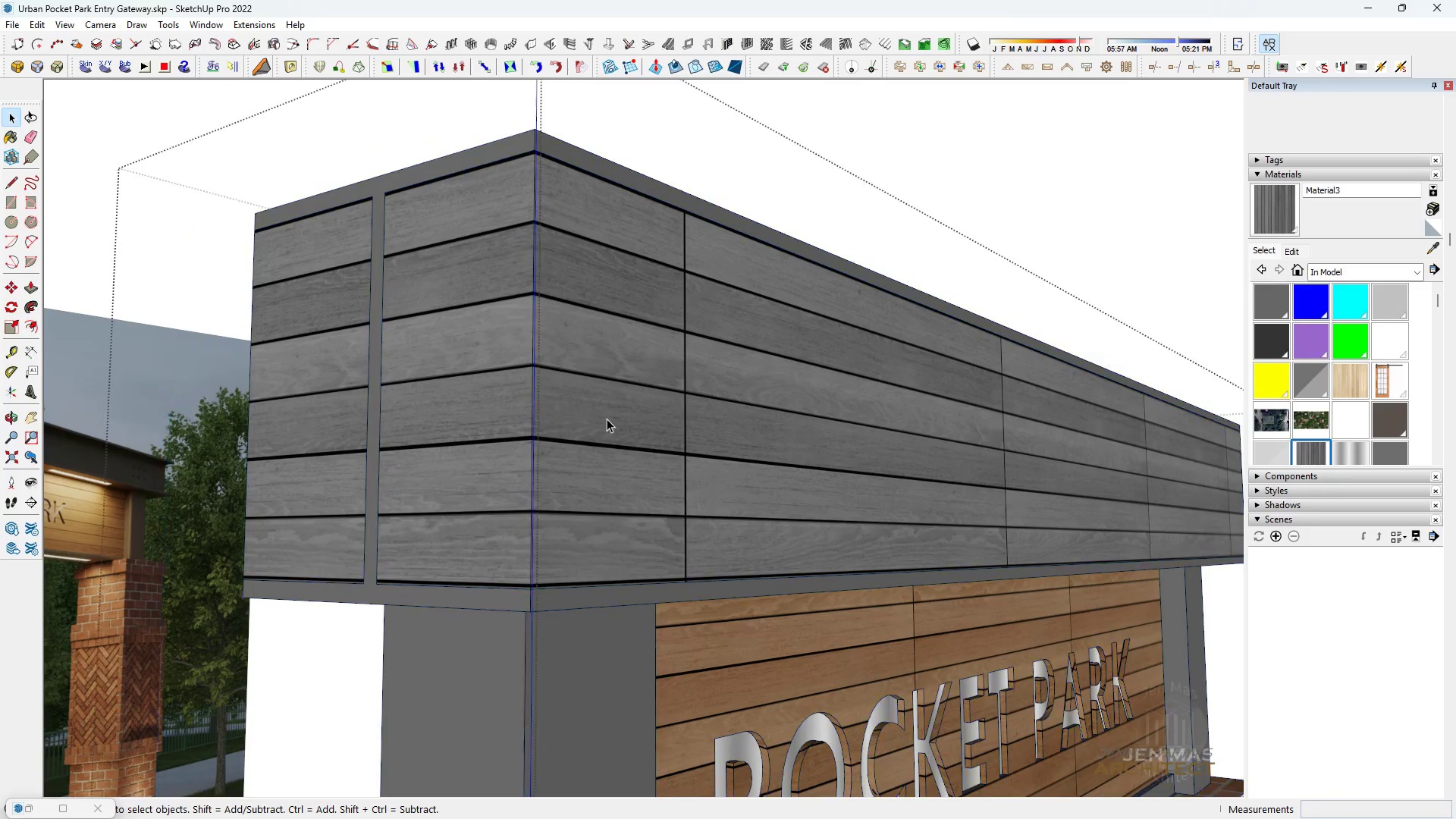 
double_click([607, 419])
 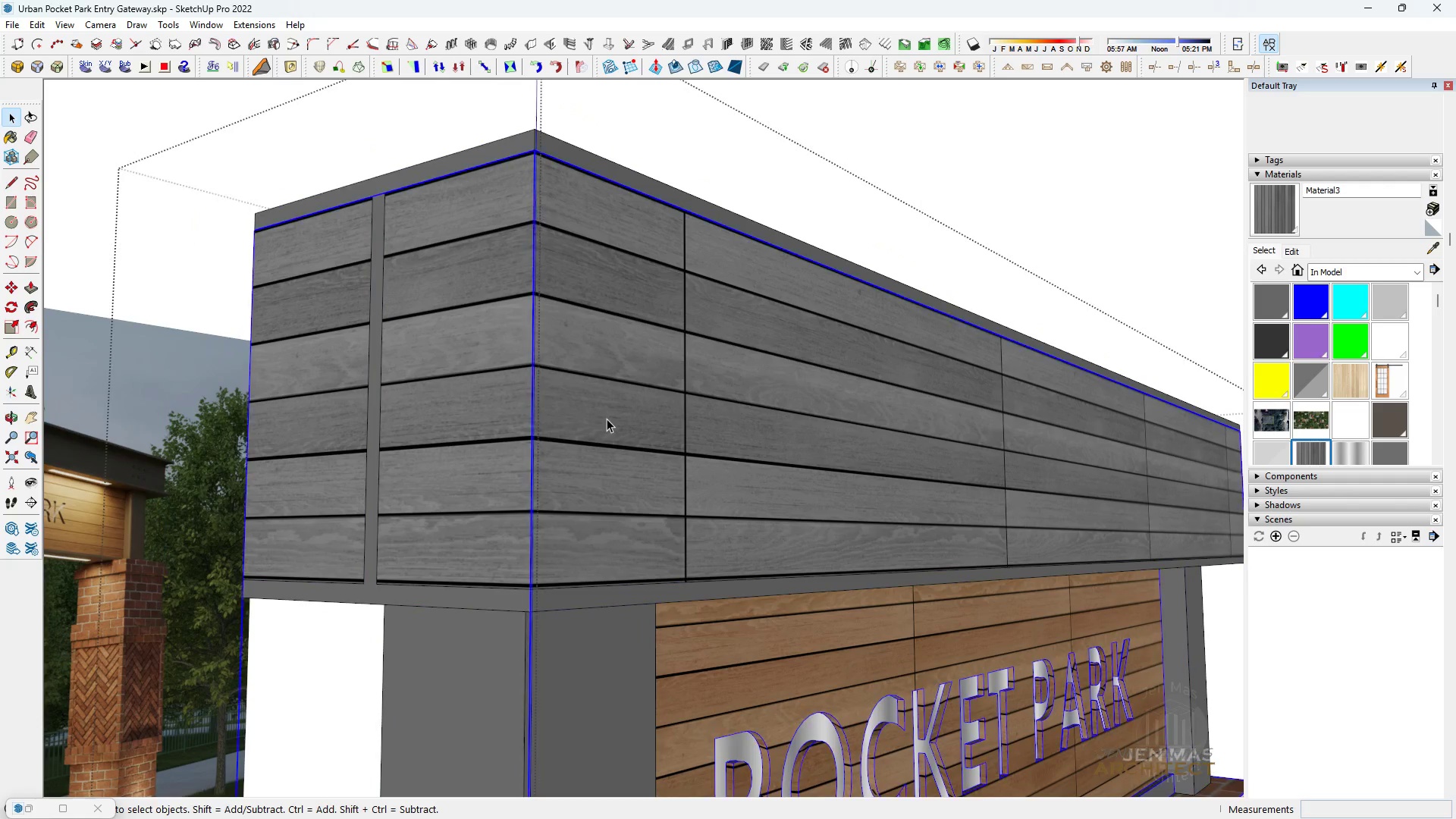 
triple_click([607, 419])
 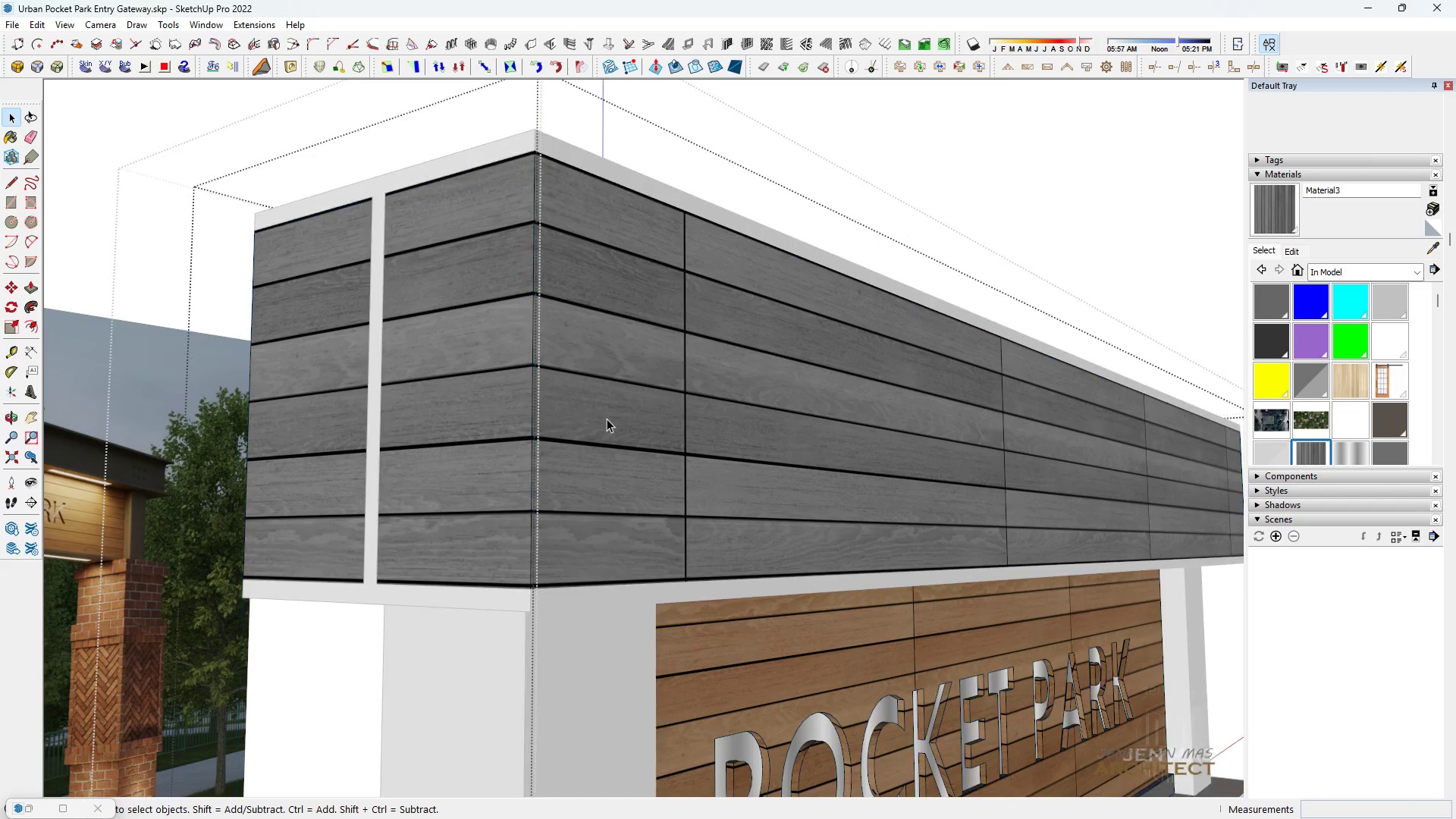 
triple_click([607, 419])
 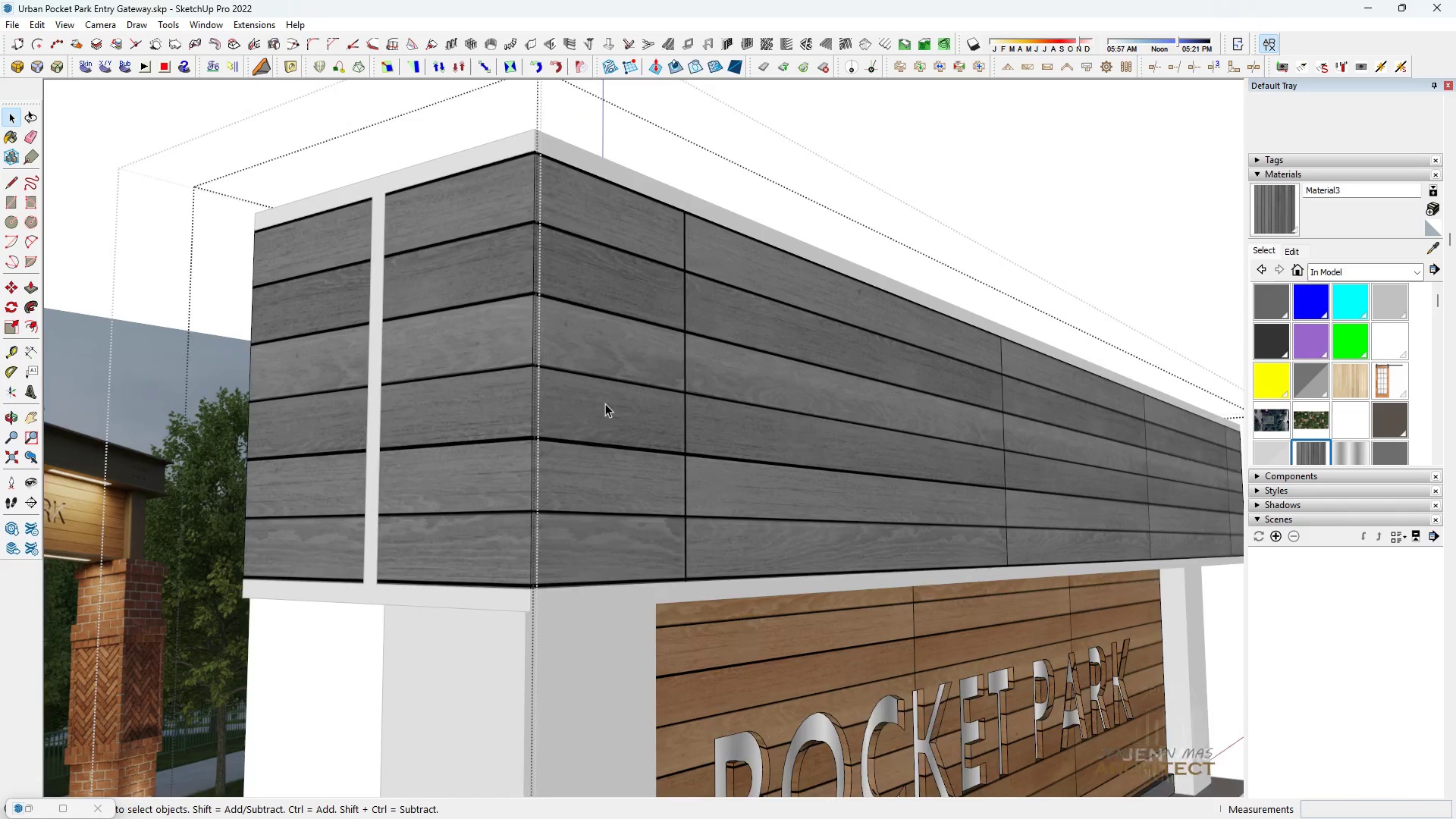 
scroll: coordinate [569, 384], scroll_direction: down, amount: 8.0
 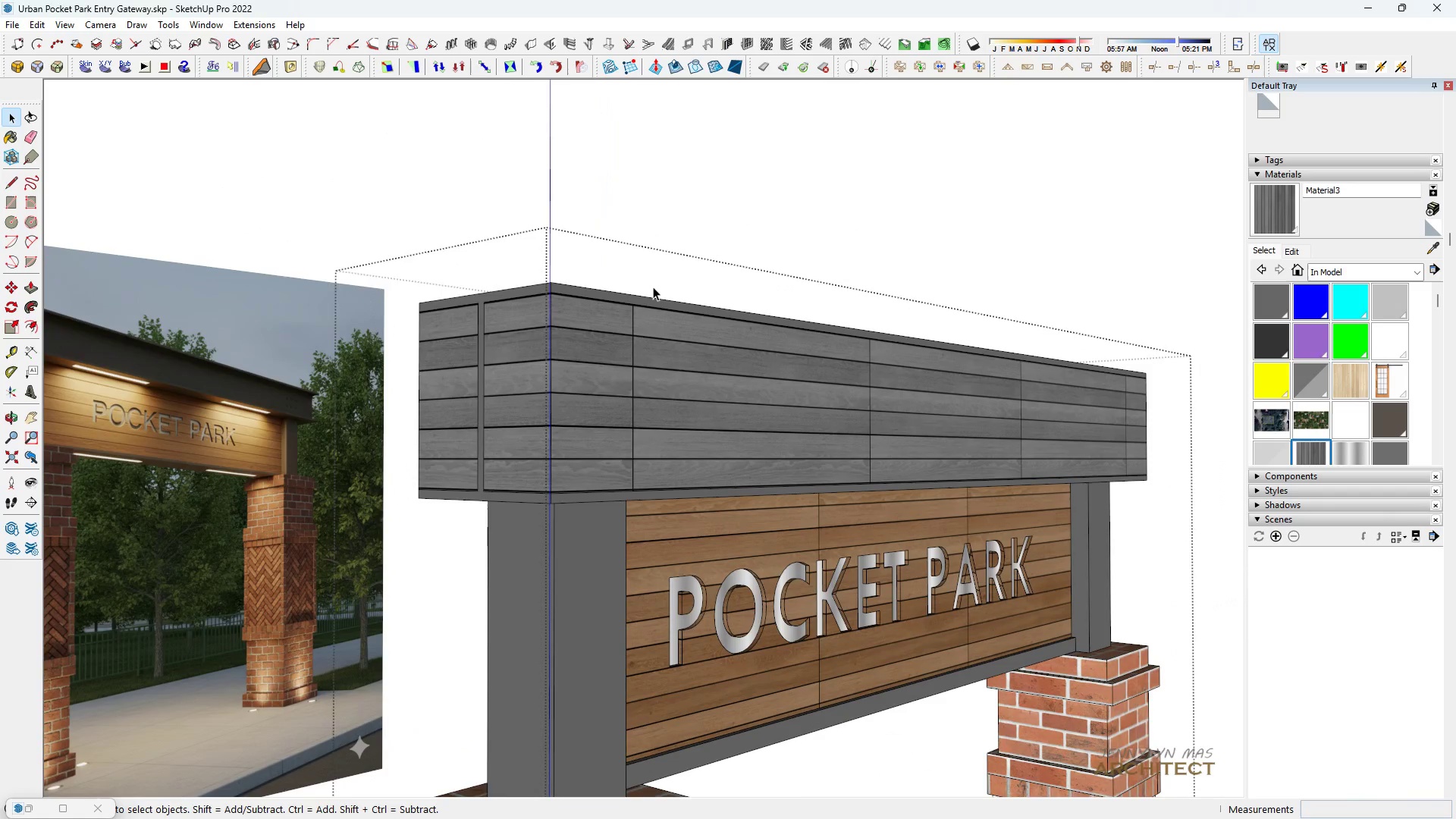 
key(Space)
 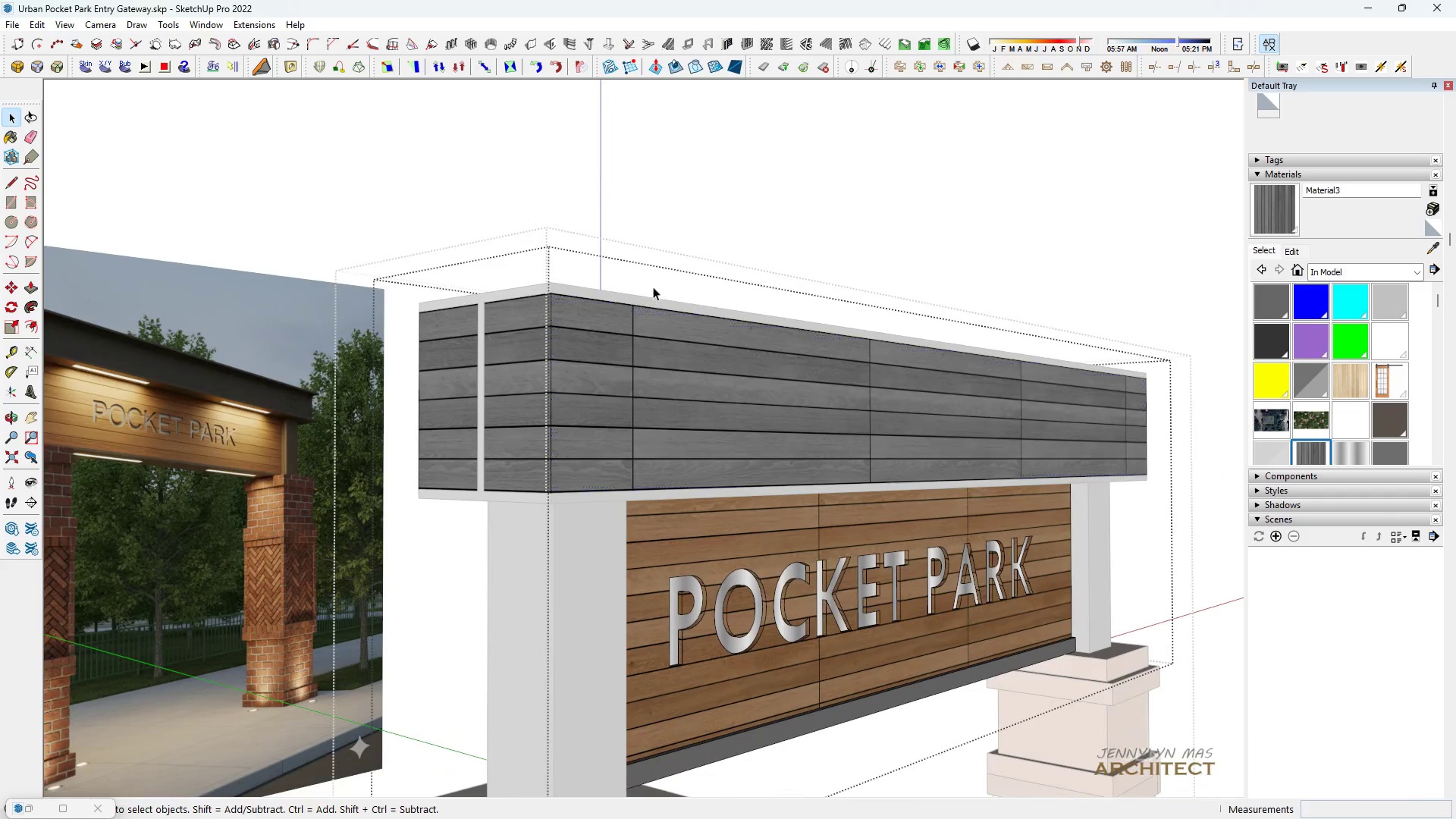 
double_click([653, 287])
 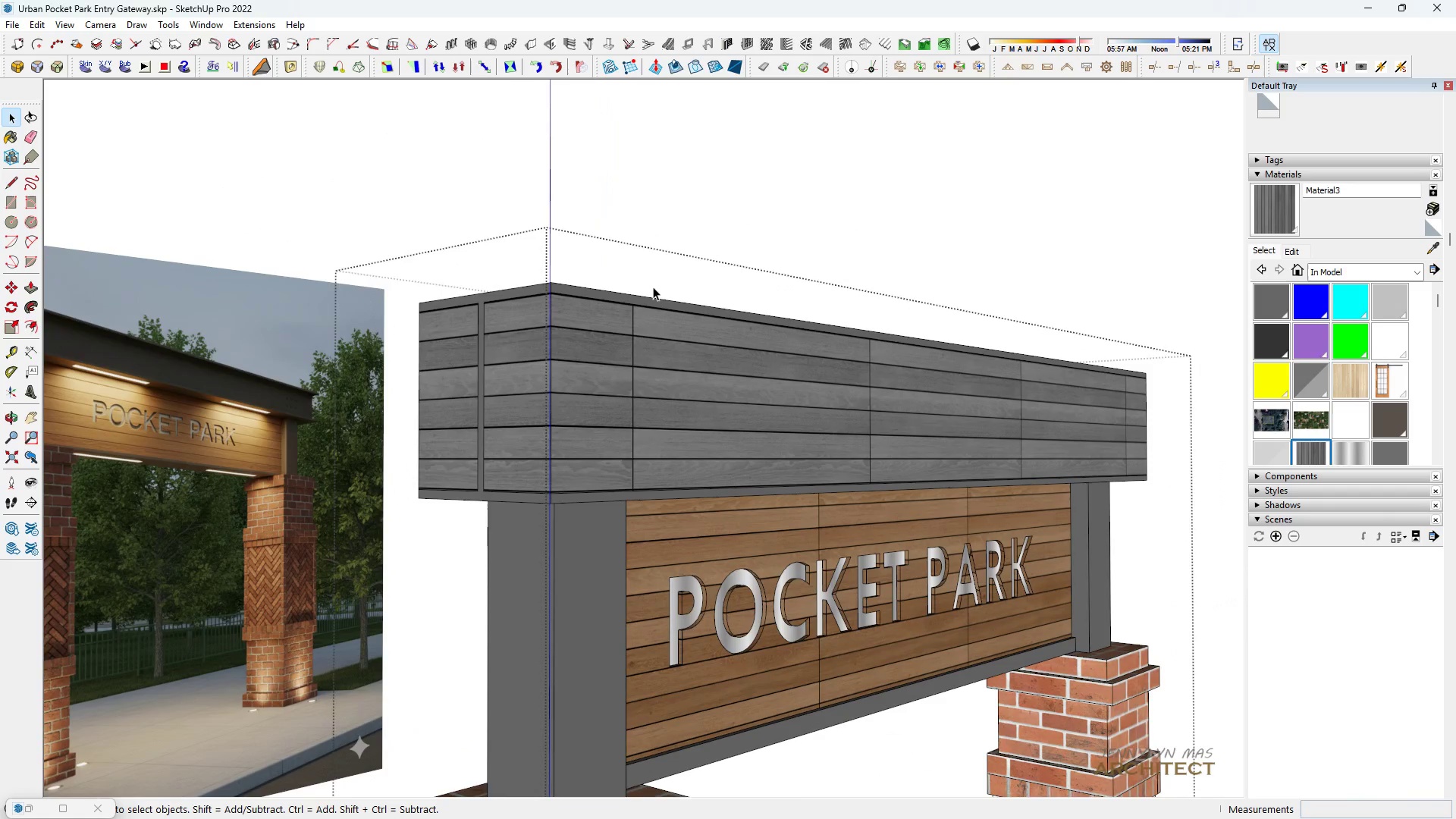 
triple_click([653, 287])
 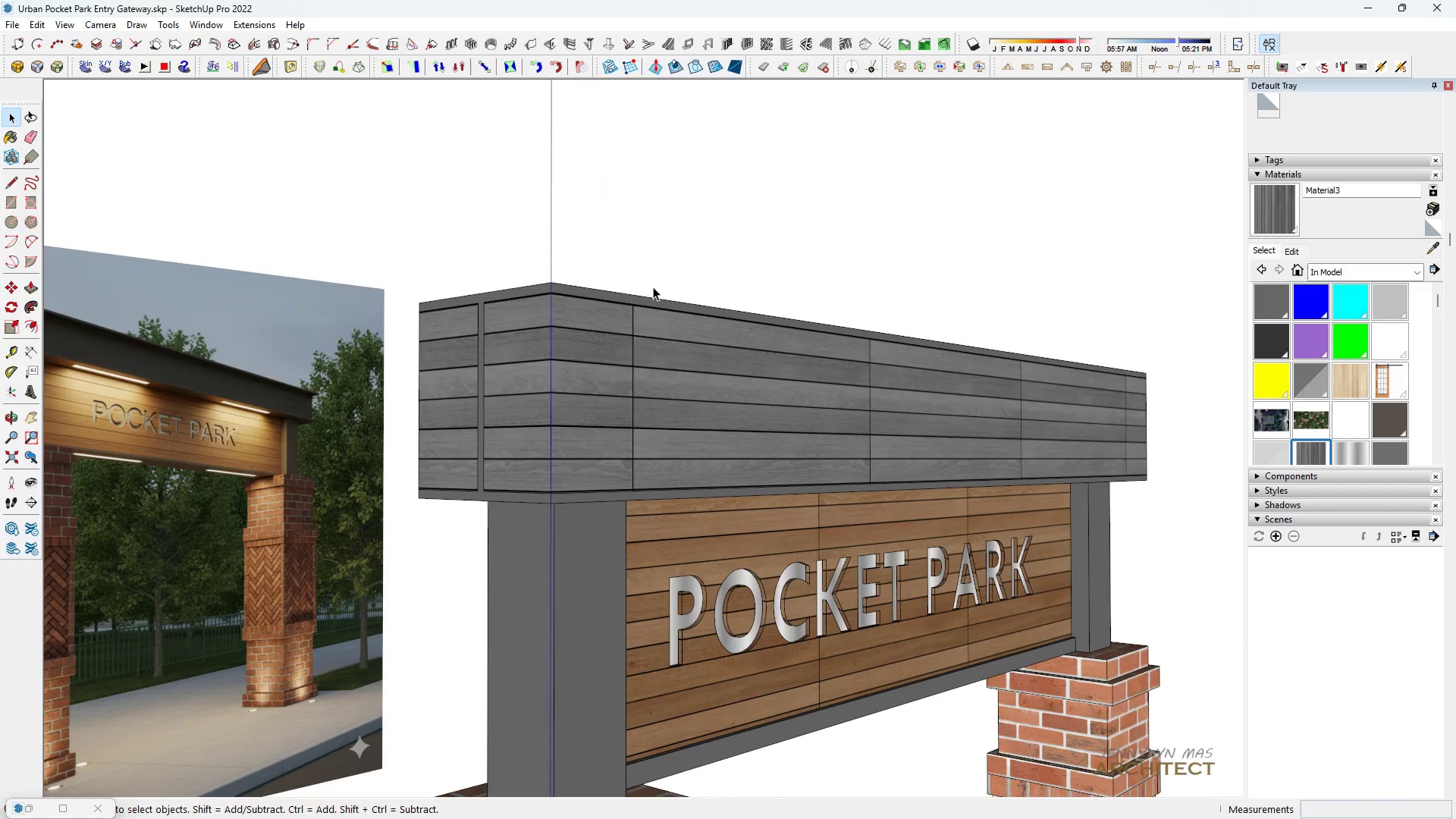 
triple_click([653, 287])
 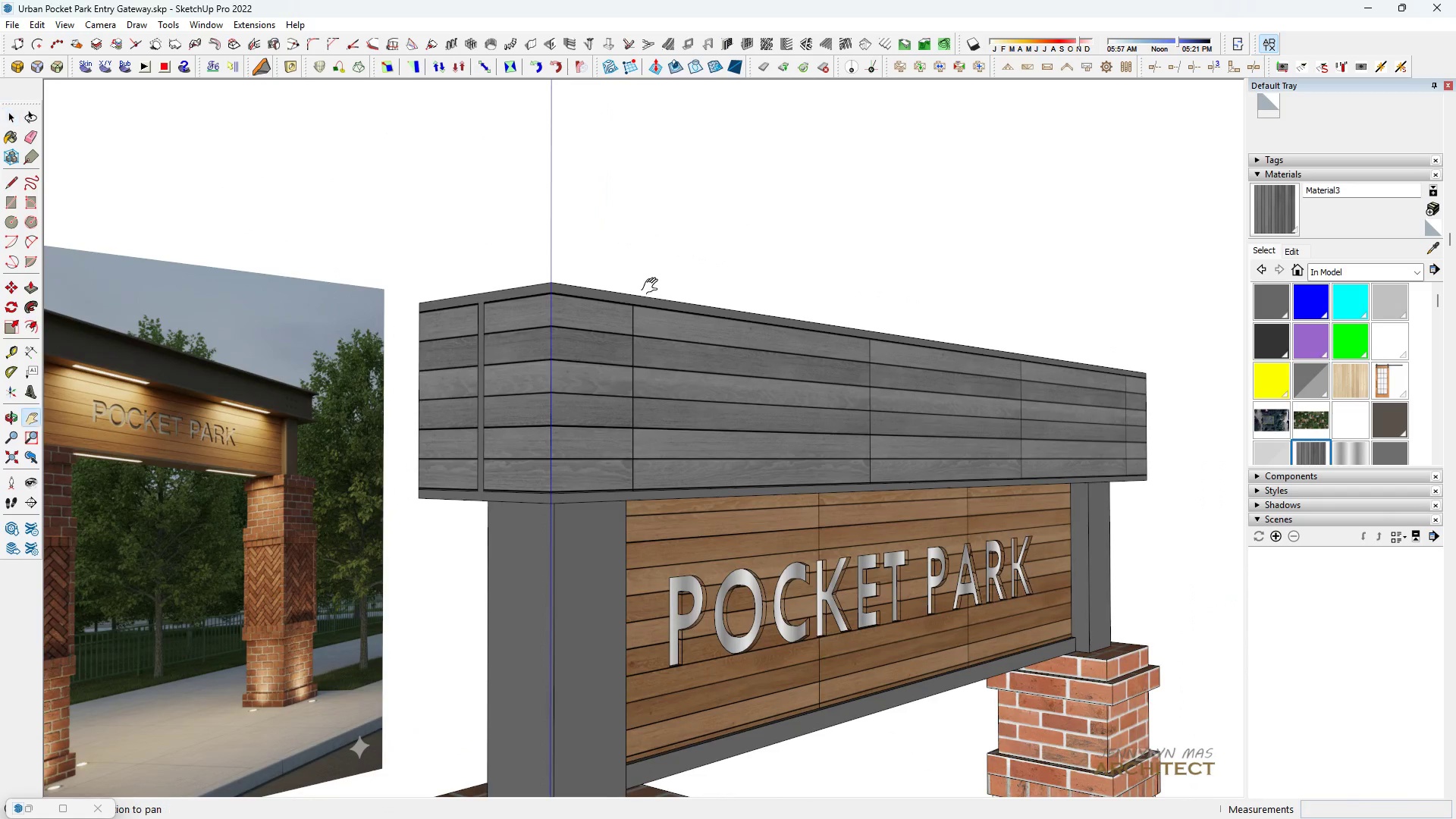 
type(HH HH)
 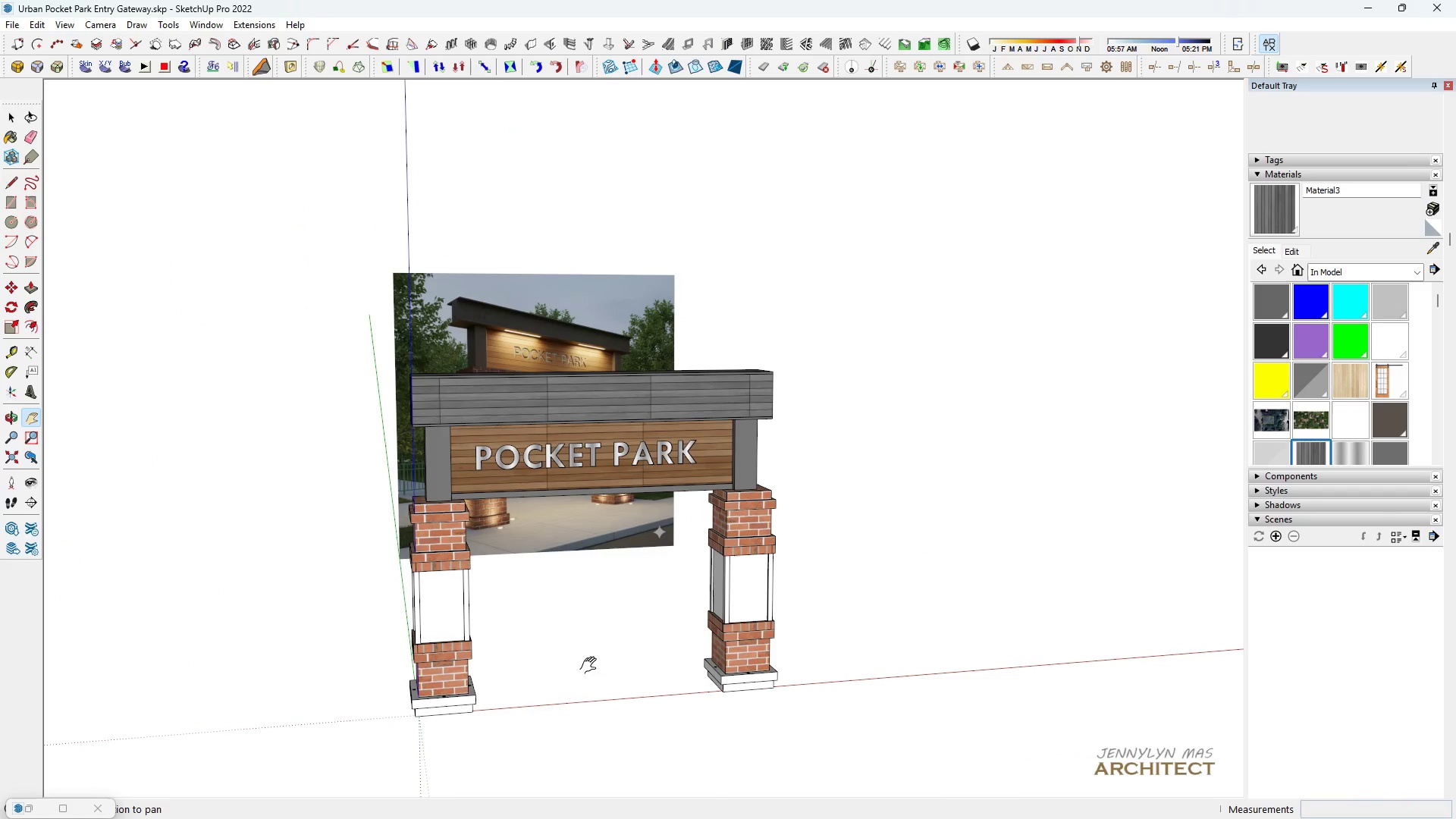 
scroll: coordinate [392, 521], scroll_direction: down, amount: 7.0
 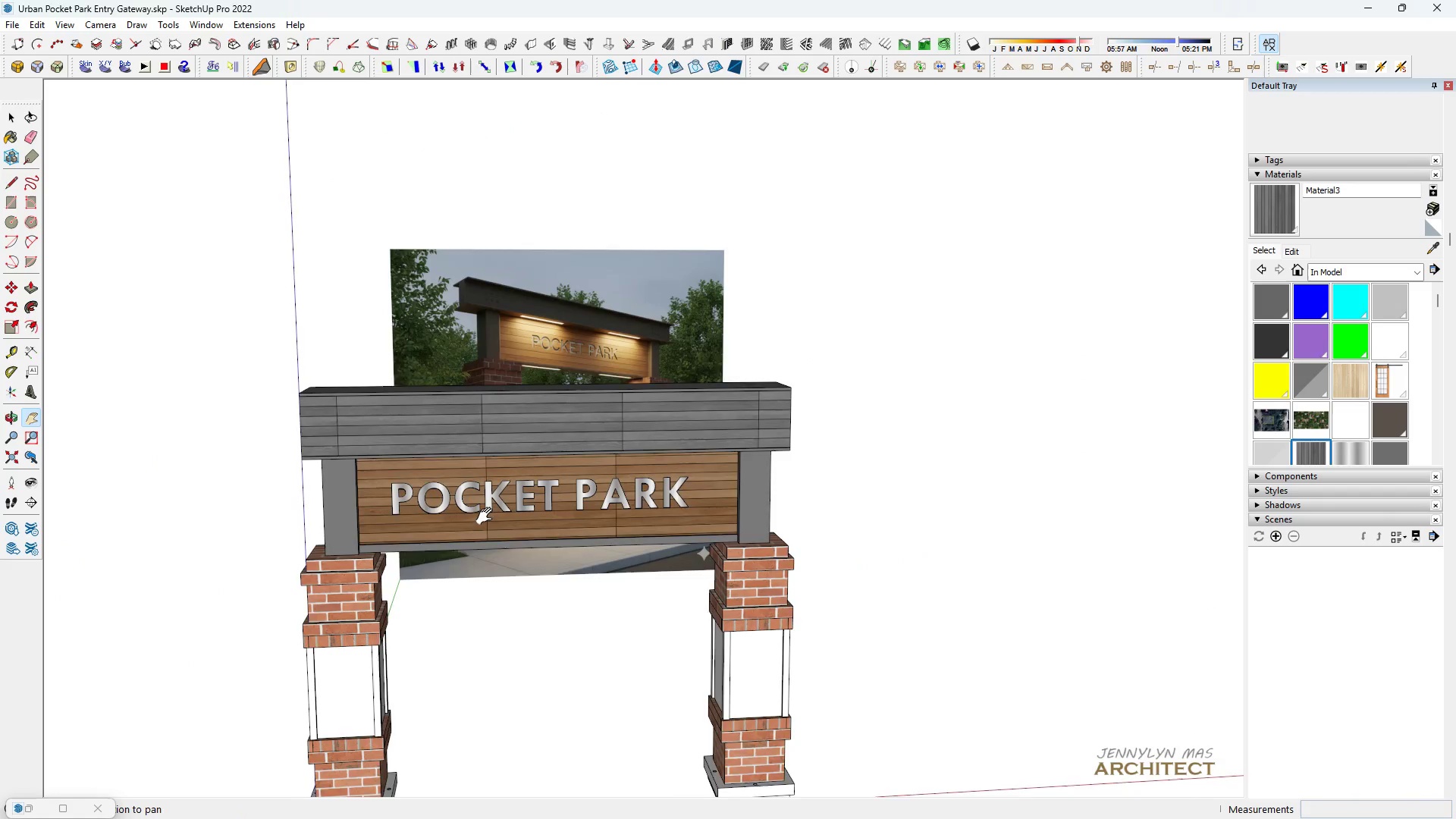 
left_click_drag(start_coordinate=[487, 519], to_coordinate=[497, 487])
 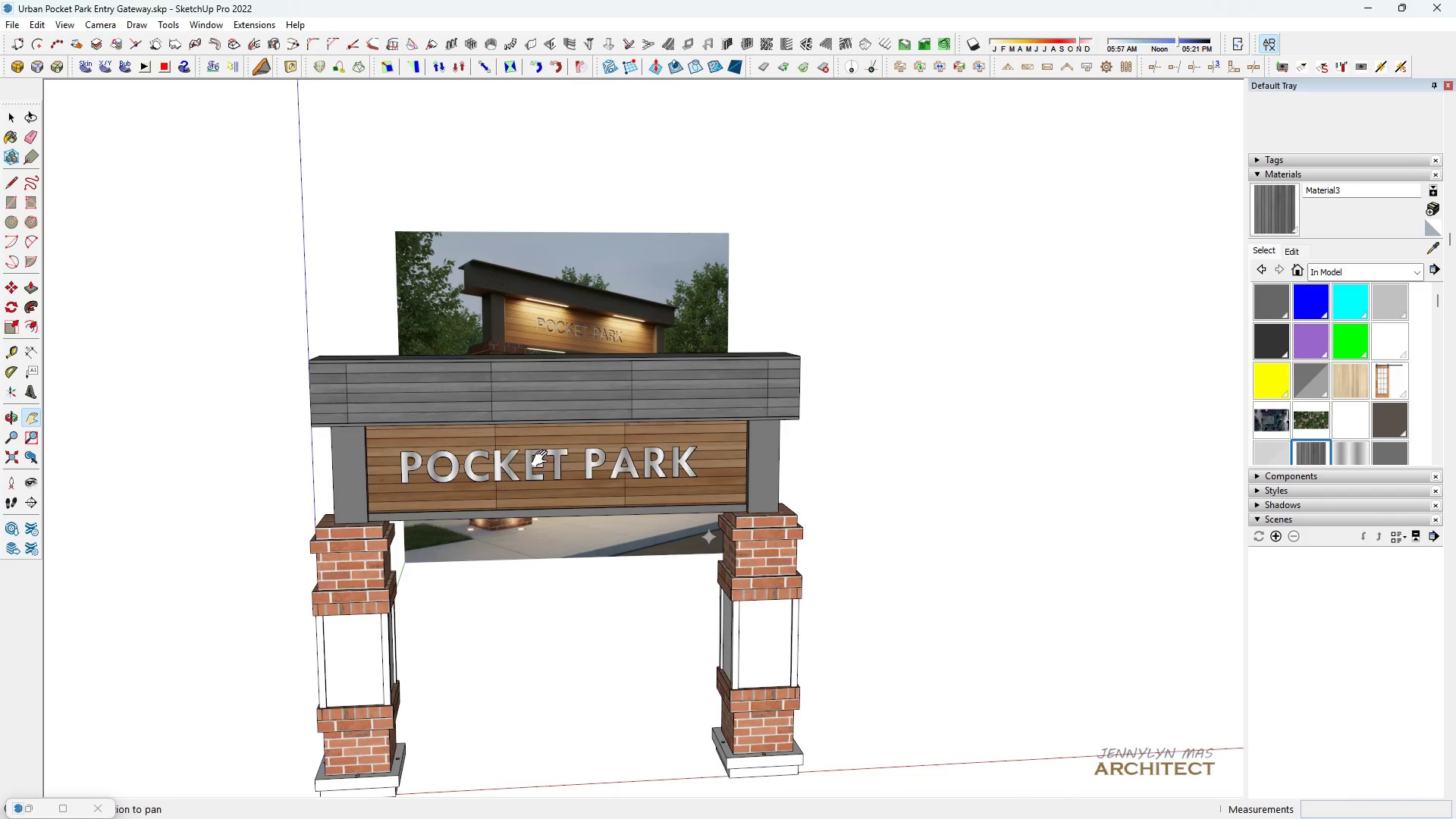 
scroll: coordinate [542, 465], scroll_direction: down, amount: 3.0
 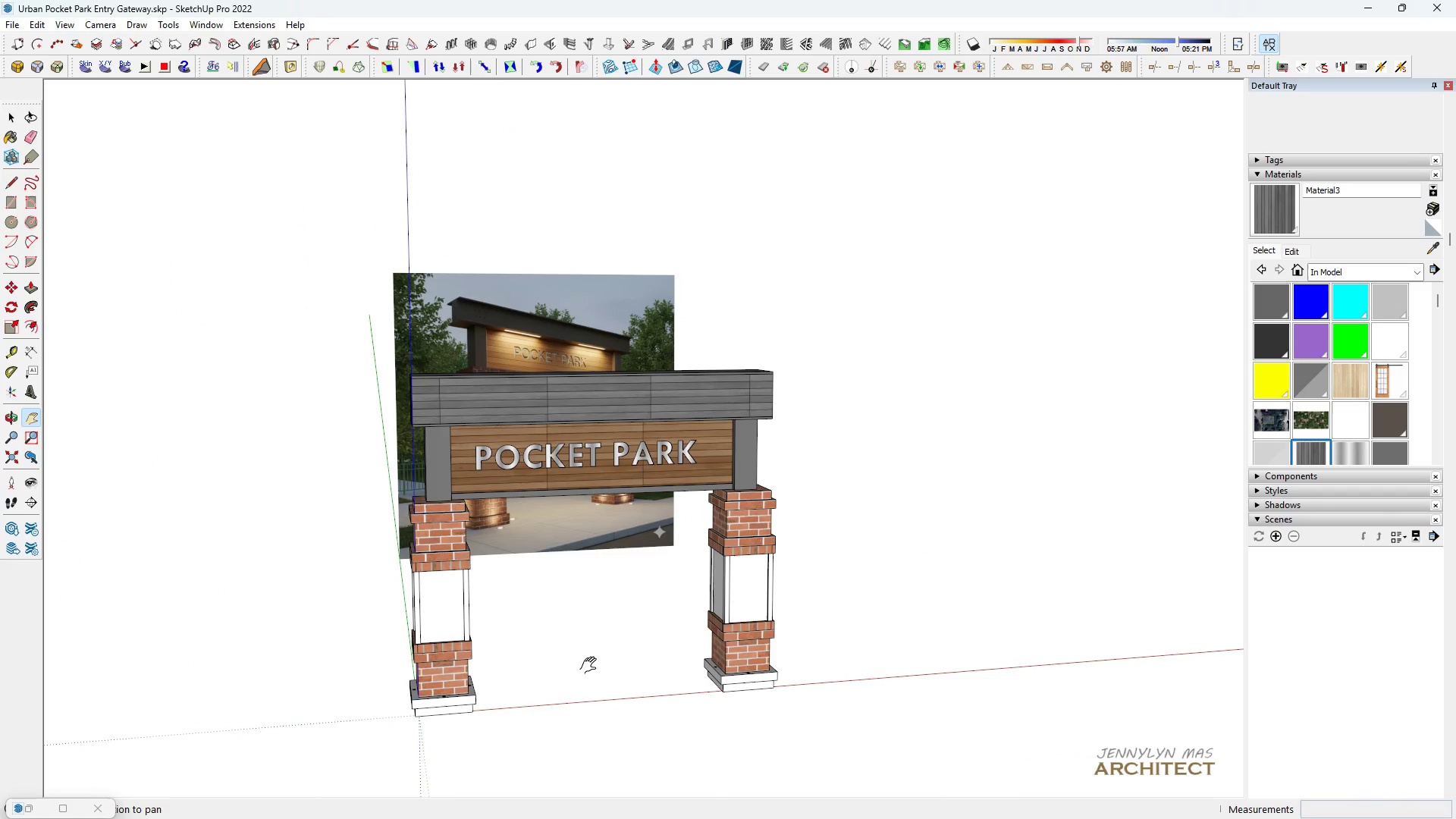 
key(Control+ControlLeft)
 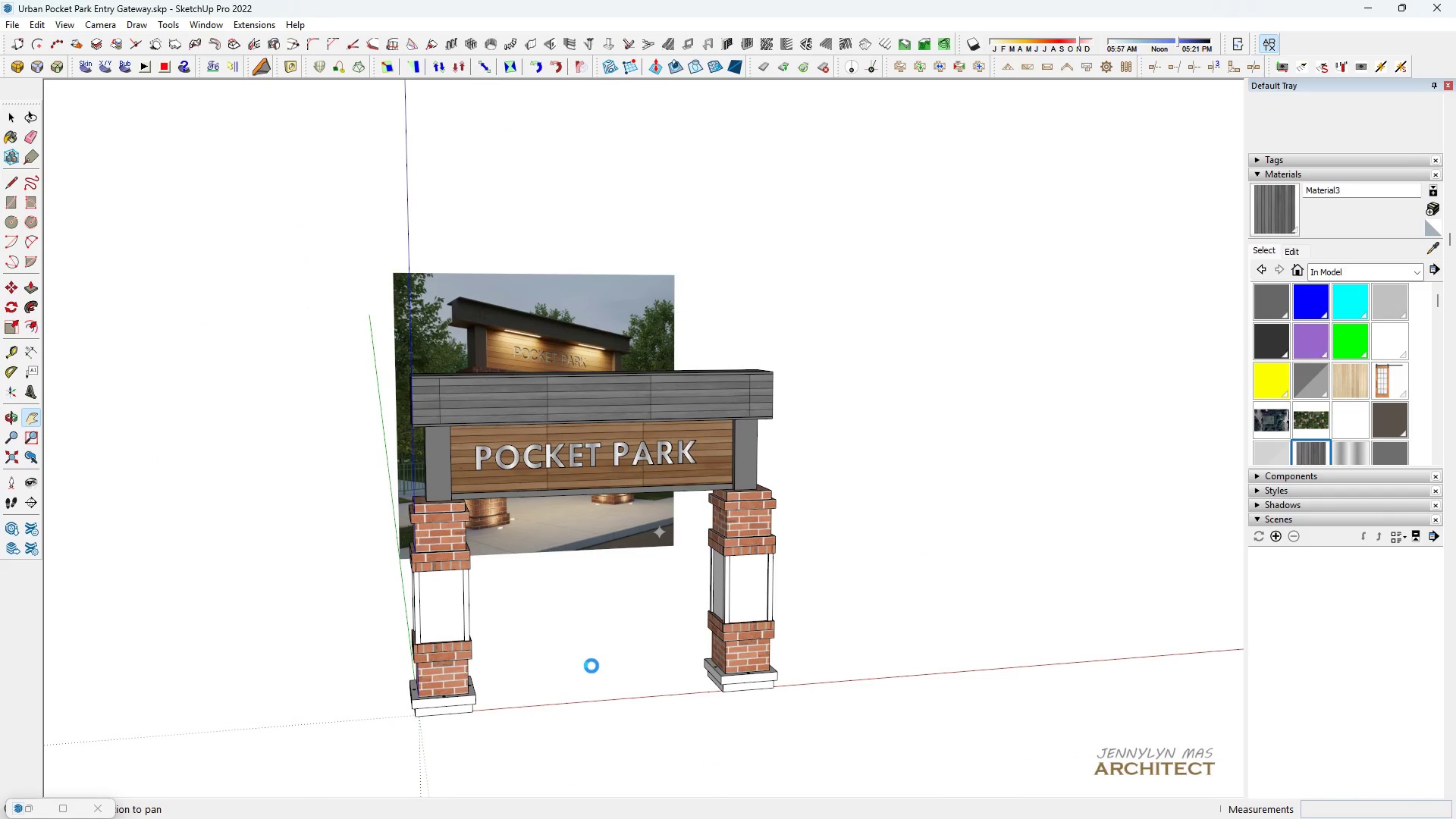 
key(Control+S)
 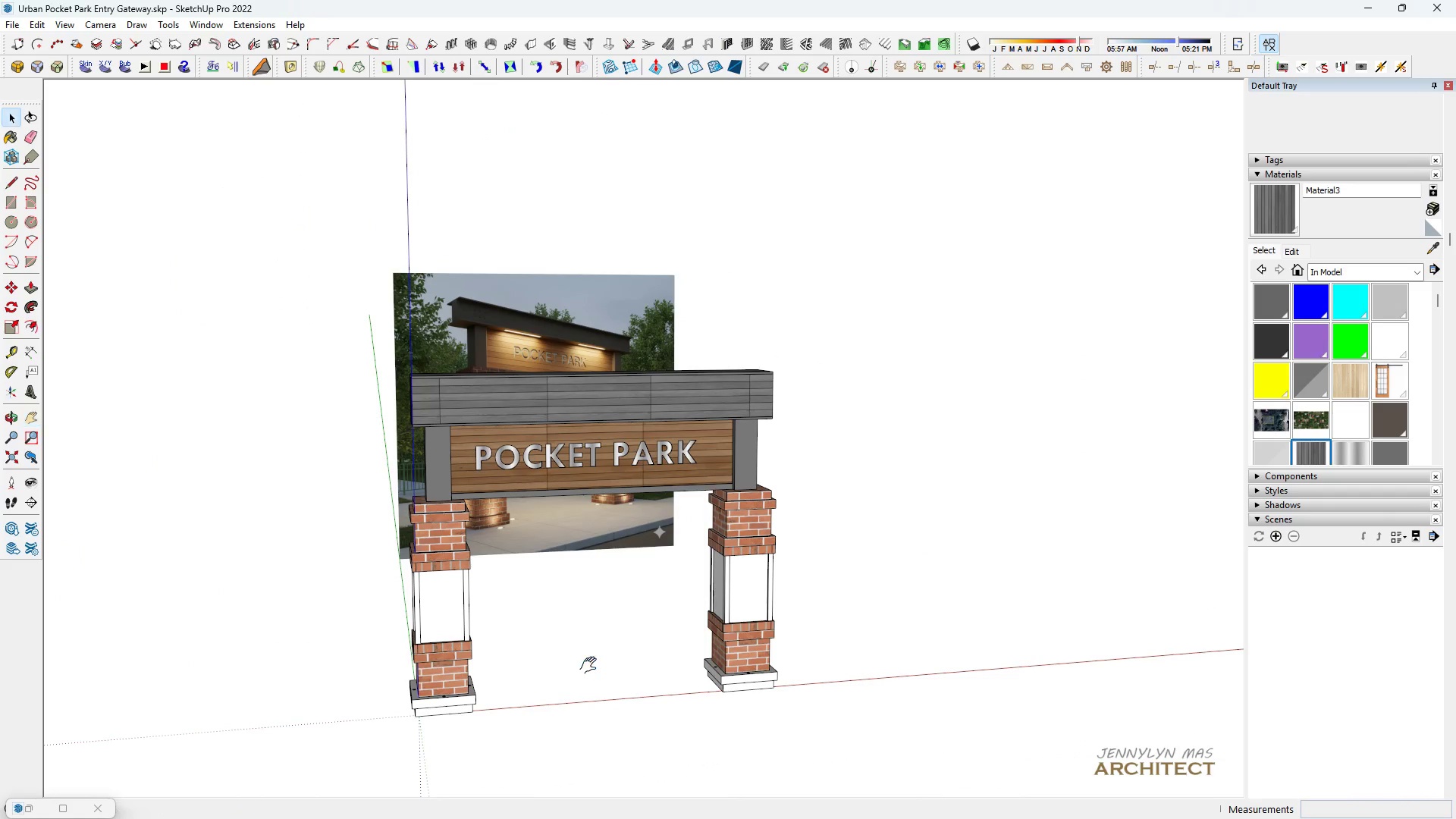 
key(Space)
 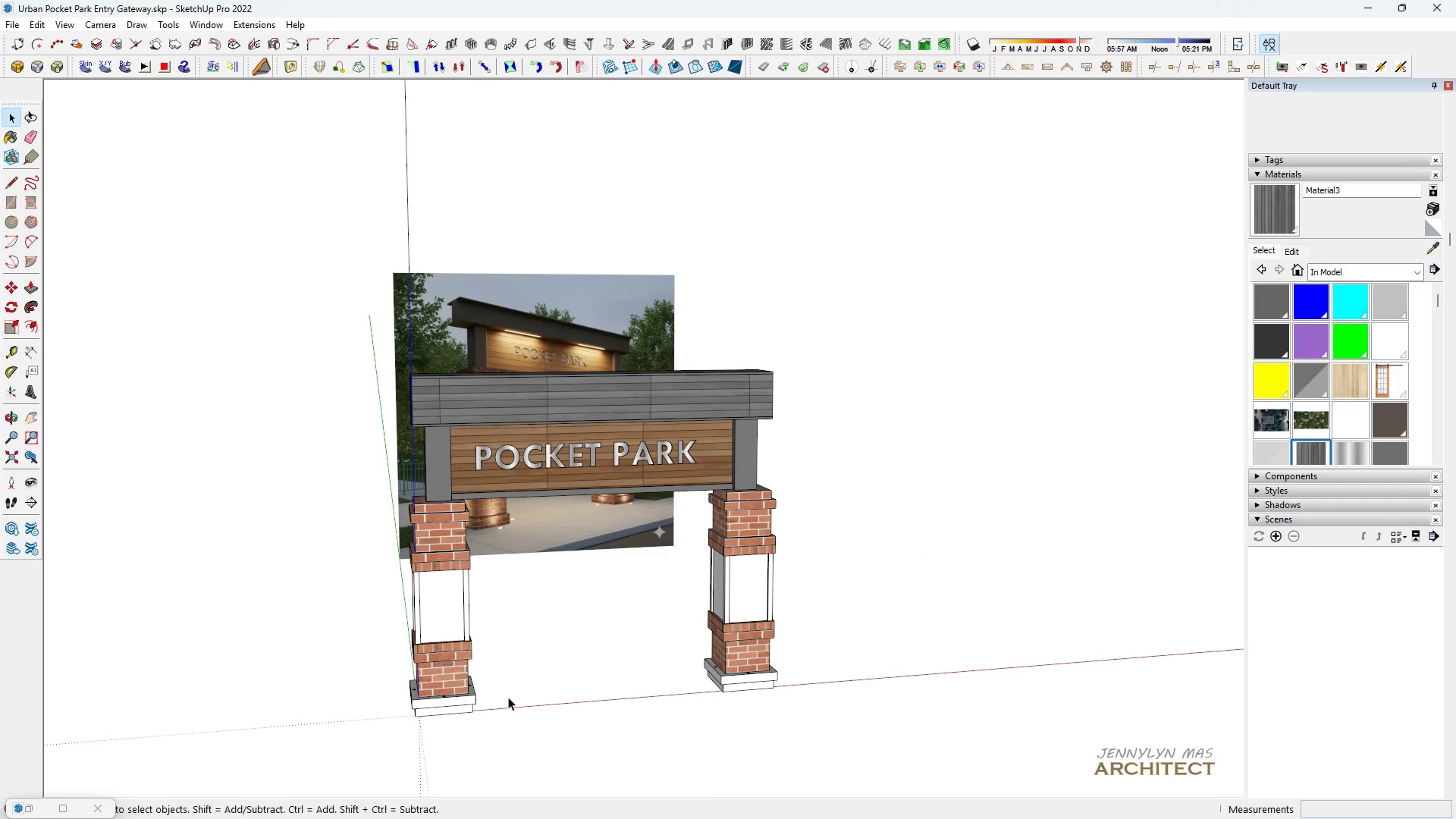 
key(H)
 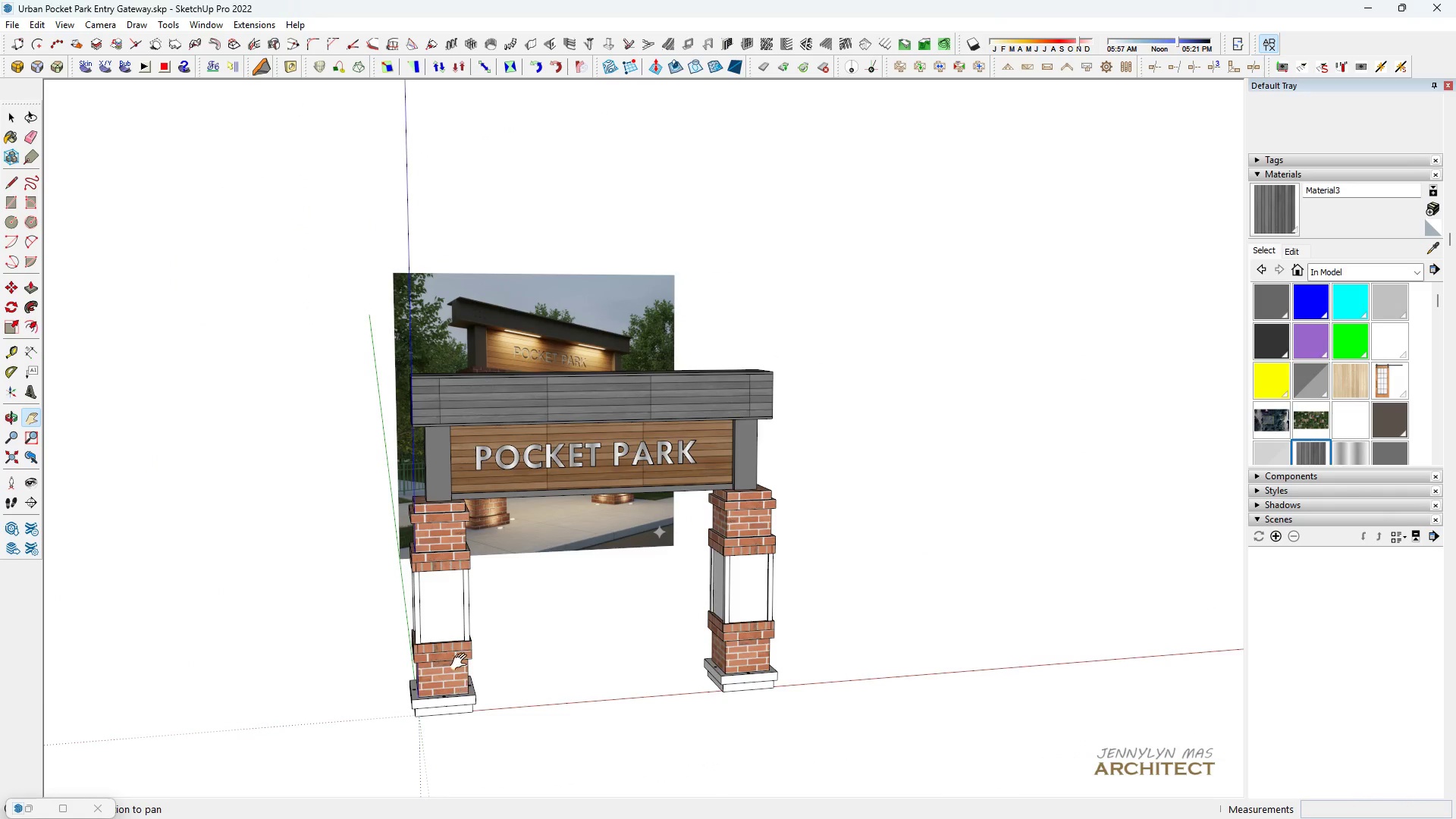 
scroll: coordinate [295, 417], scroll_direction: up, amount: 23.0
 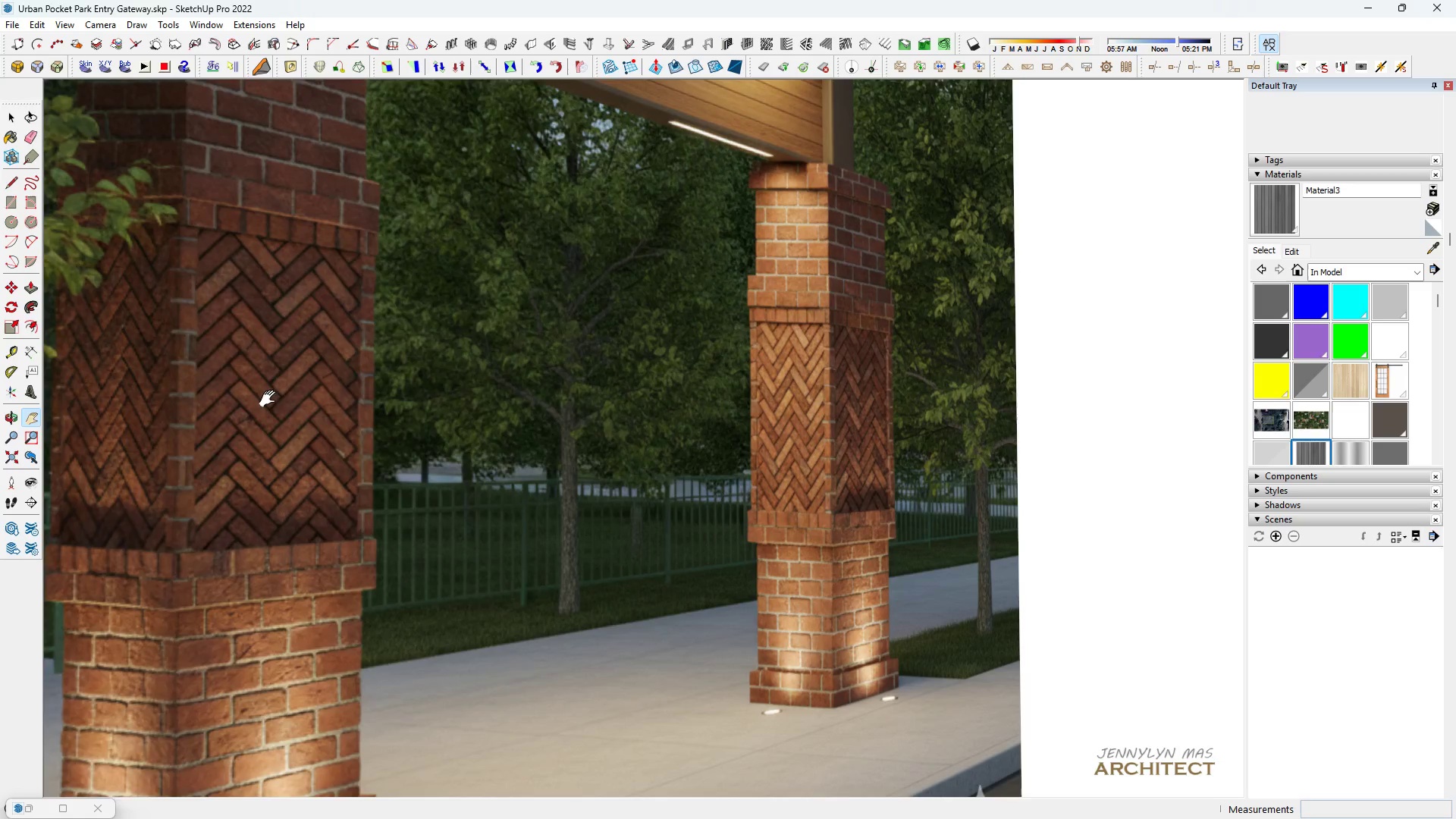 
scroll: coordinate [357, 422], scroll_direction: down, amount: 14.0
 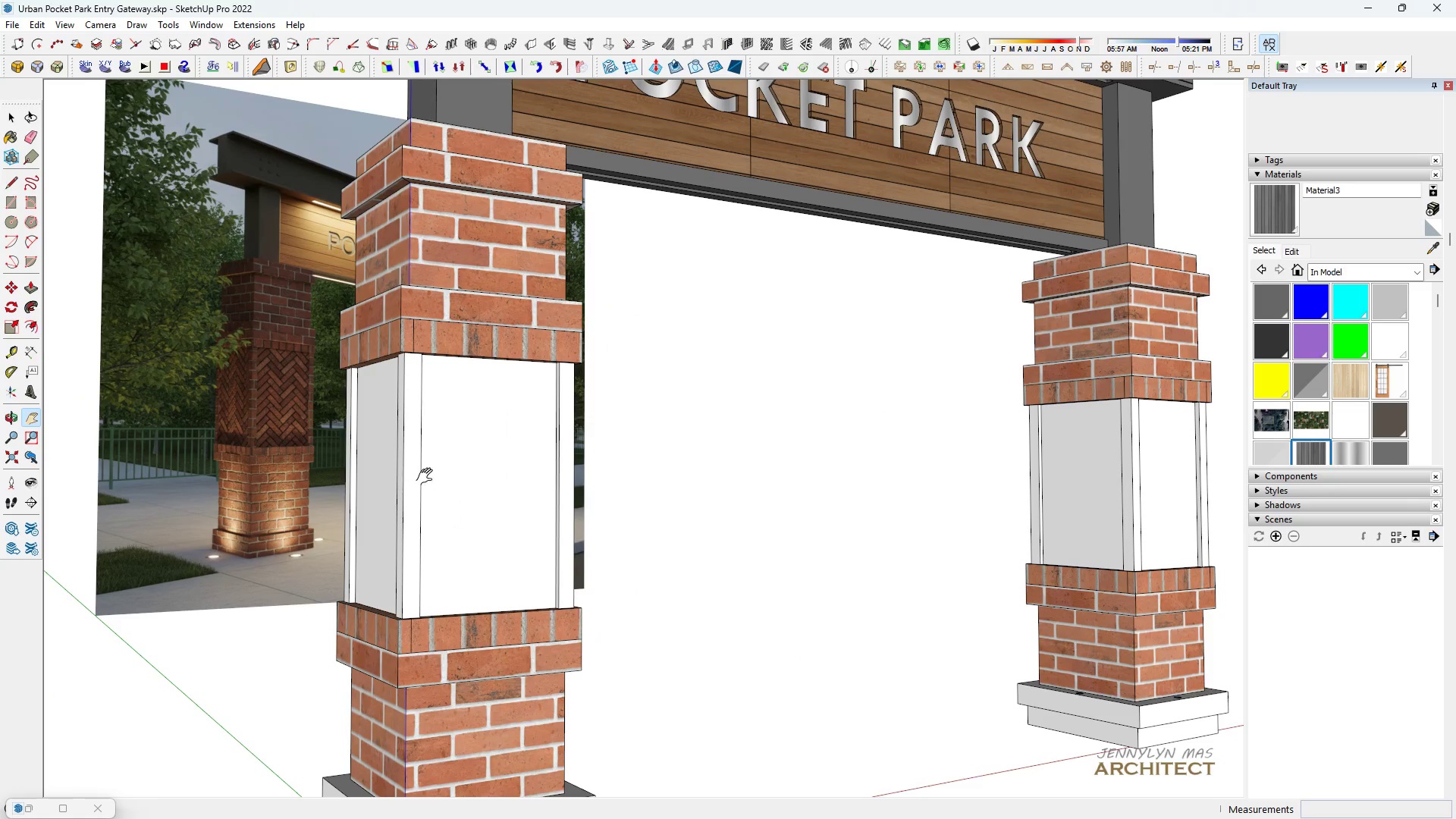 
left_click_drag(start_coordinate=[433, 479], to_coordinate=[460, 472])
 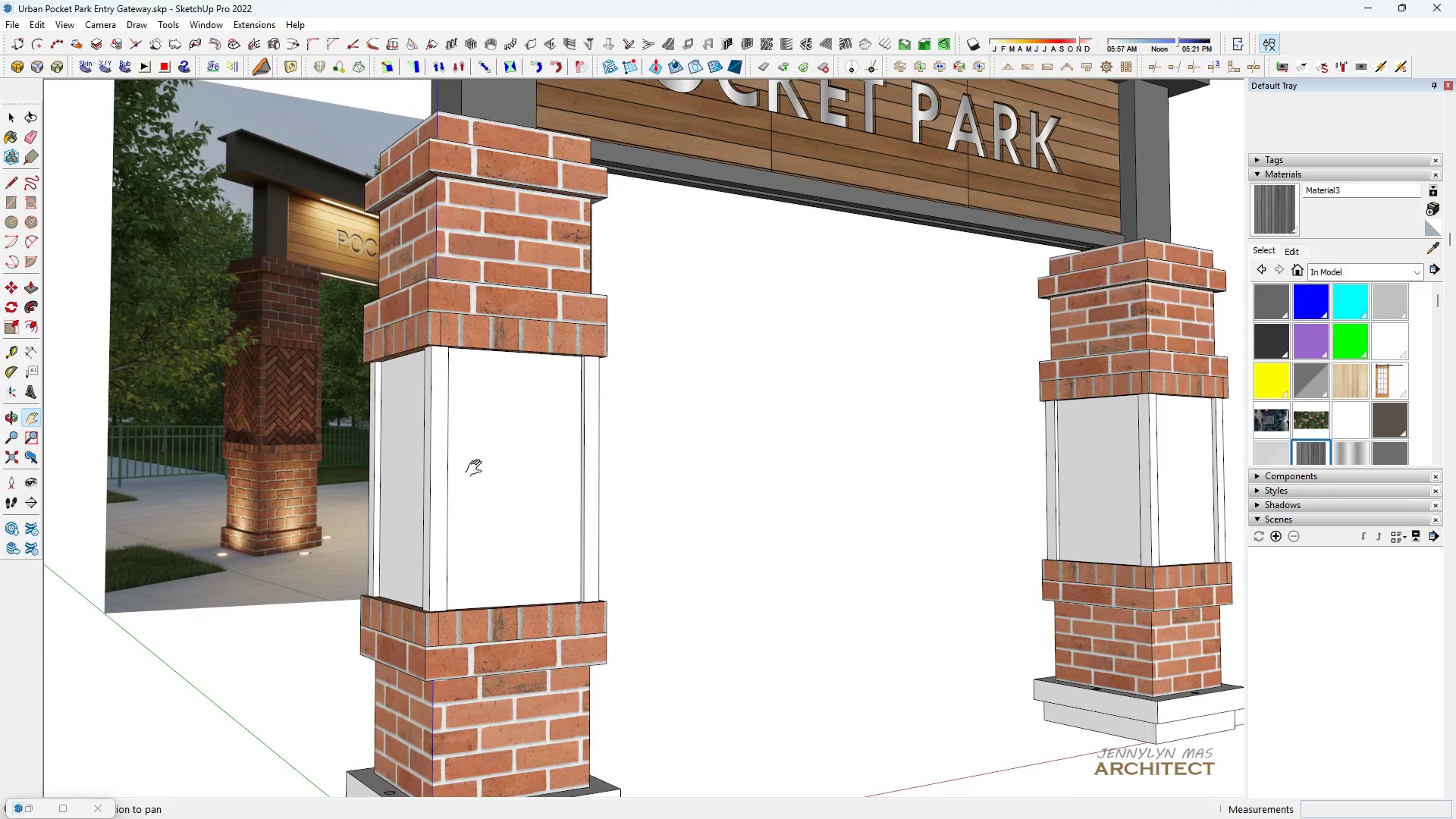 
key(Space)
 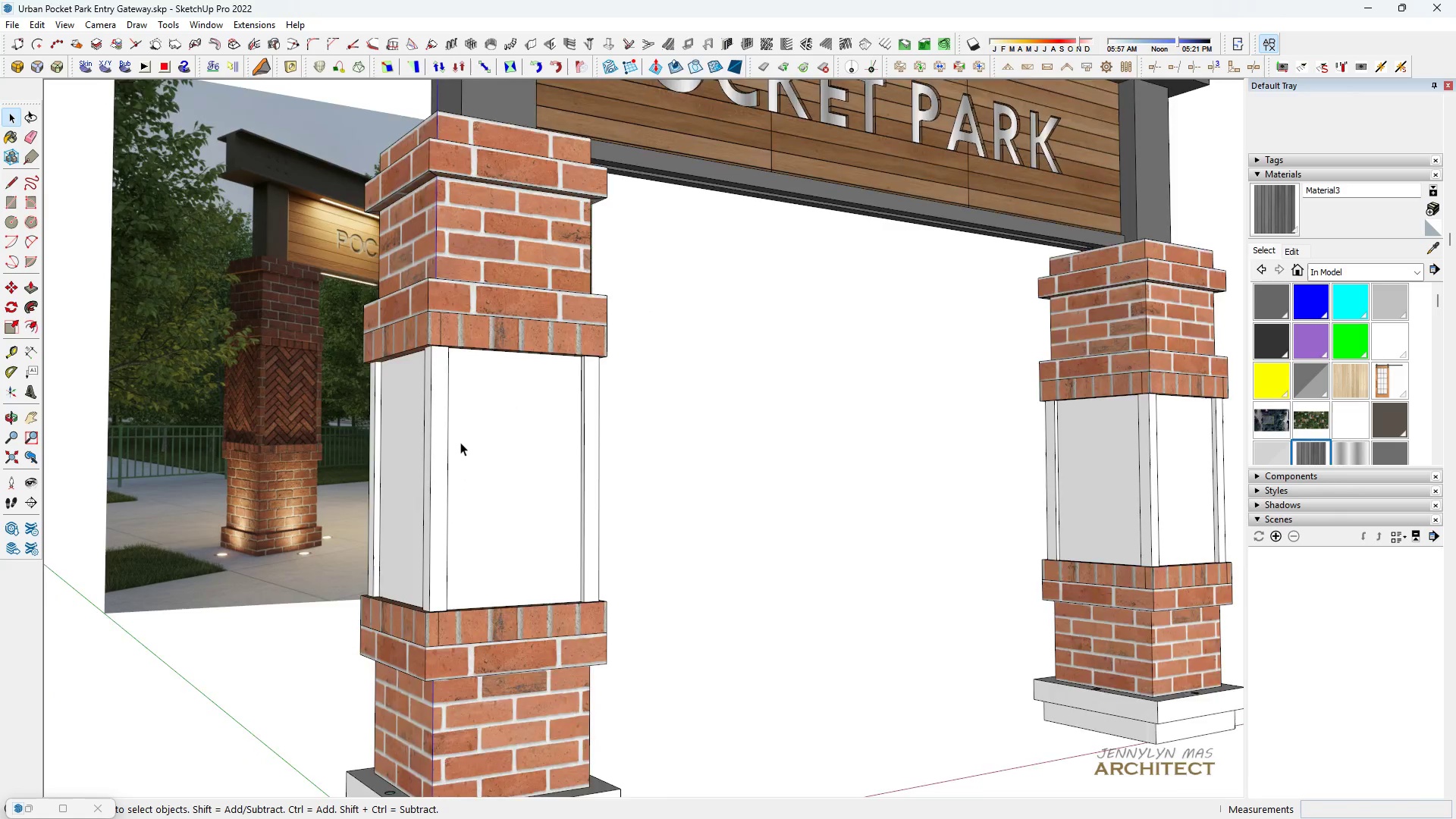 
scroll: coordinate [457, 442], scroll_direction: up, amount: 5.0
 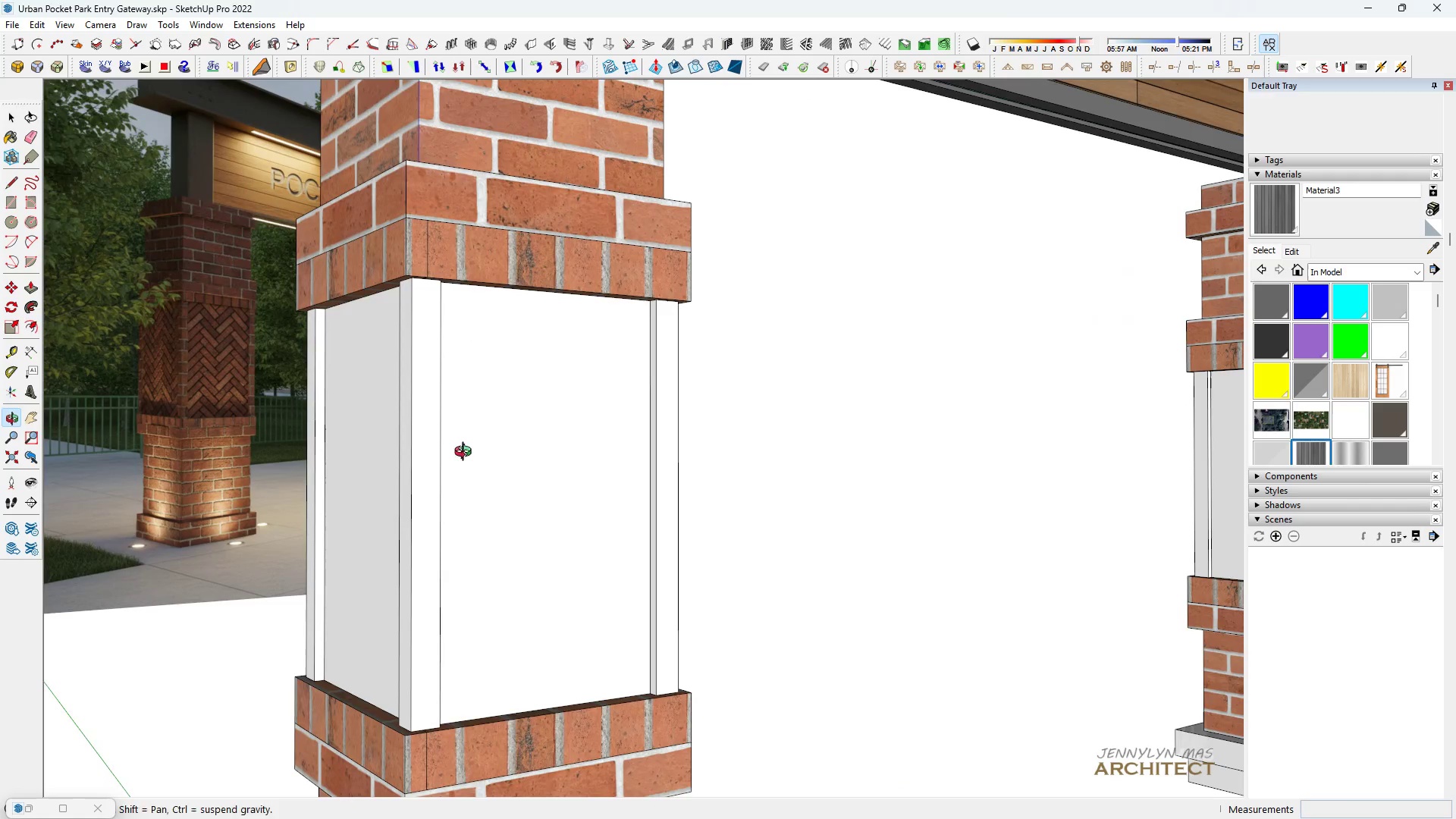 
key(H)
 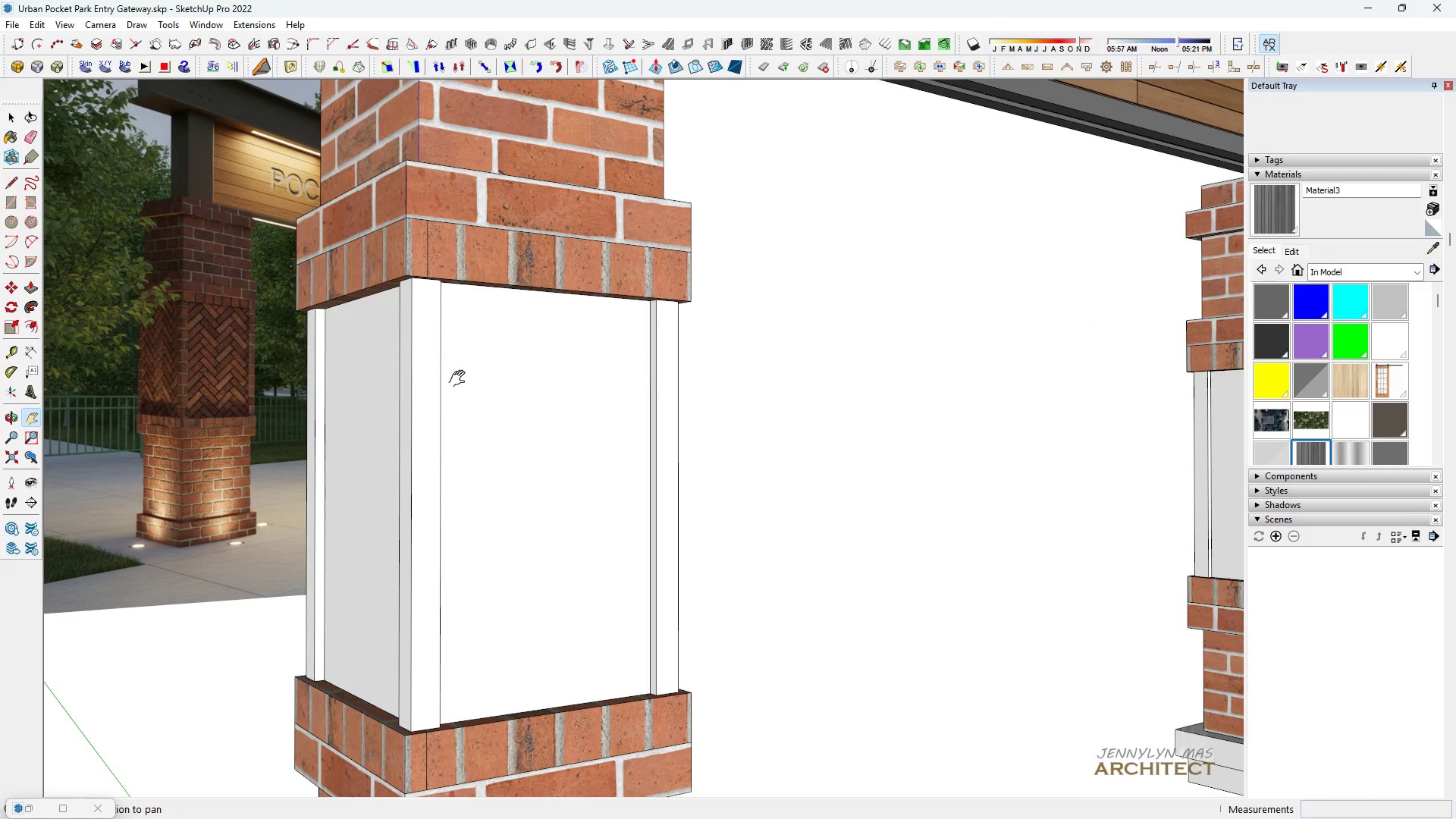 
key(Space)
 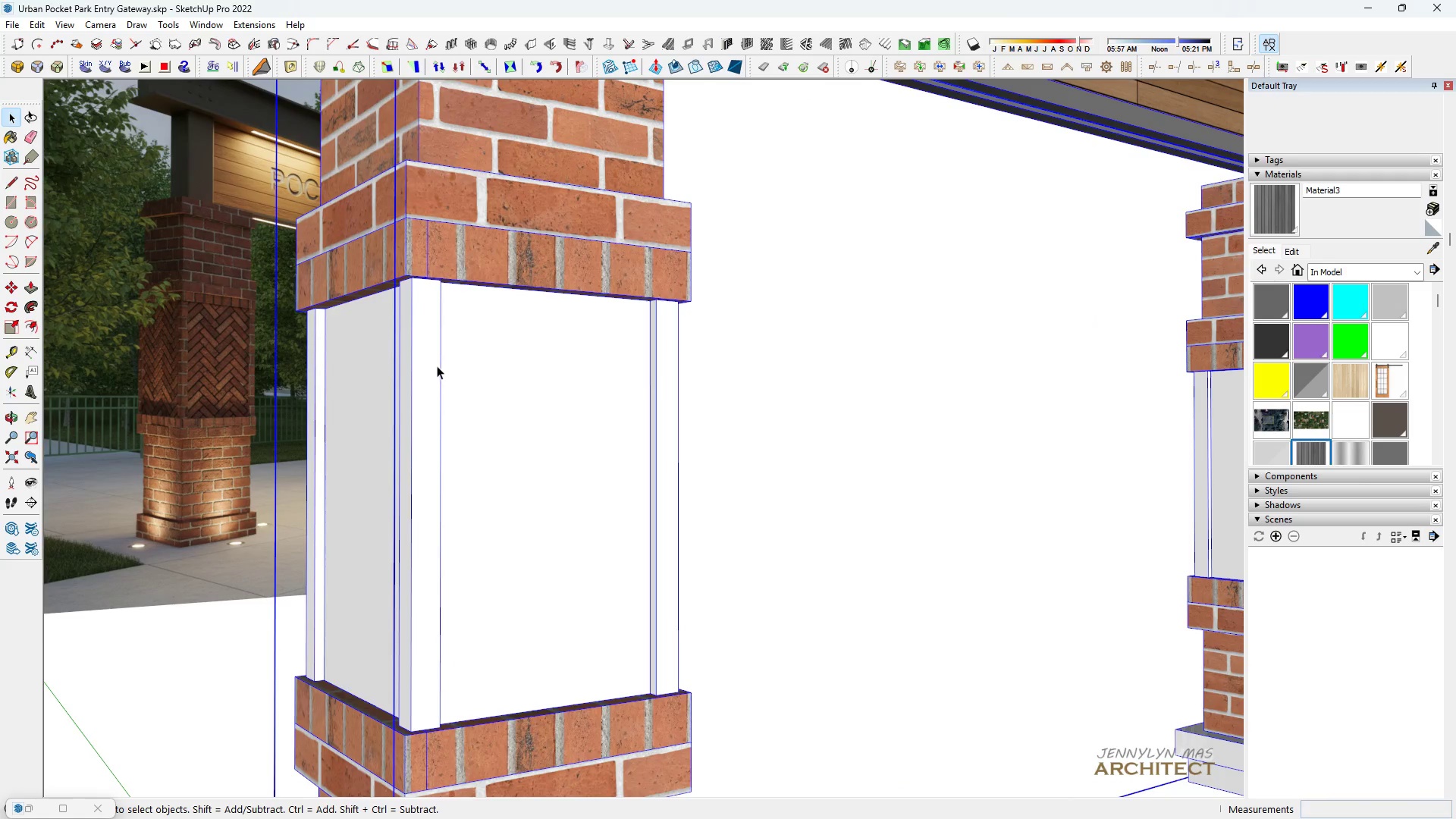 
double_click([437, 366])
 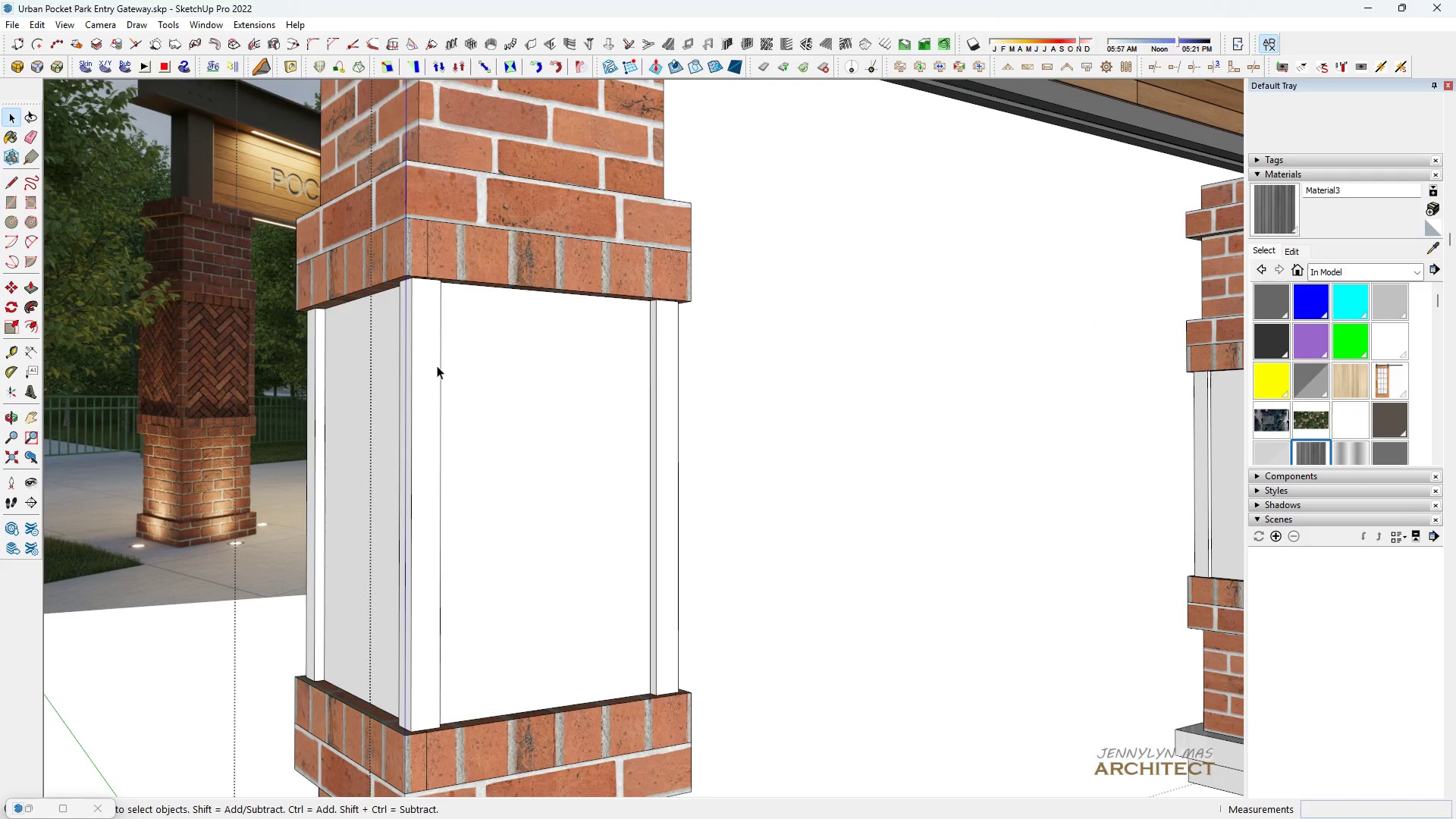 
triple_click([437, 366])
 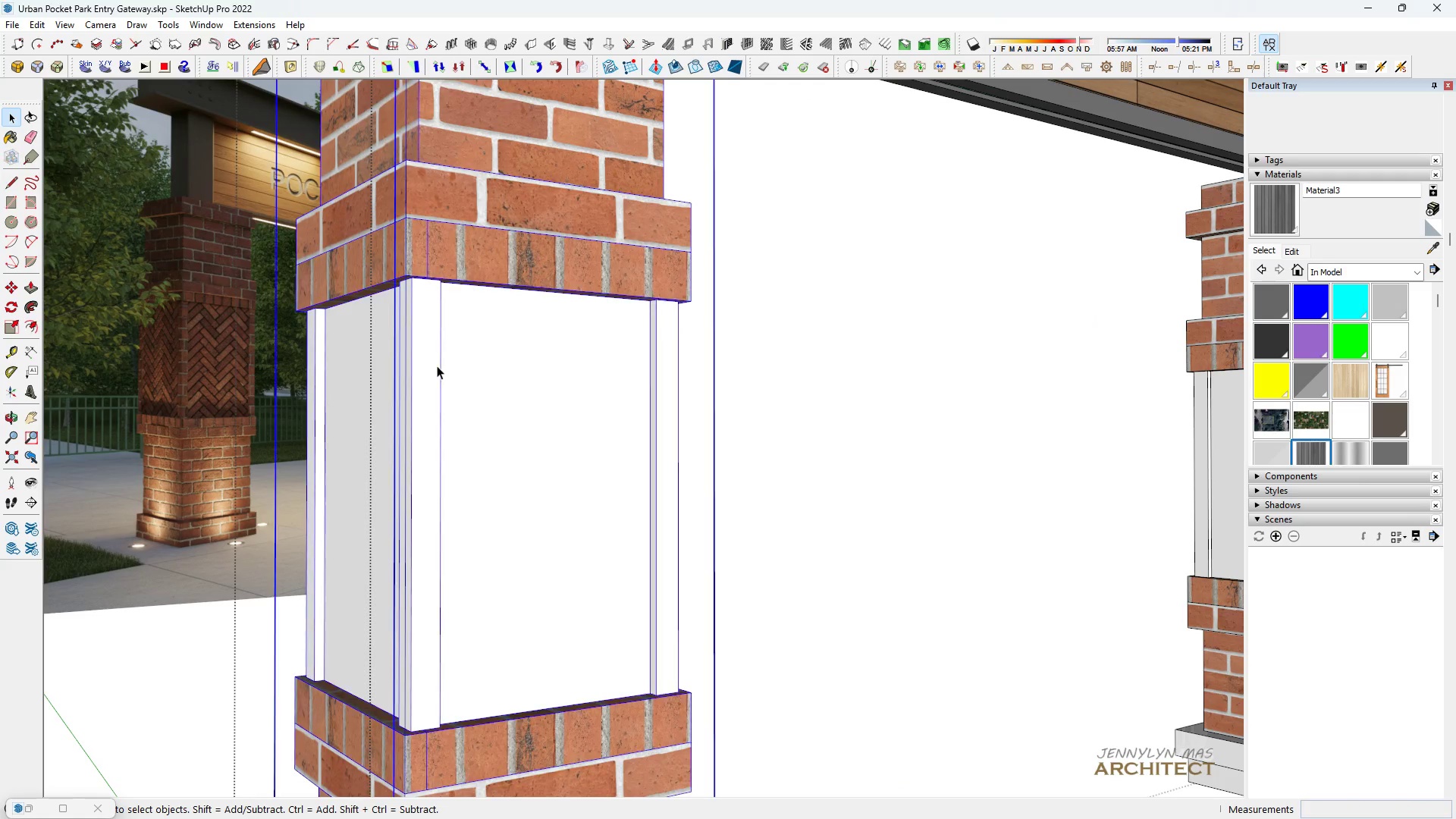 
triple_click([437, 366])
 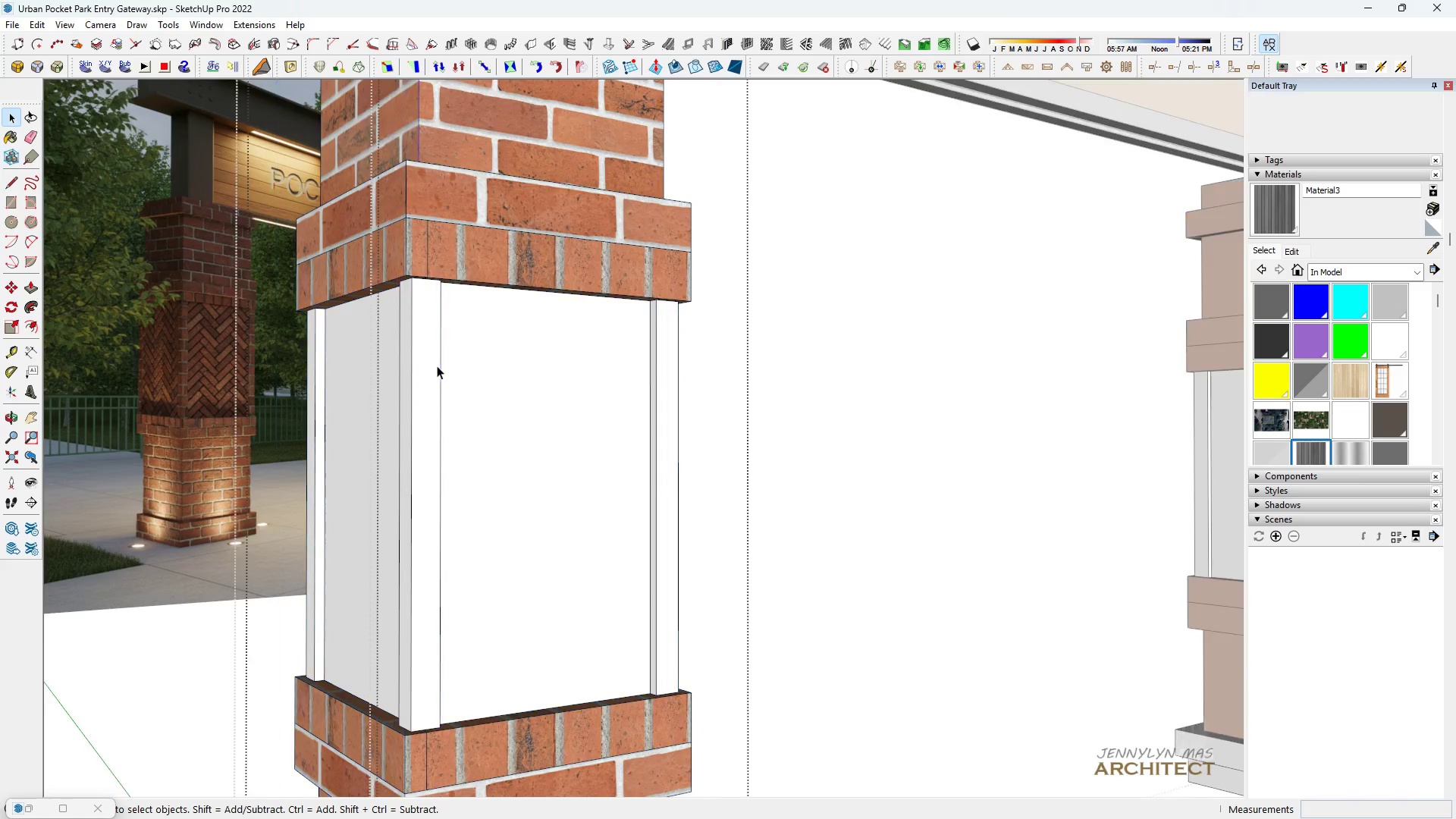 
triple_click([437, 366])
 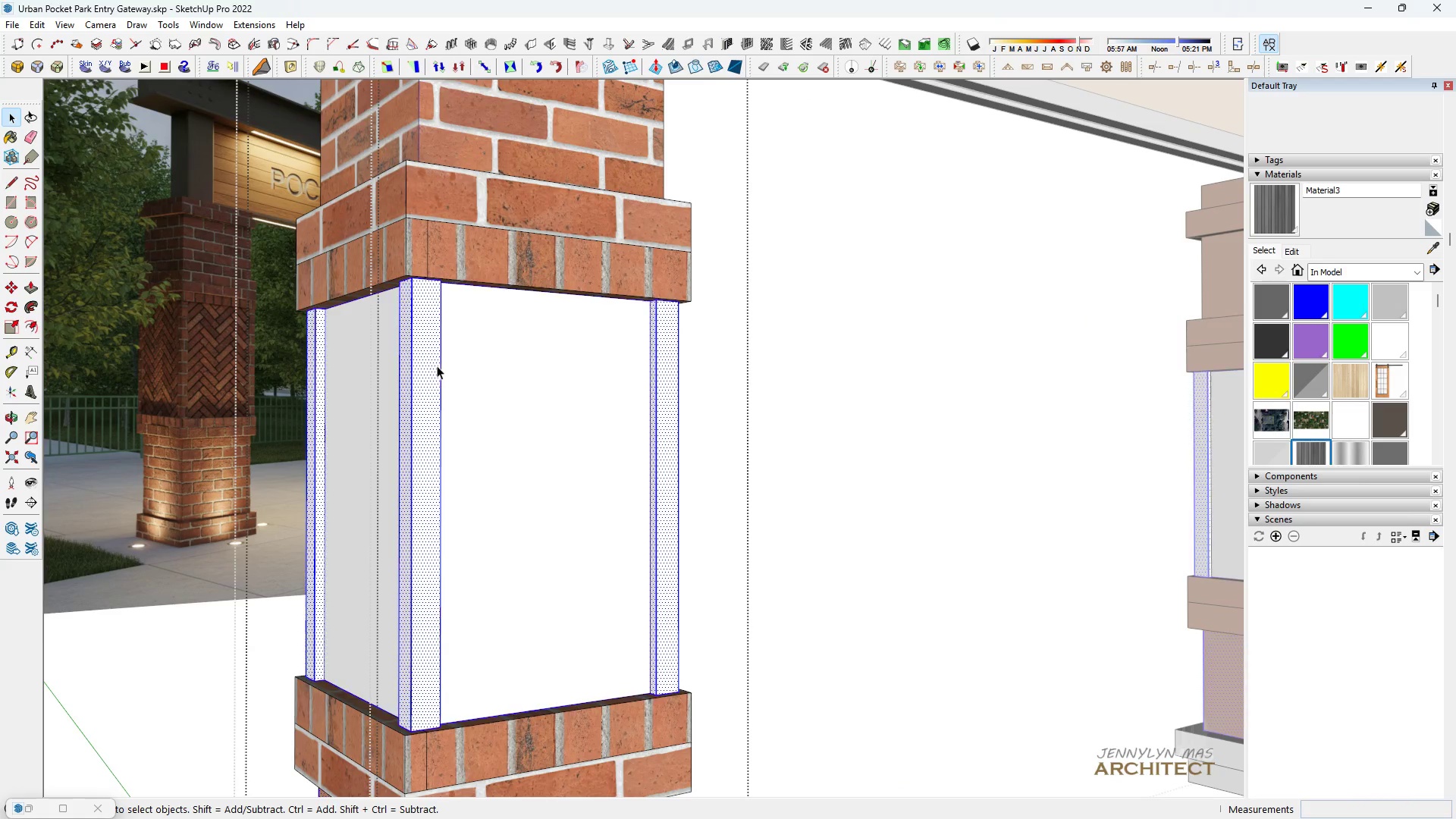 
triple_click([437, 366])
 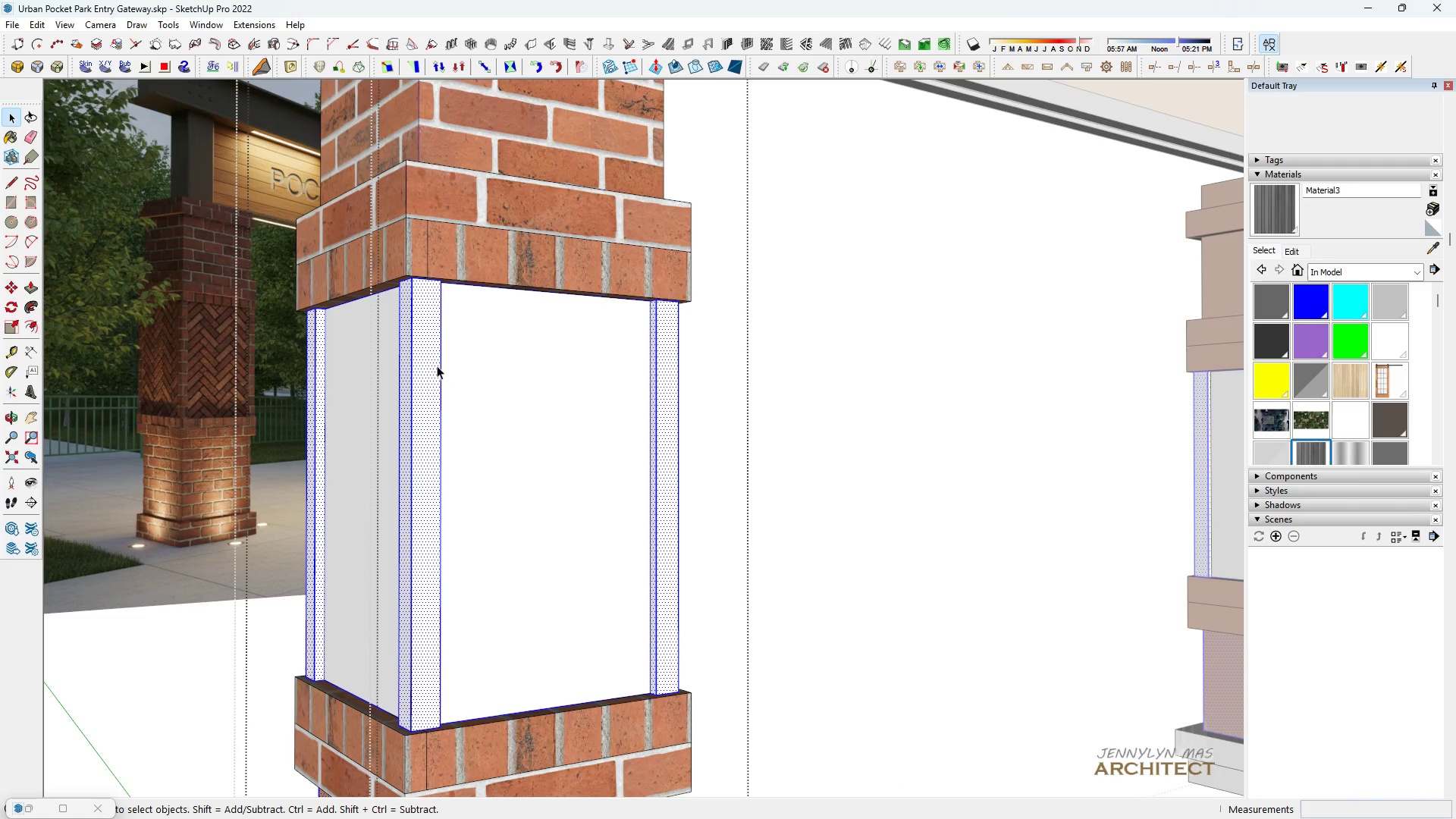 
triple_click([437, 366])
 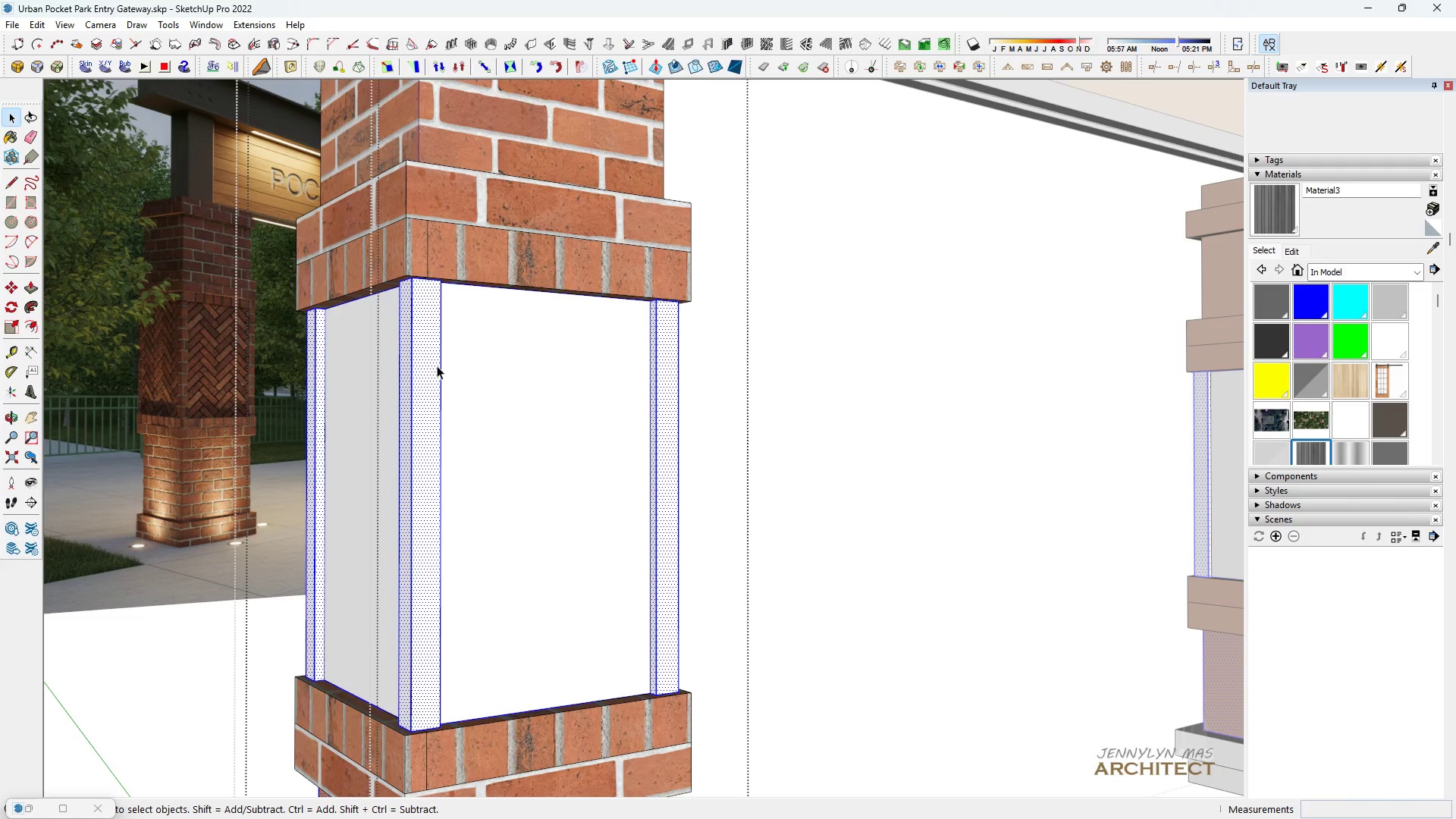 
triple_click([437, 366])
 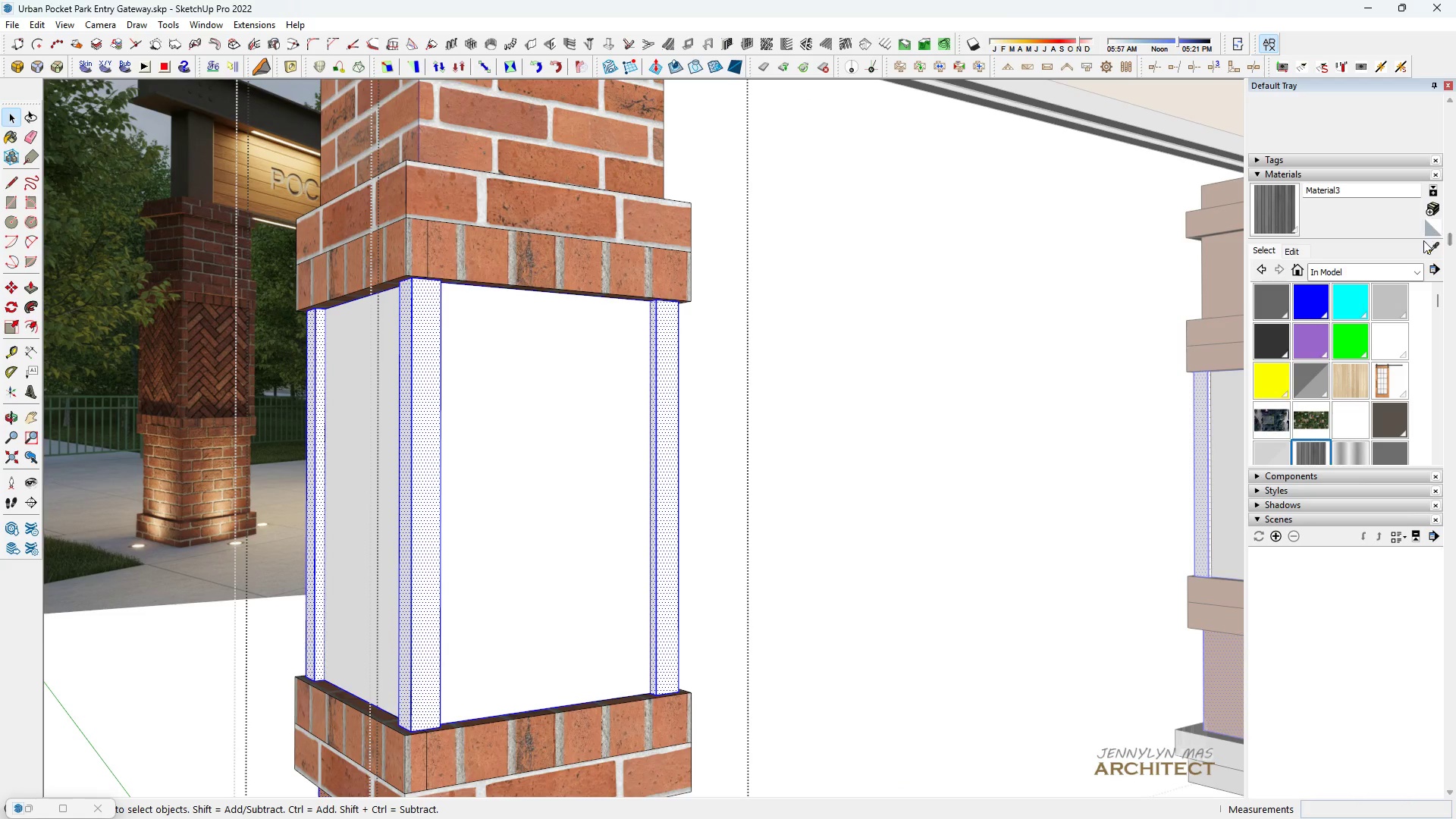 
left_click([1432, 249])
 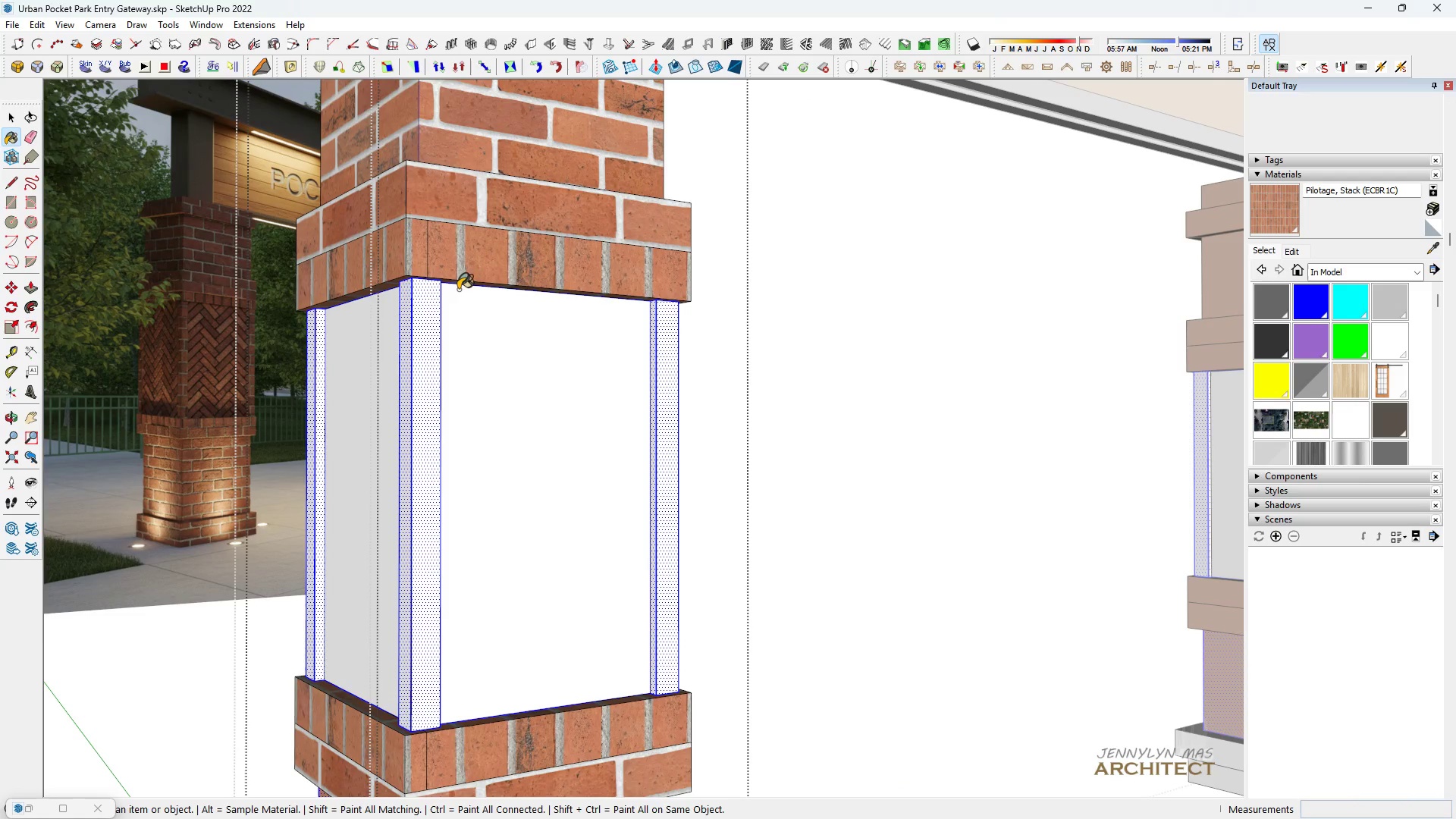 
double_click([439, 290])
 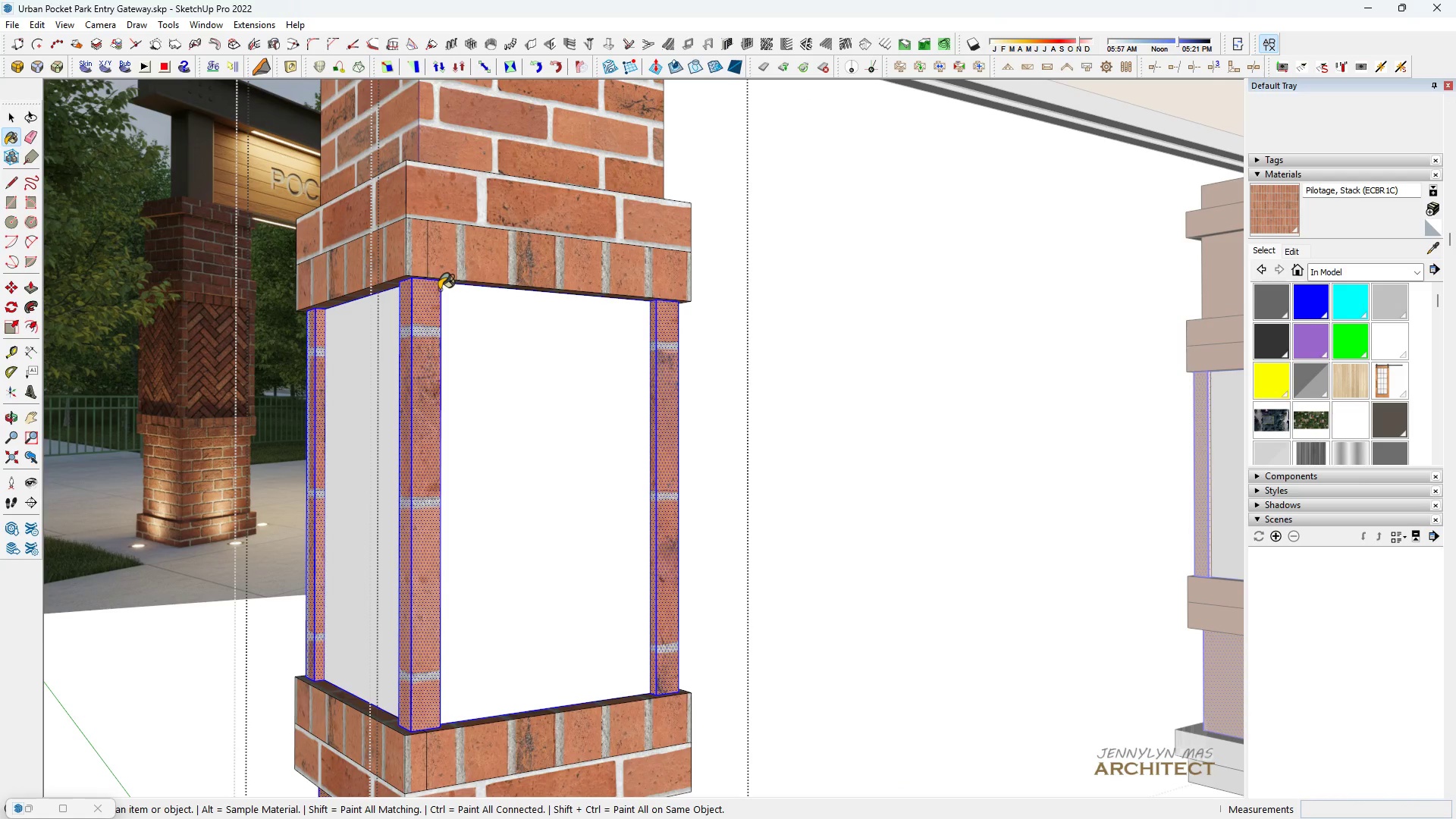 
triple_click([439, 290])
 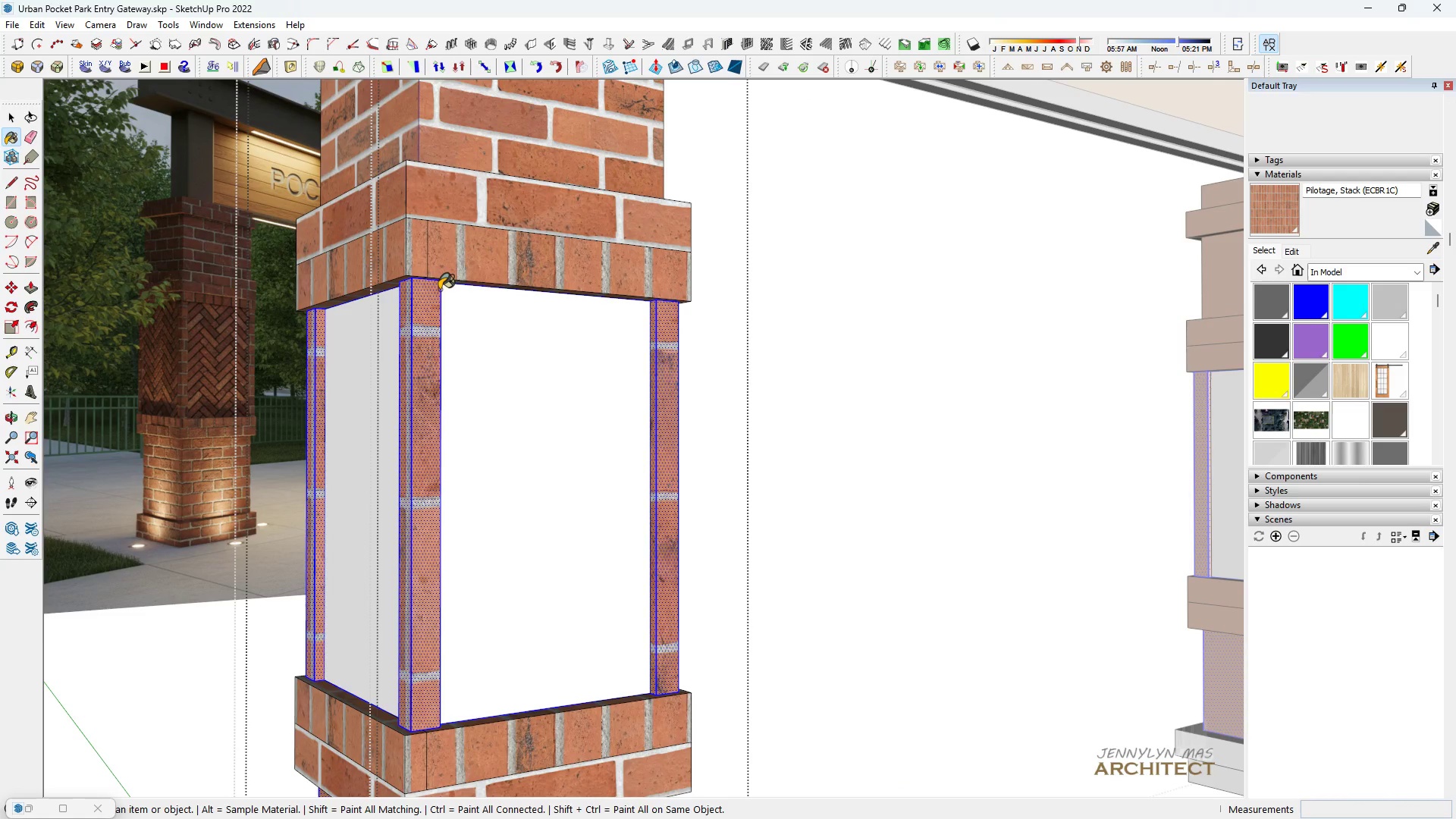 
triple_click([439, 290])
 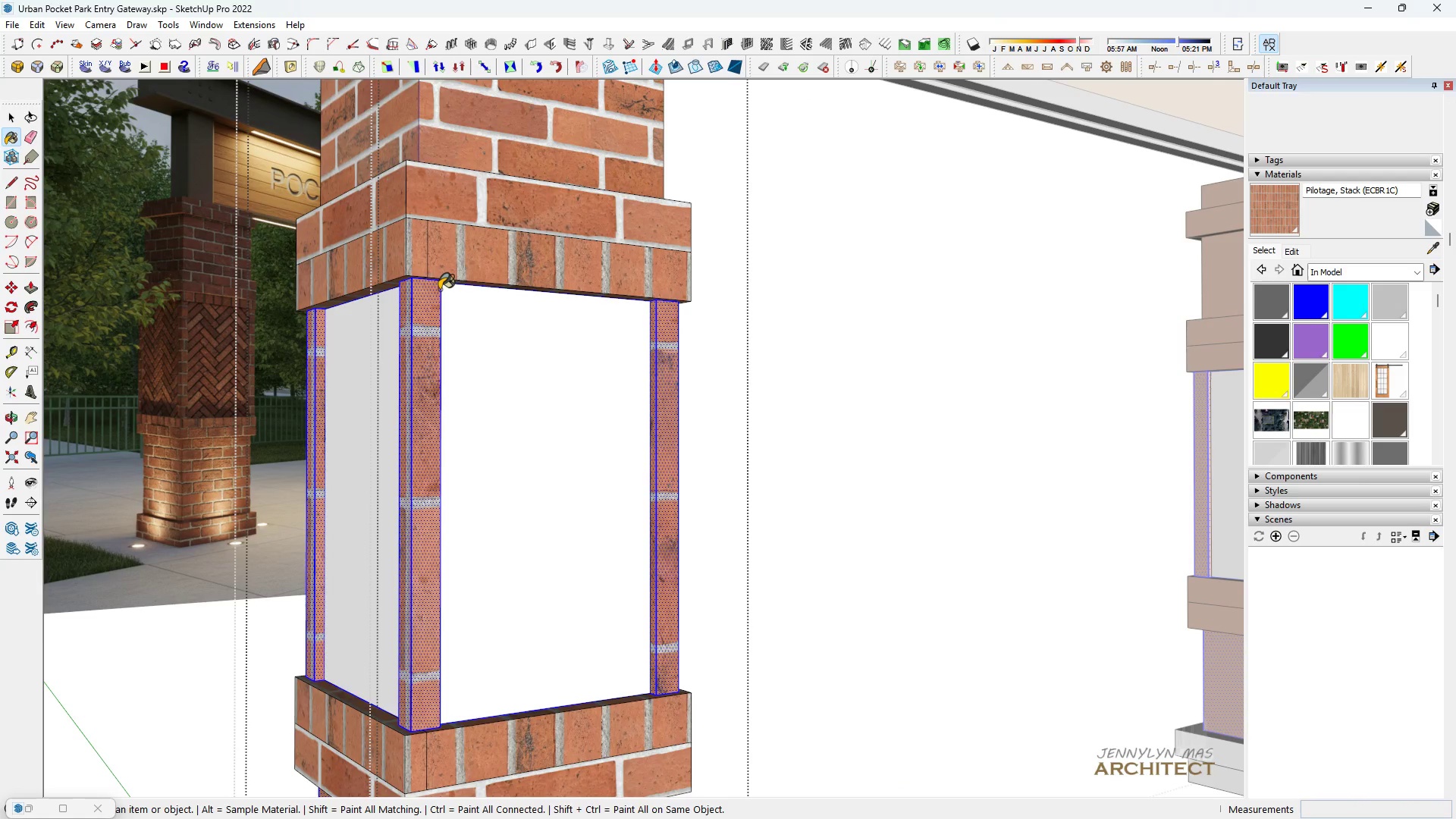 
triple_click([439, 290])
 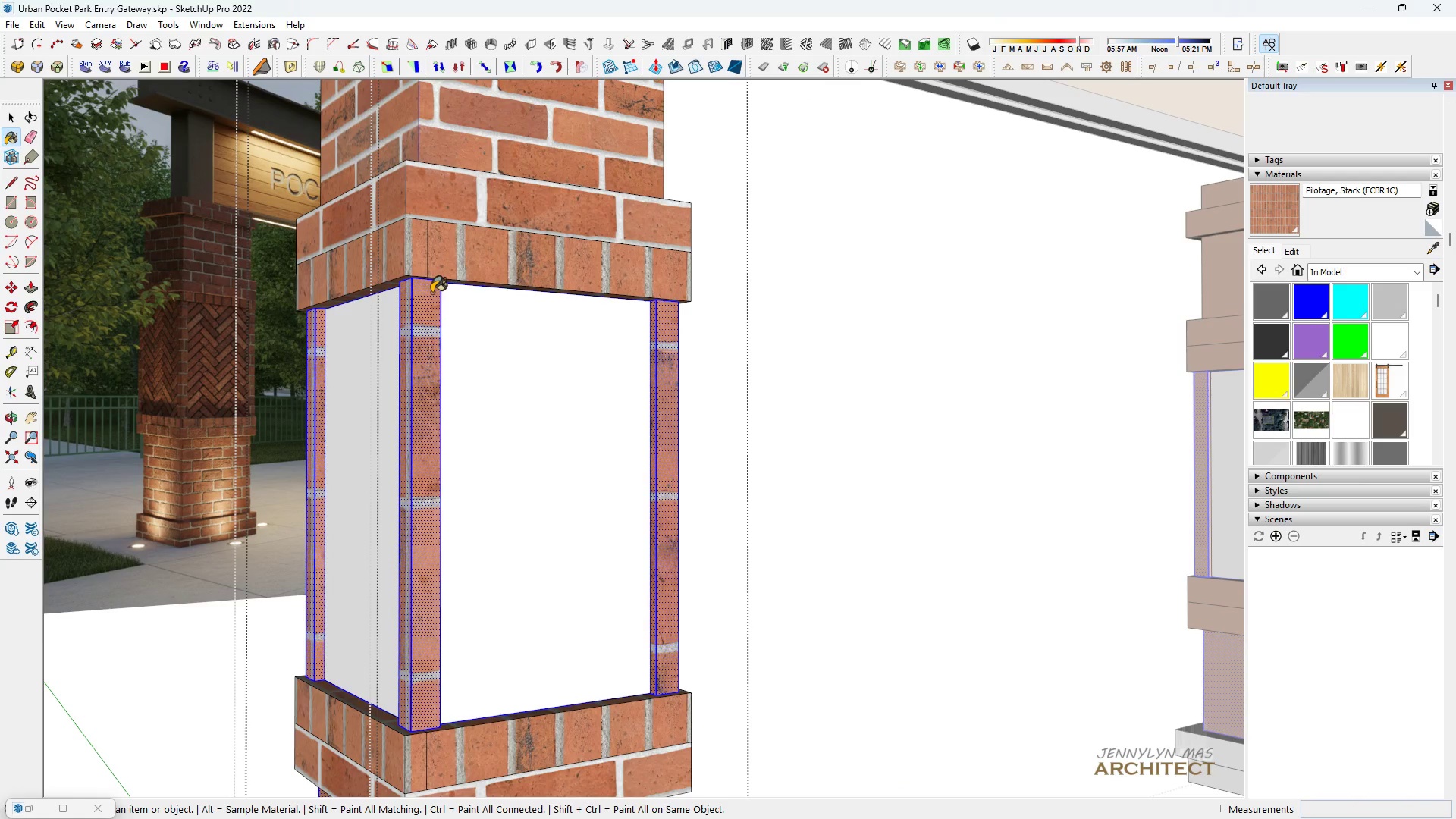 
key(Space)
 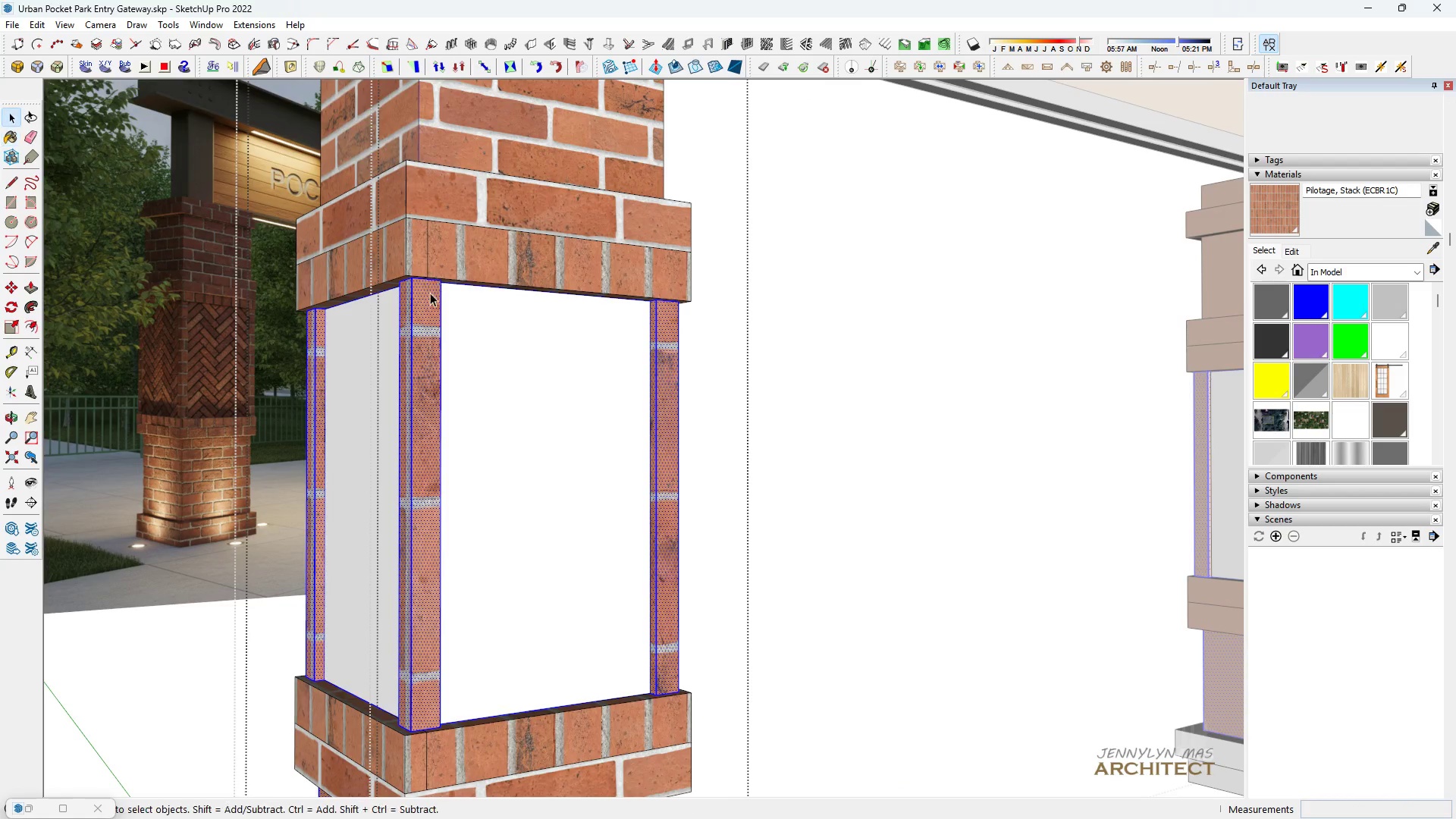 
scroll: coordinate [430, 293], scroll_direction: up, amount: 5.0
 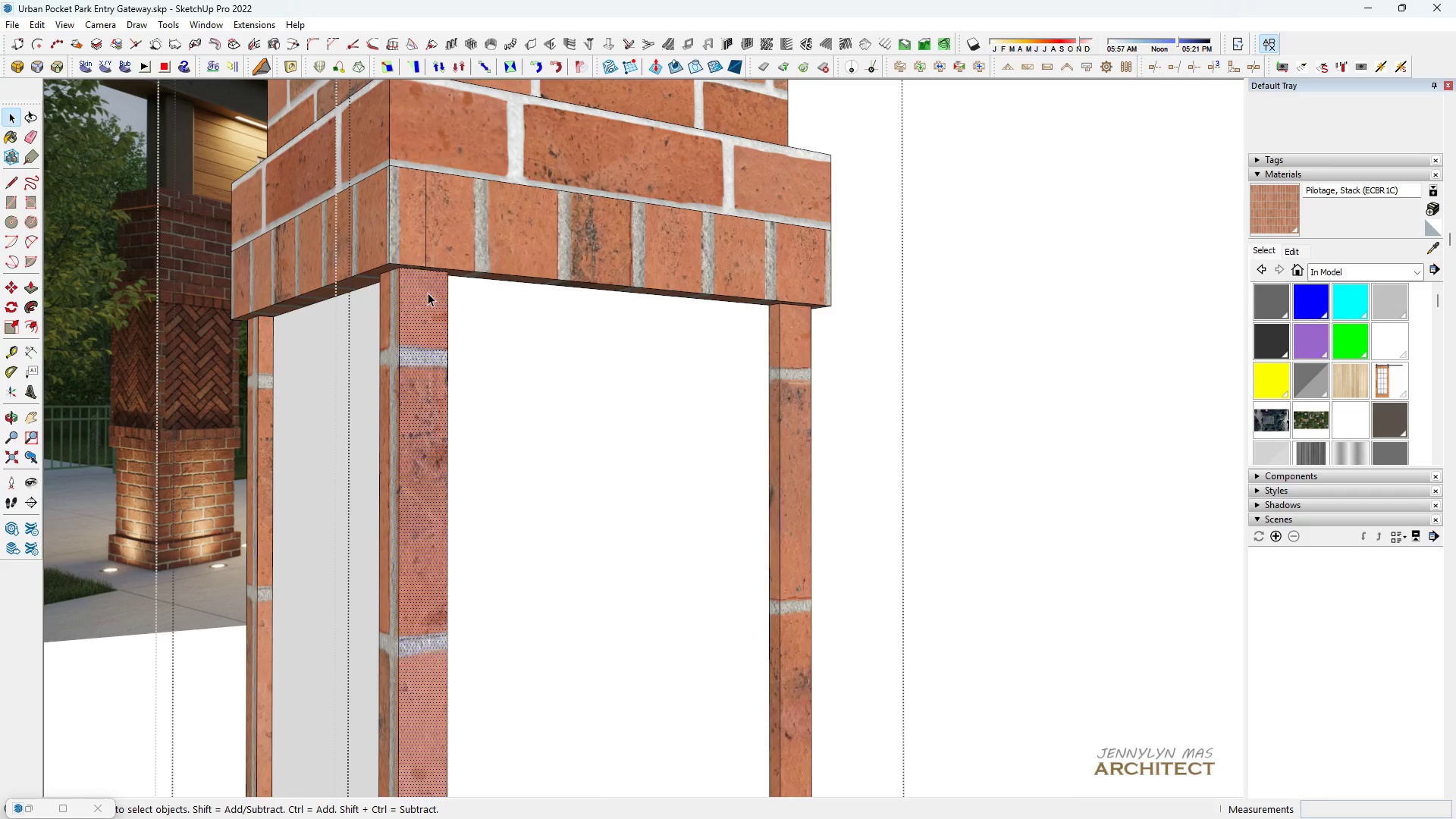 
right_click([428, 293])
 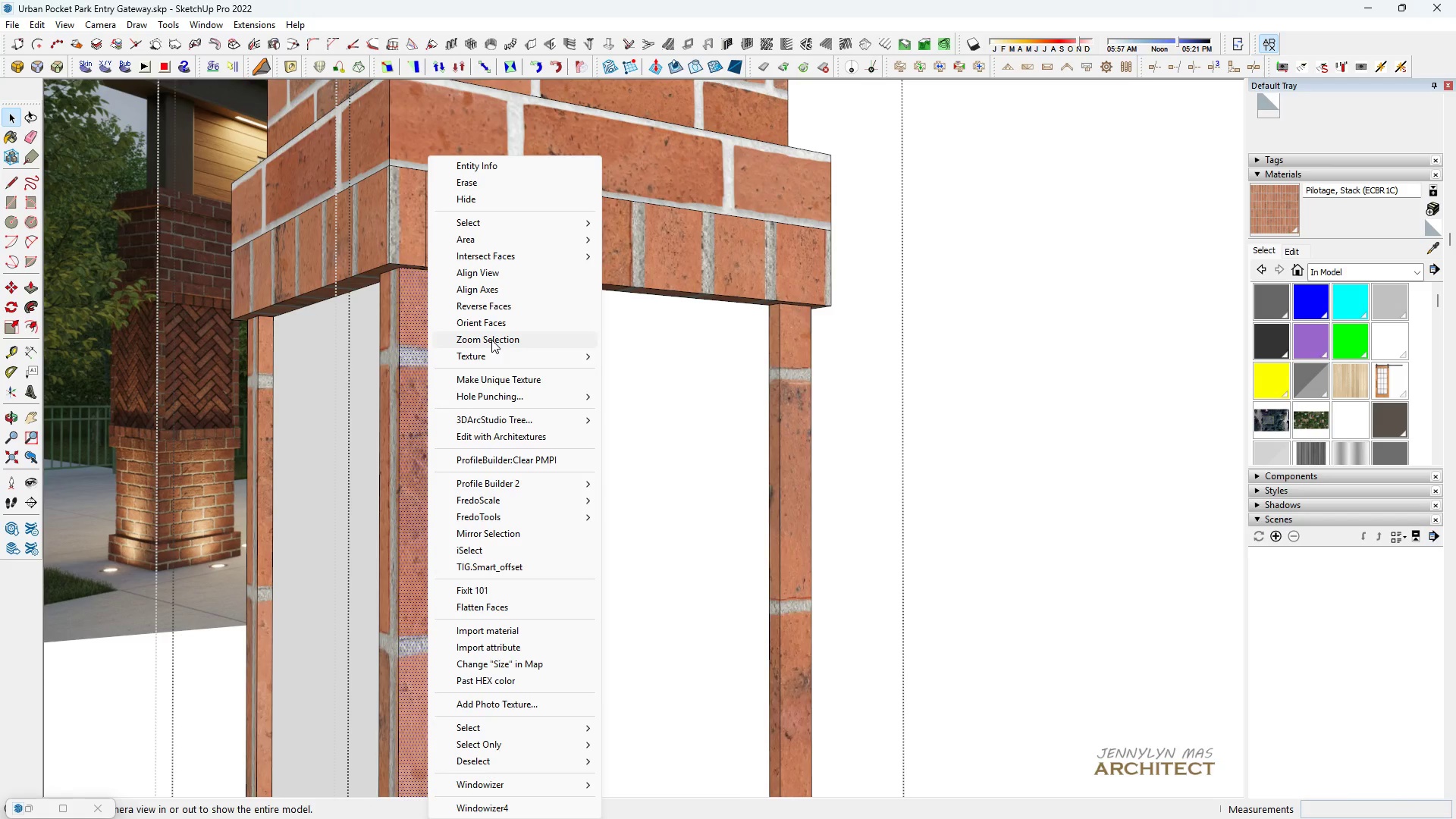 
left_click([493, 353])
 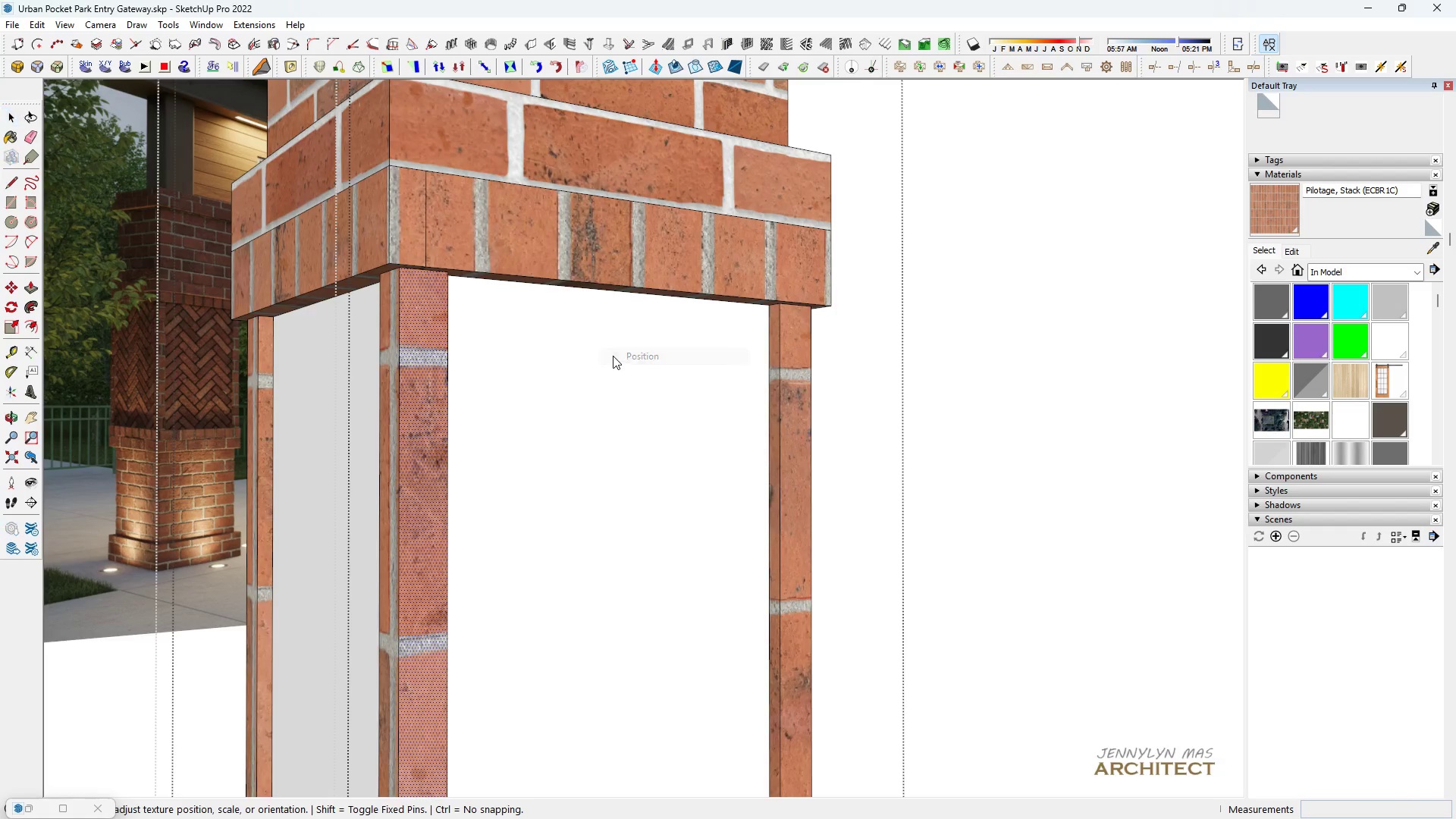 
scroll: coordinate [854, 424], scroll_direction: down, amount: 10.0
 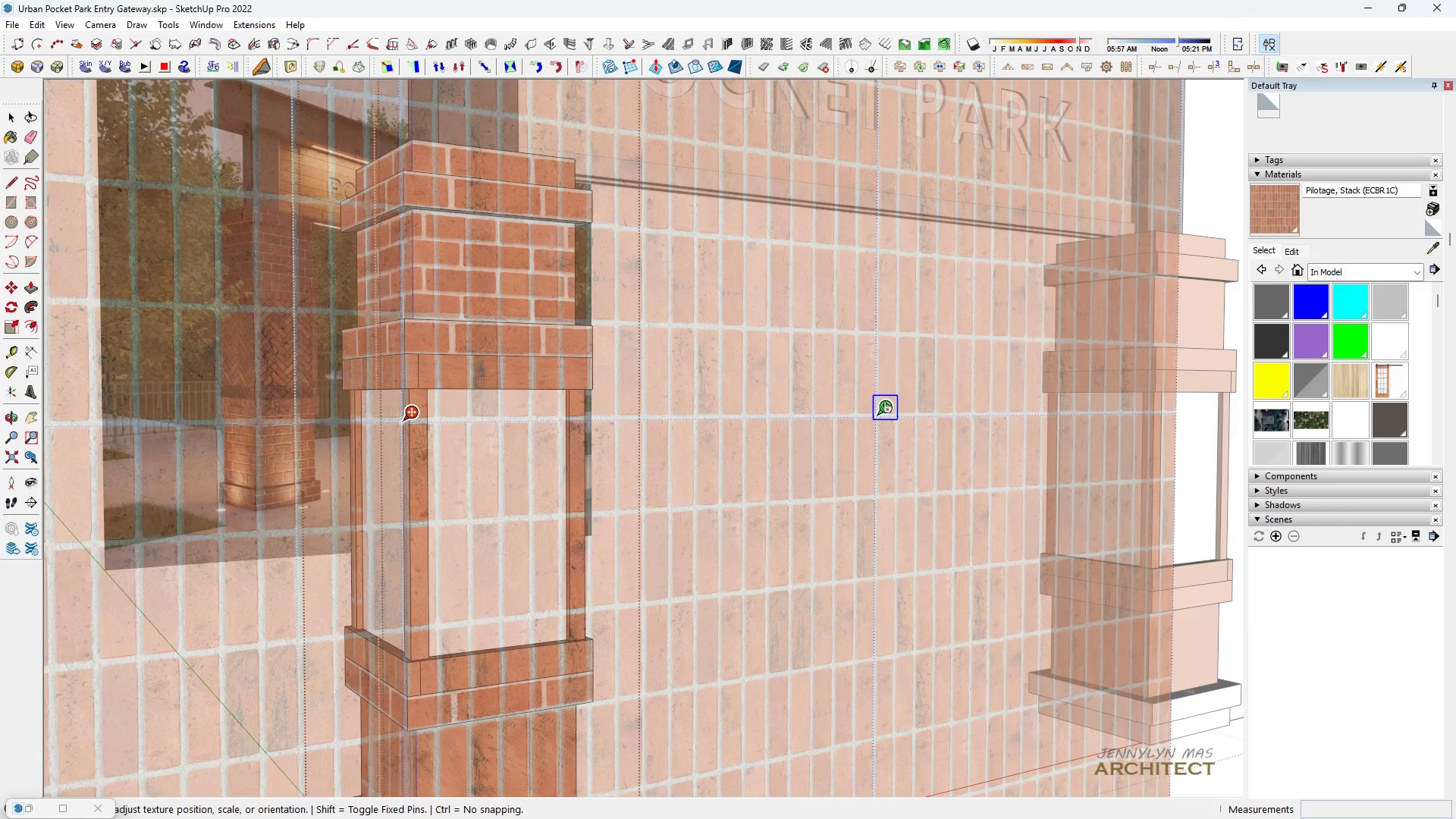 
left_click_drag(start_coordinate=[883, 406], to_coordinate=[437, 137])
 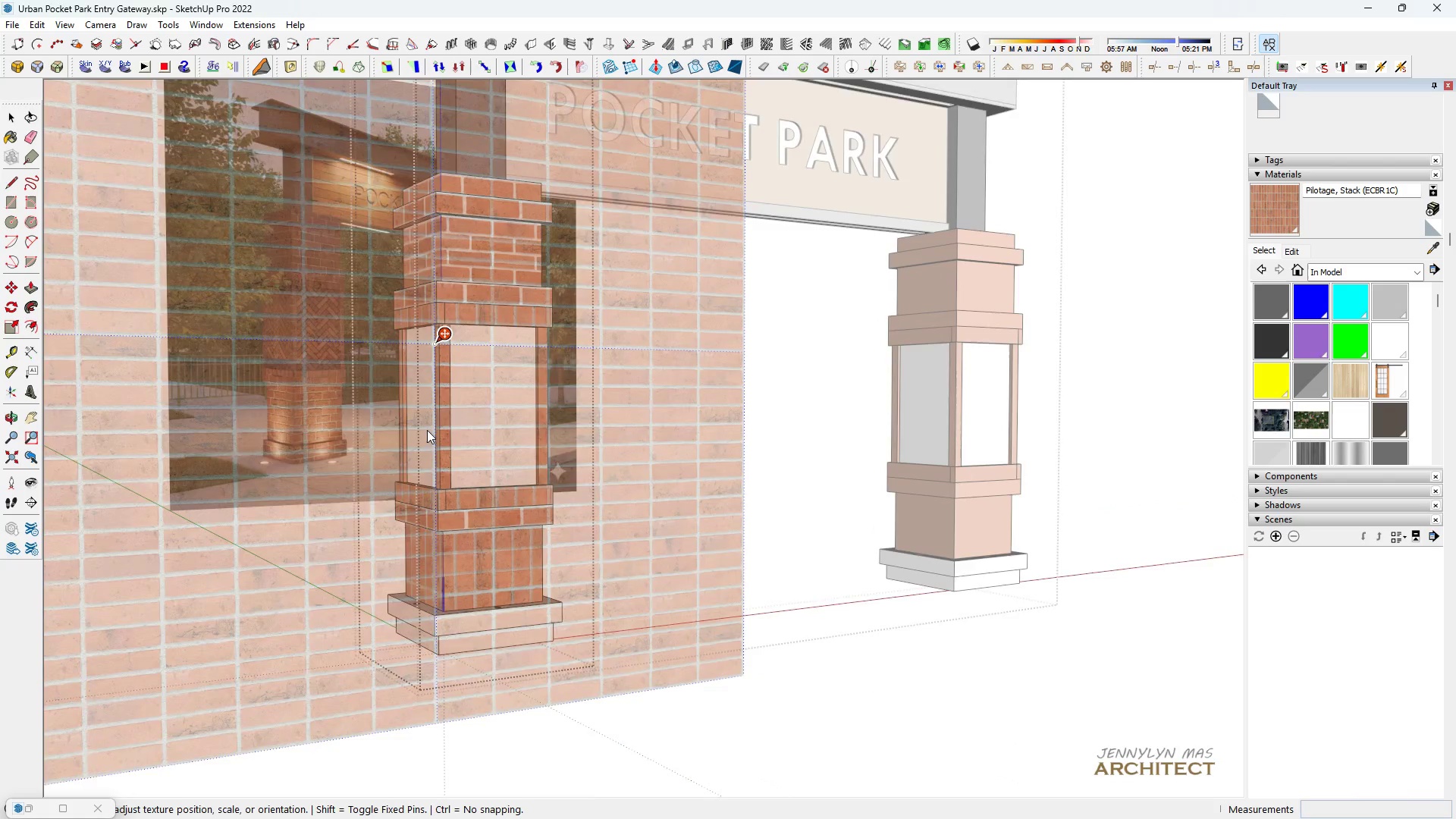 
scroll: coordinate [448, 394], scroll_direction: down, amount: 11.0
 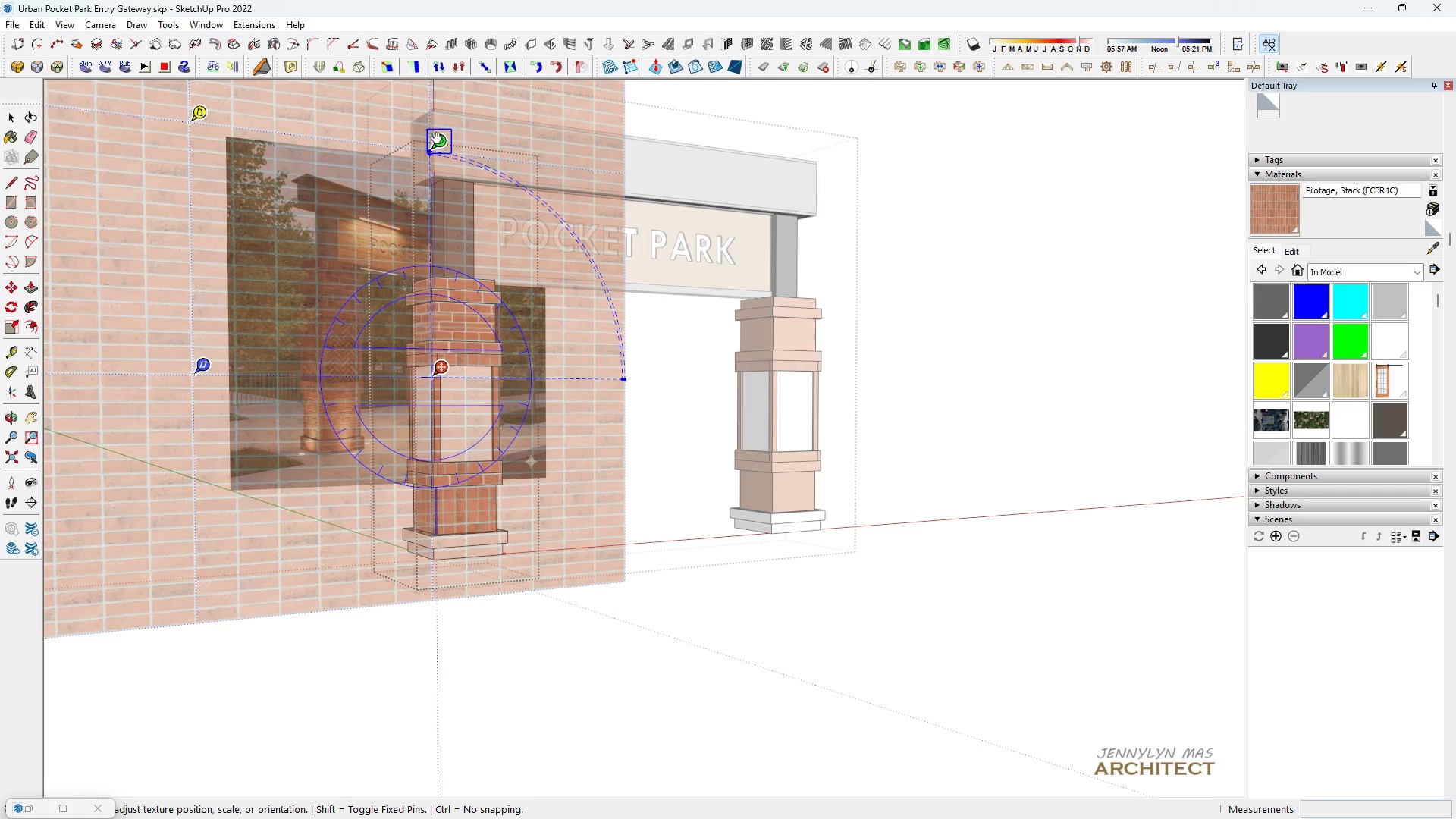 
scroll: coordinate [452, 373], scroll_direction: up, amount: 16.0
 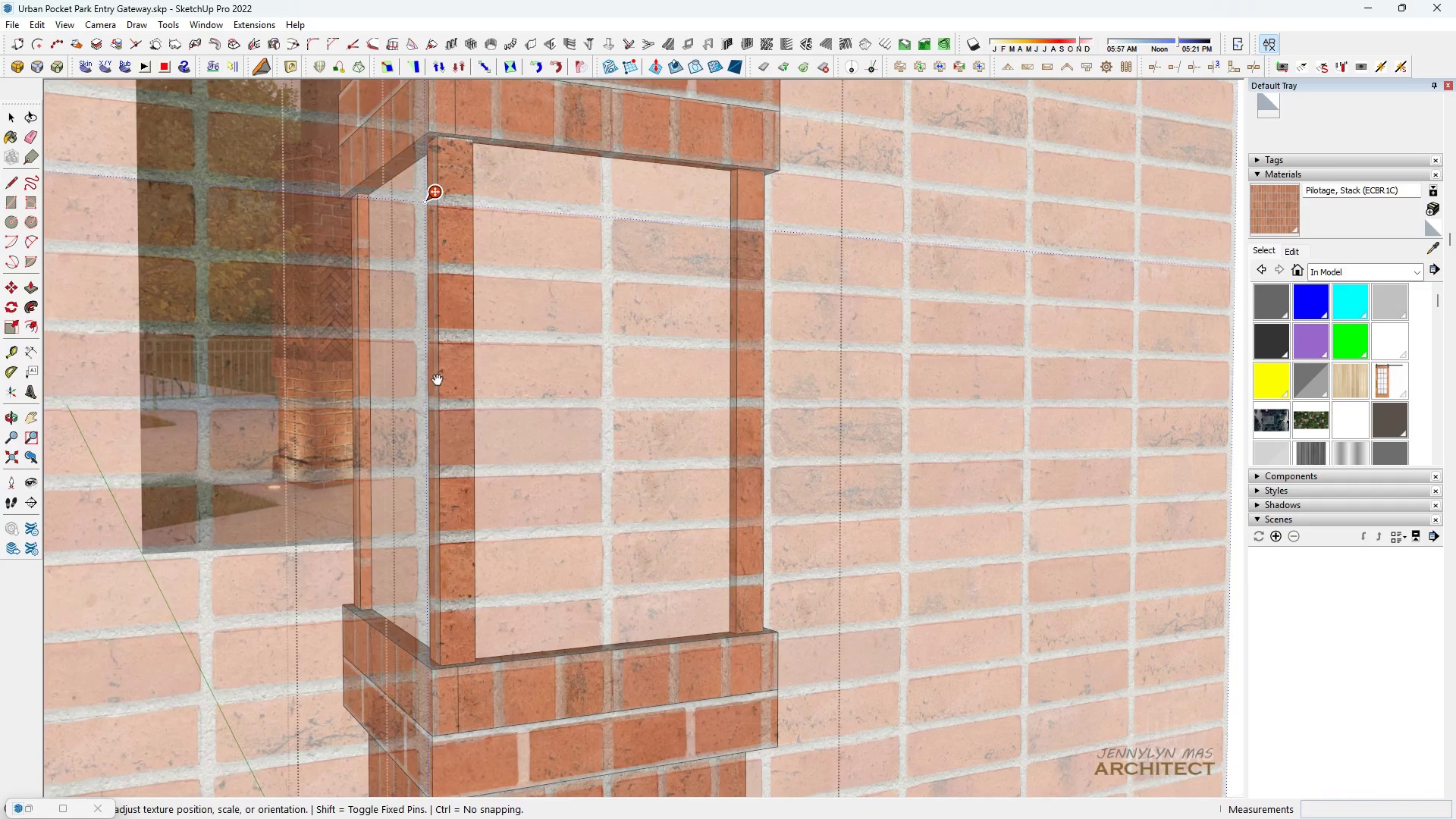 
scroll: coordinate [441, 397], scroll_direction: down, amount: 11.0
 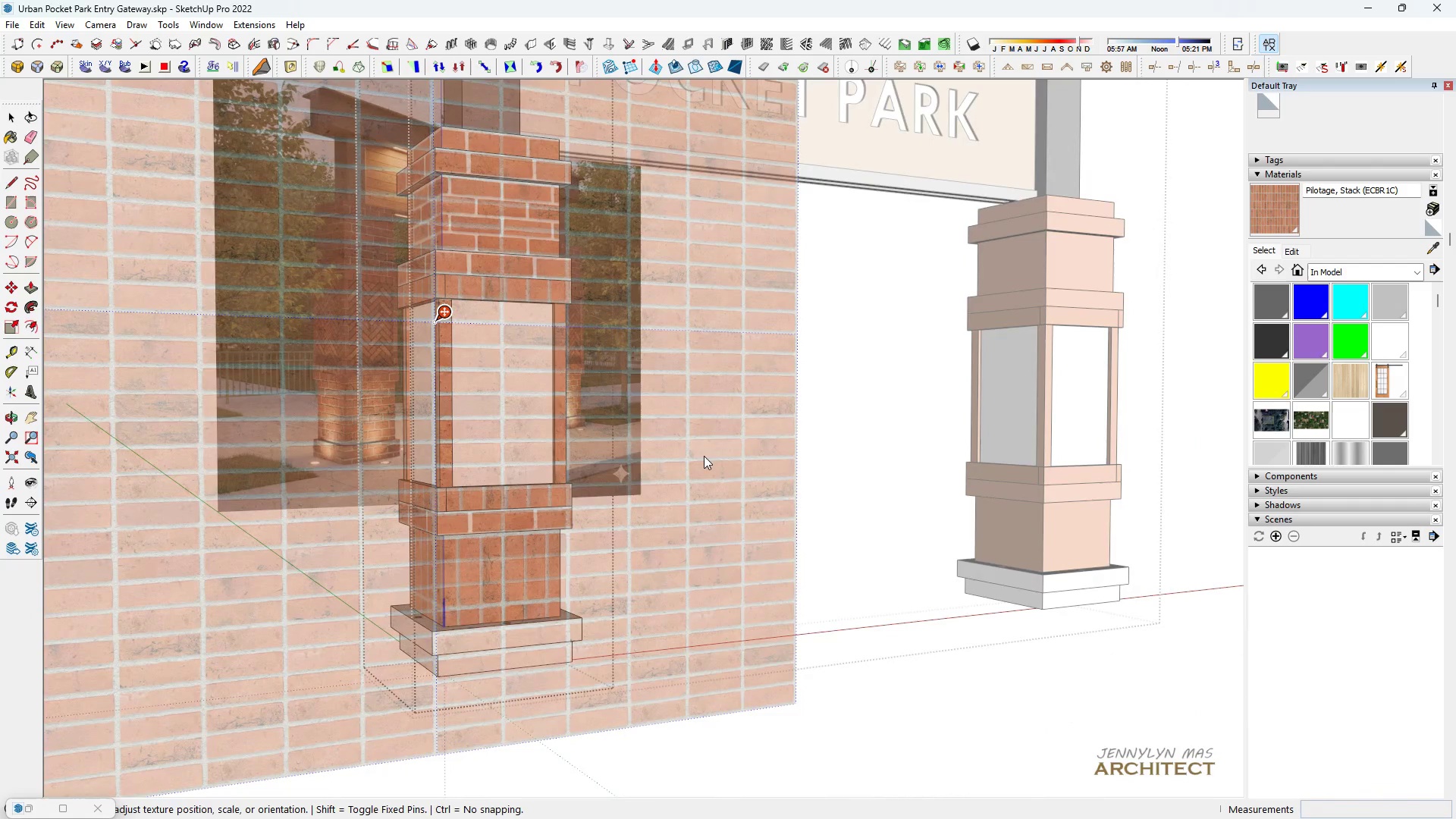 
scroll: coordinate [488, 419], scroll_direction: none, amount: 0.0
 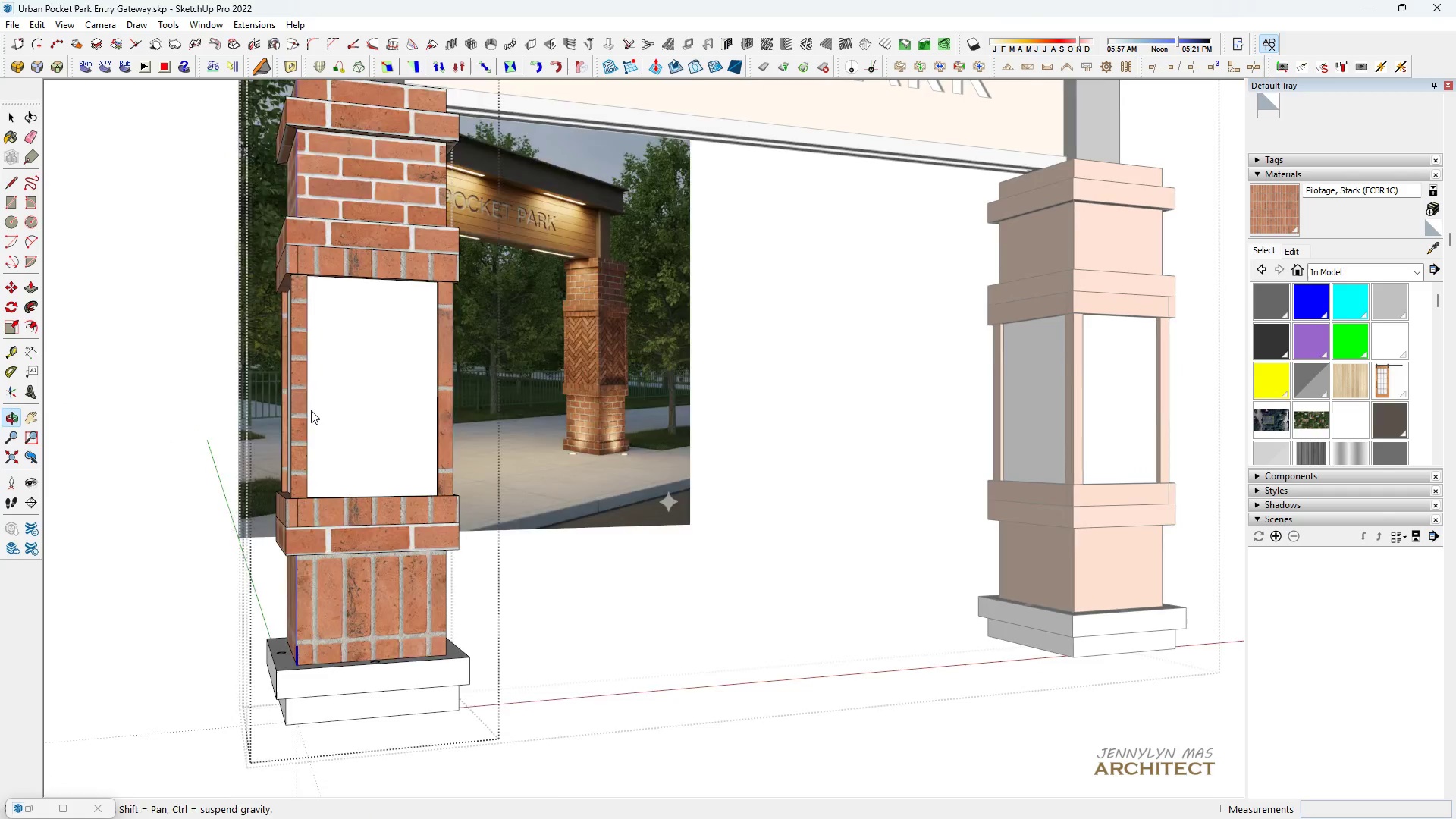 
scroll: coordinate [334, 389], scroll_direction: up, amount: 2.0
 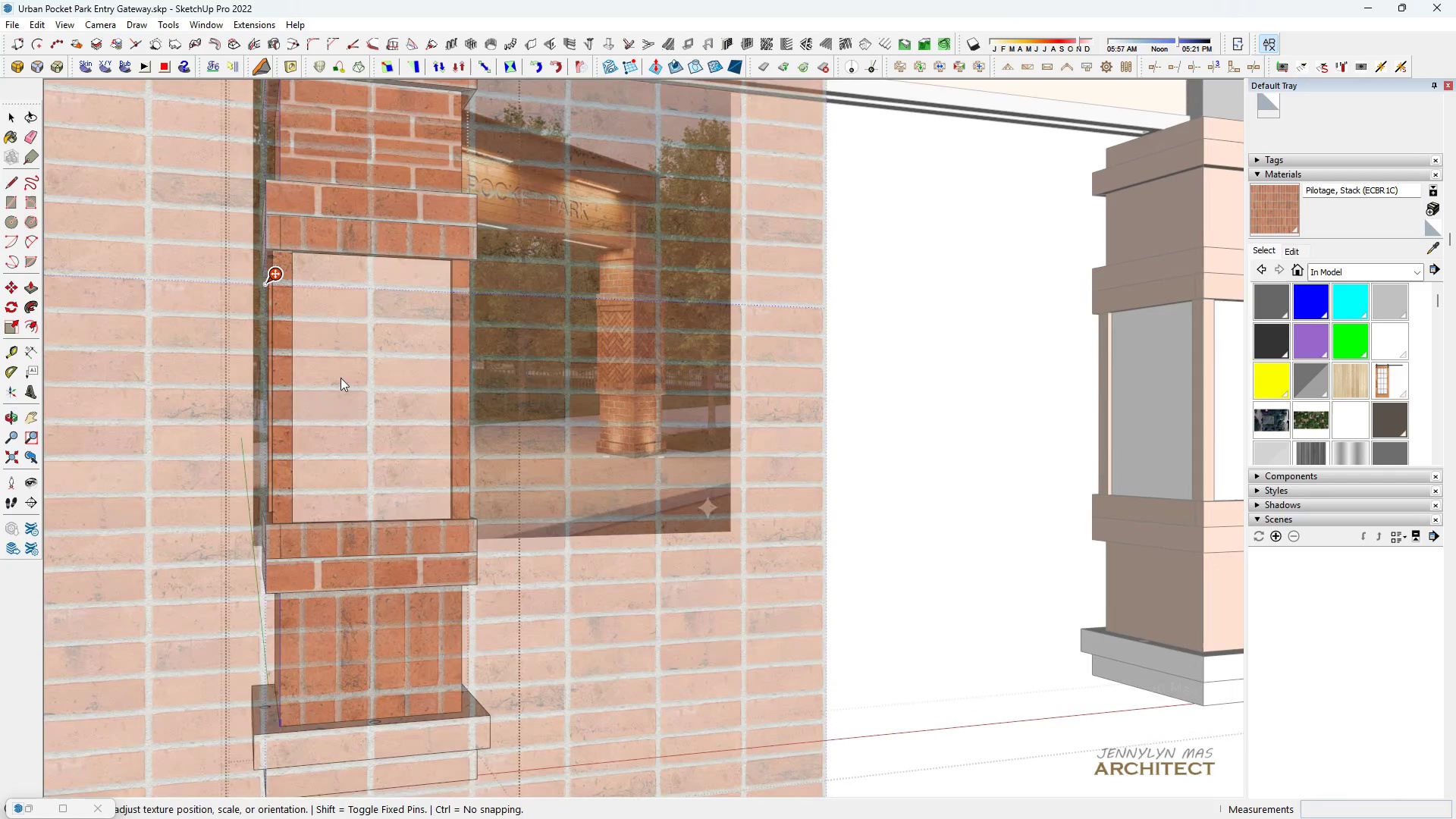 
left_click_drag(start_coordinate=[354, 377], to_coordinate=[314, 374])
 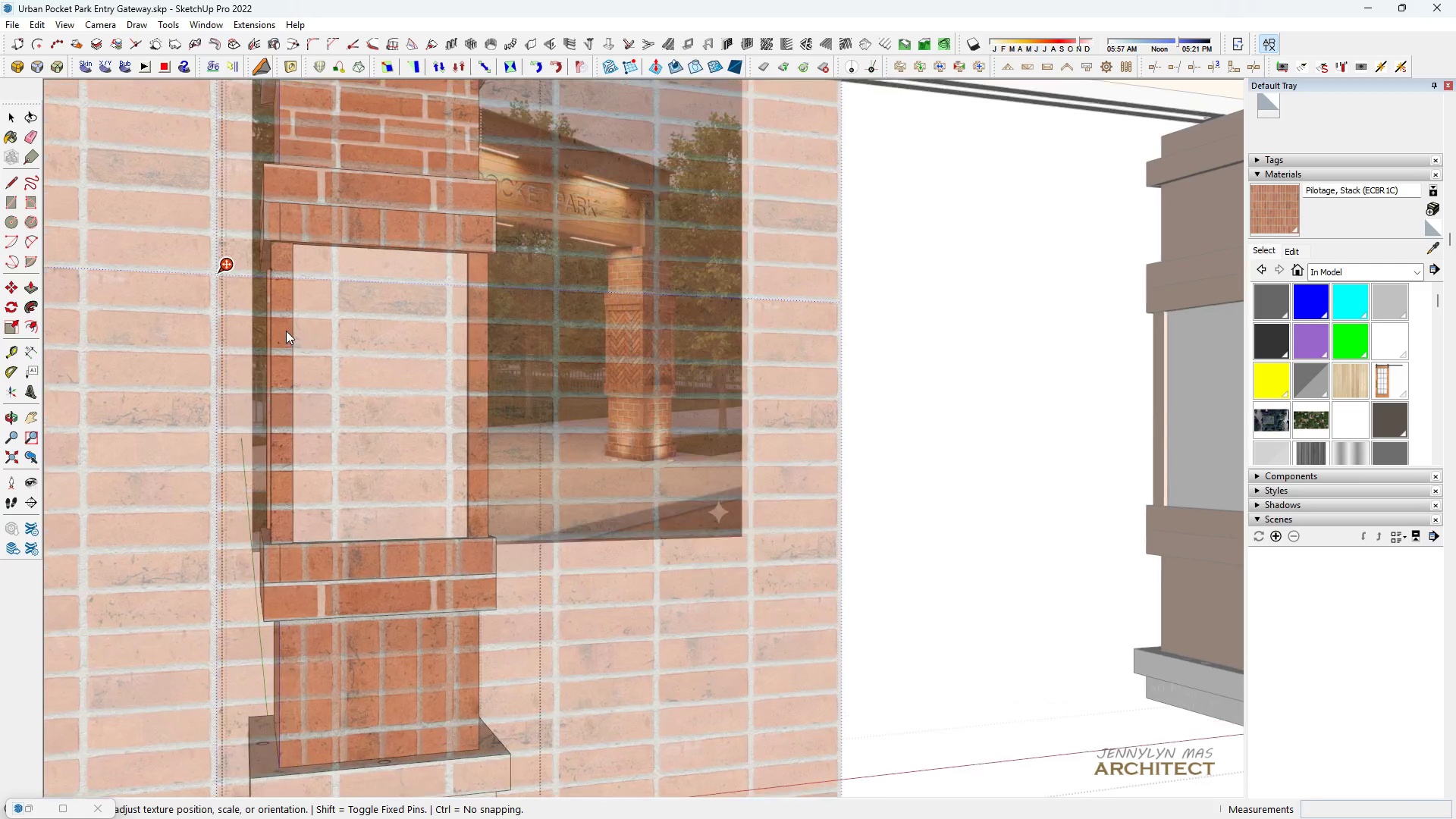 
scroll: coordinate [296, 335], scroll_direction: up, amount: 4.0
 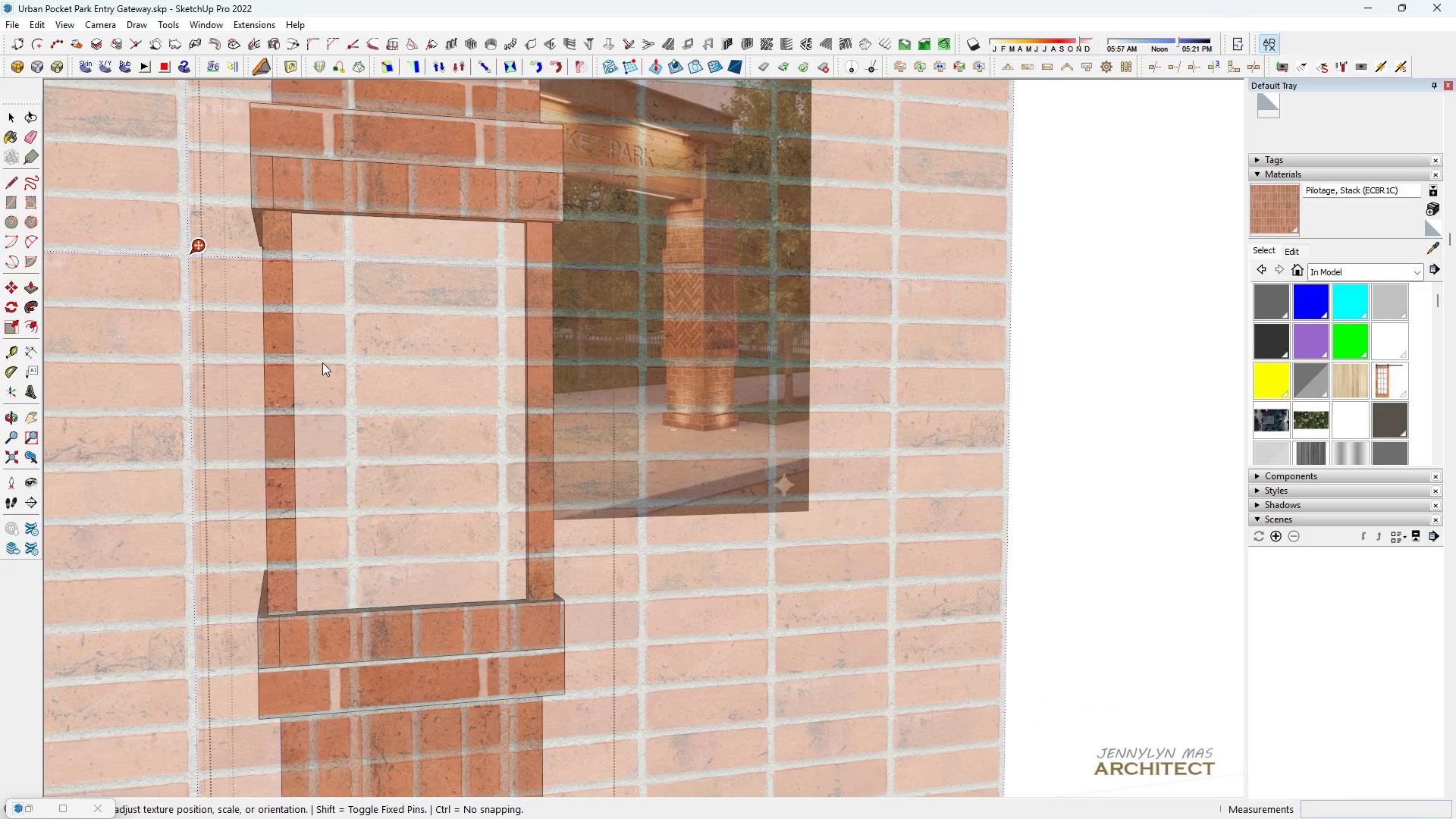 
left_click_drag(start_coordinate=[334, 362], to_coordinate=[318, 365])
 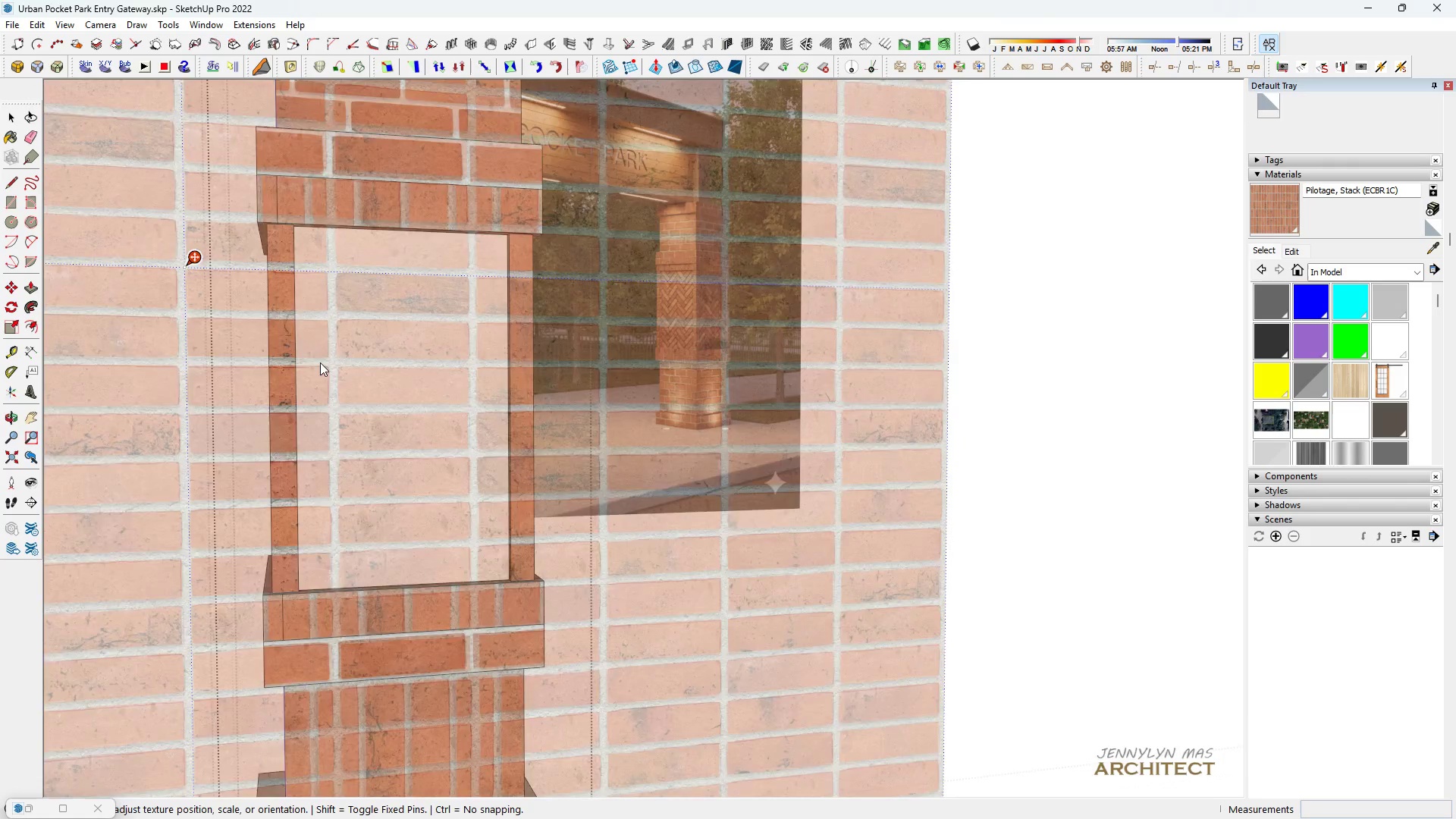 
scroll: coordinate [320, 362], scroll_direction: down, amount: 4.0
 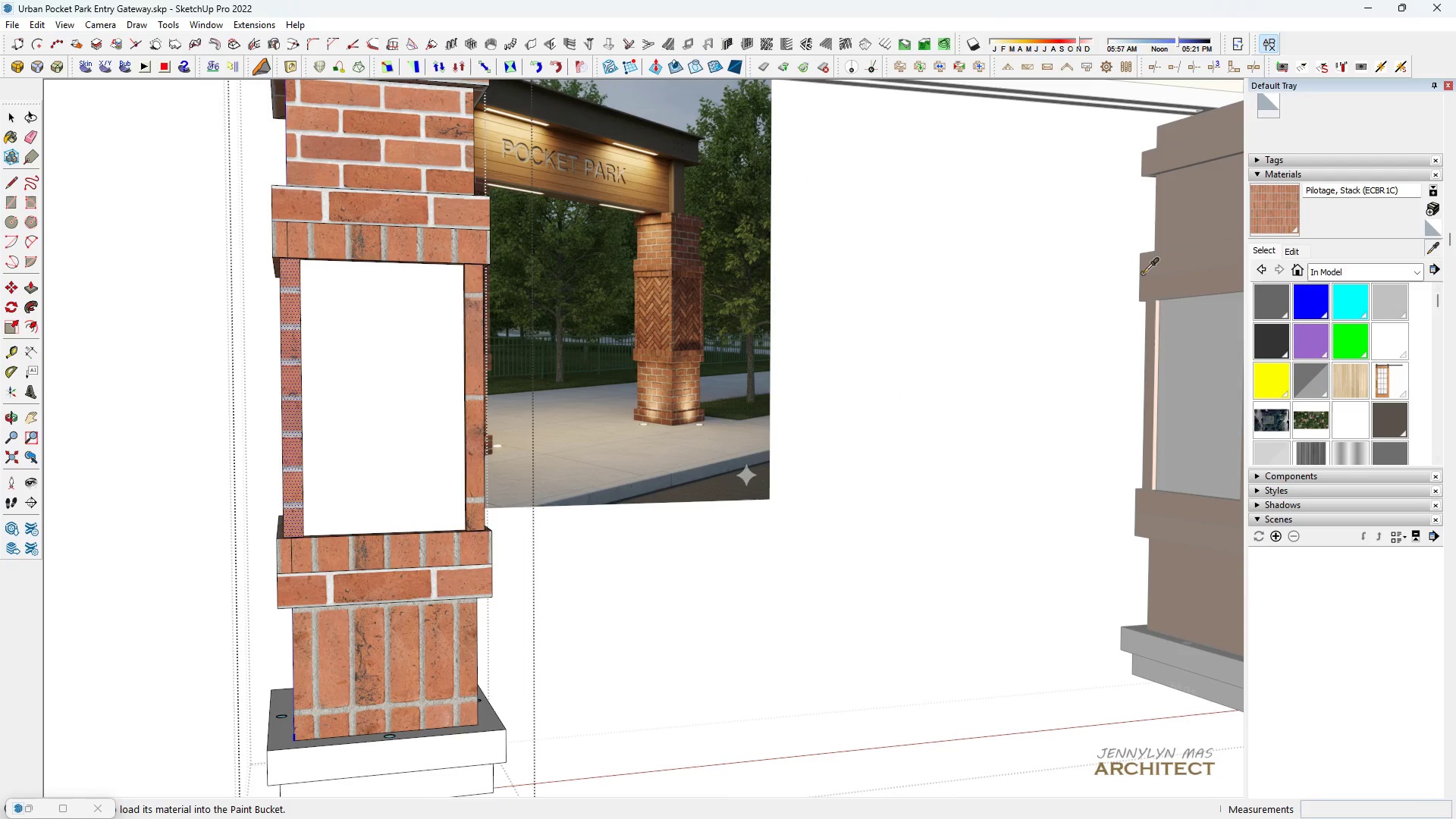 
left_click([296, 372])
 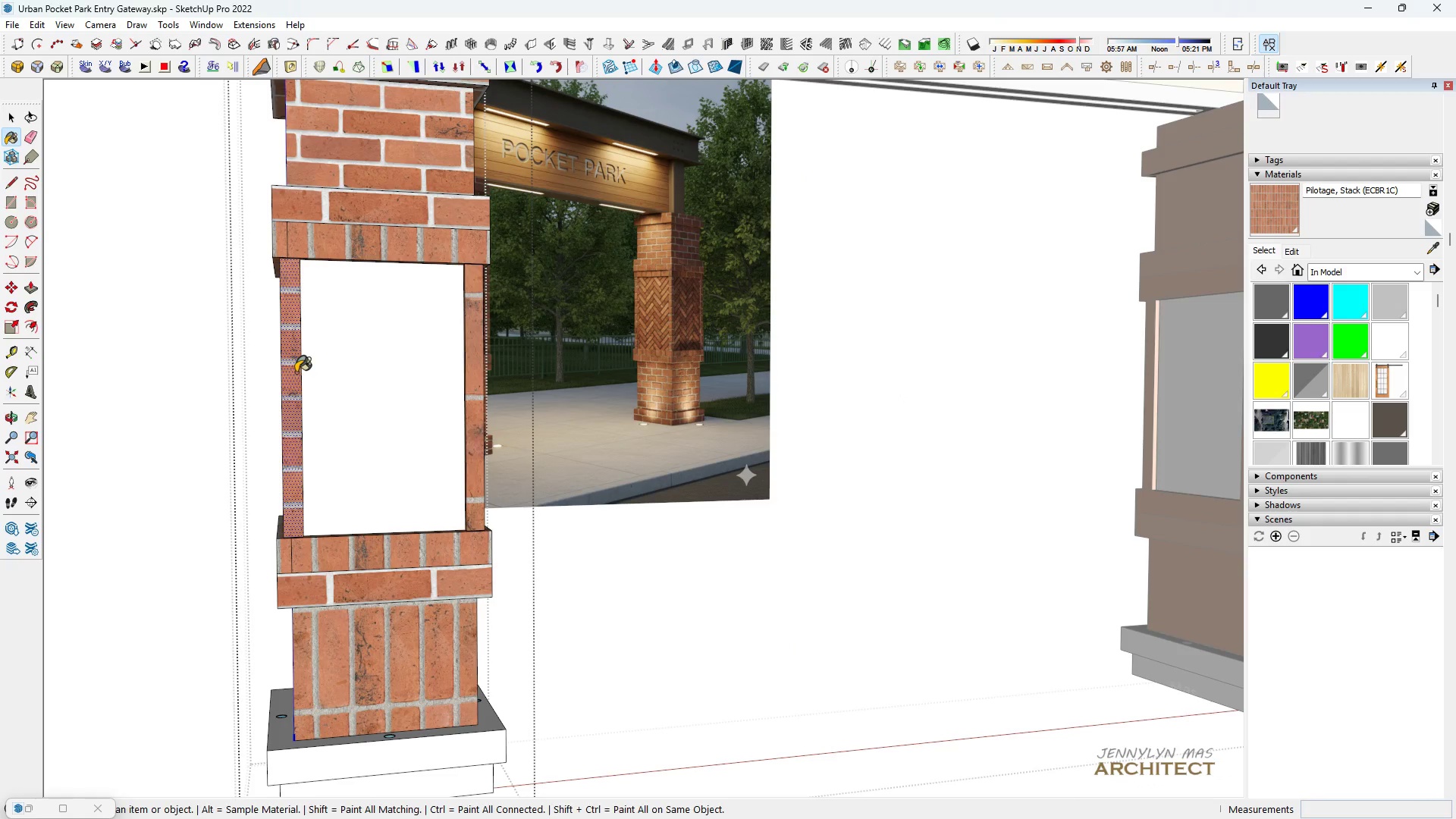 
key(Space)
 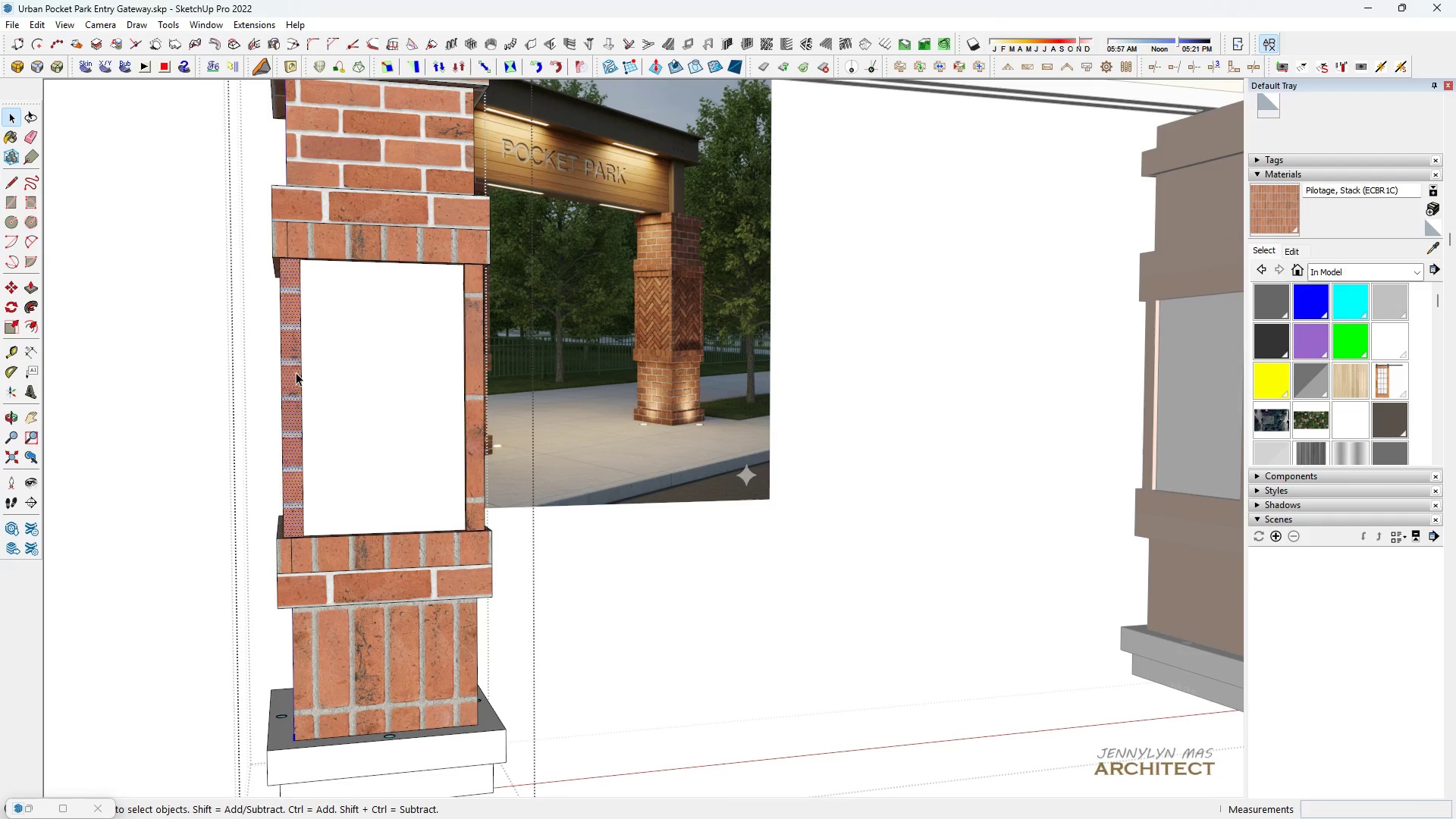 
double_click([296, 372])
 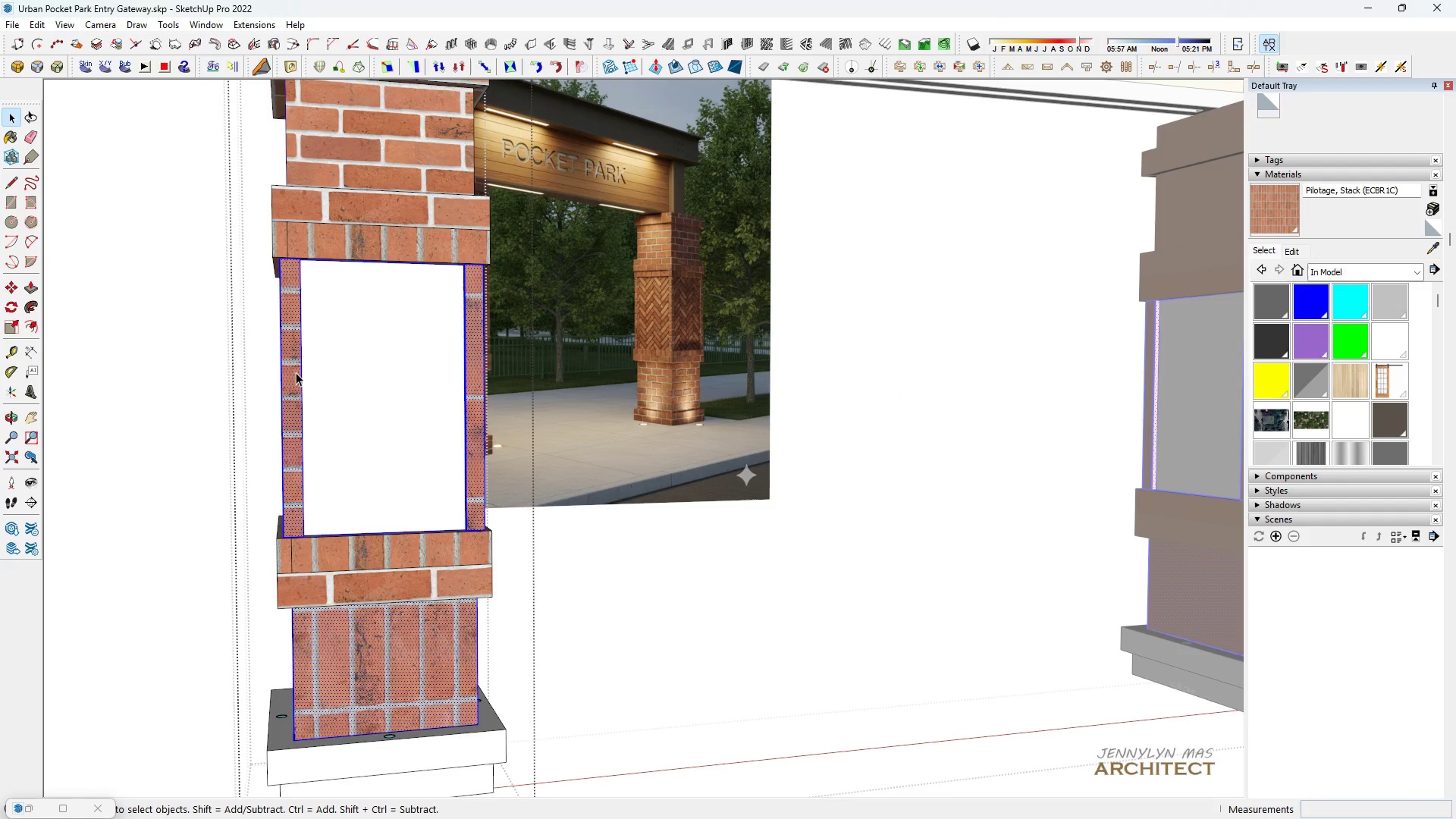 
triple_click([296, 372])
 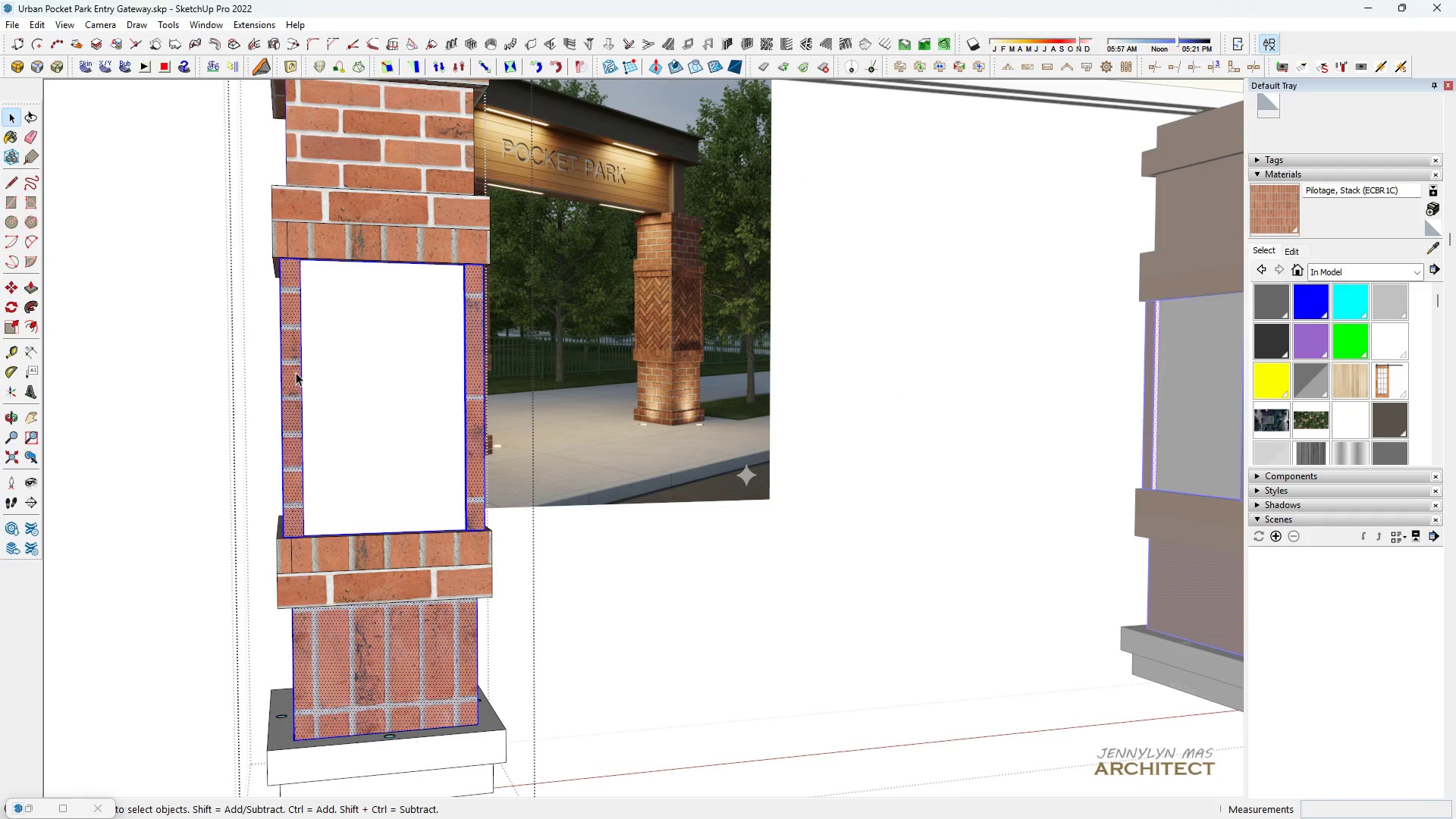 
triple_click([296, 372])
 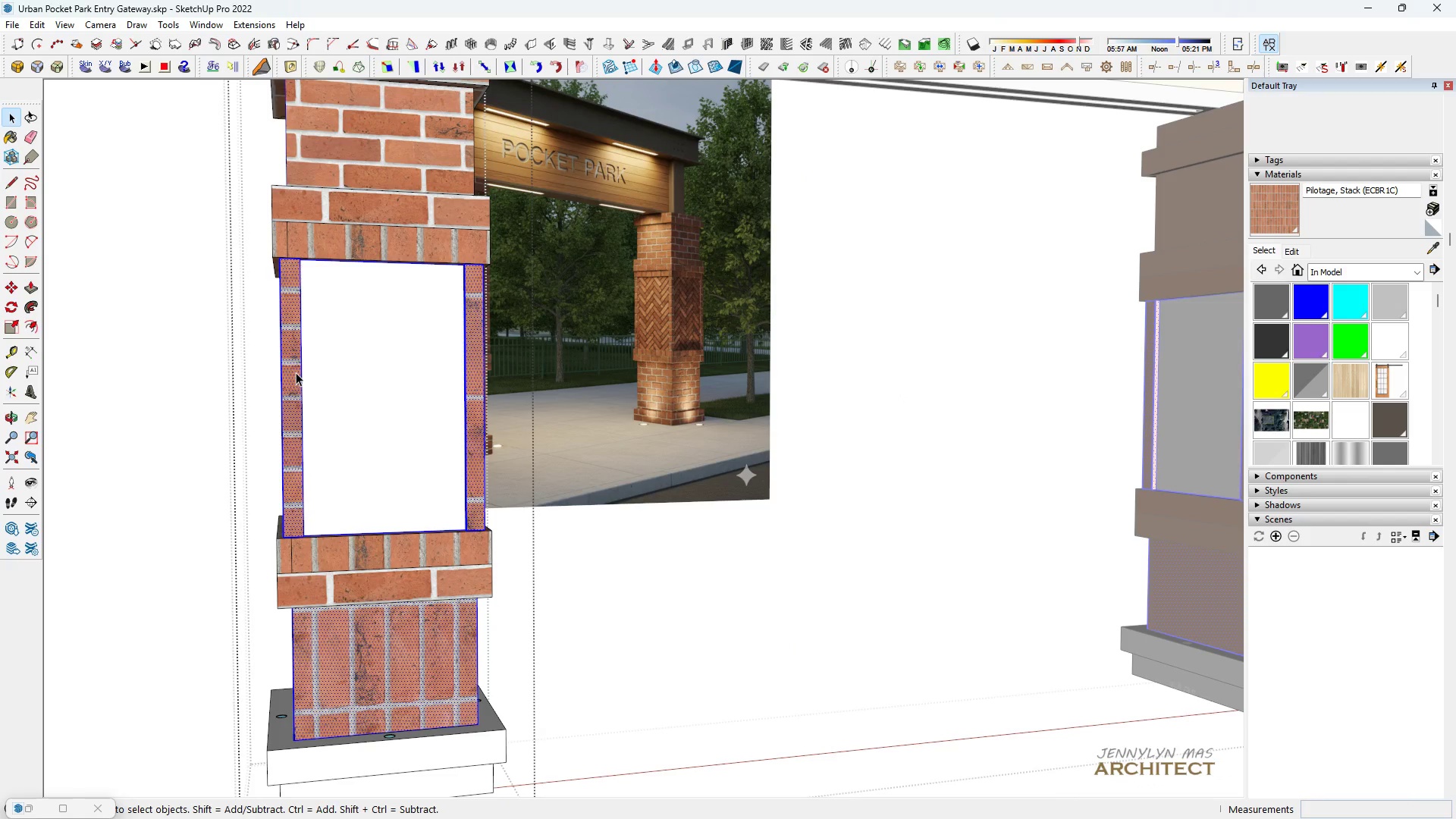 
scroll: coordinate [386, 497], scroll_direction: up, amount: 4.0
 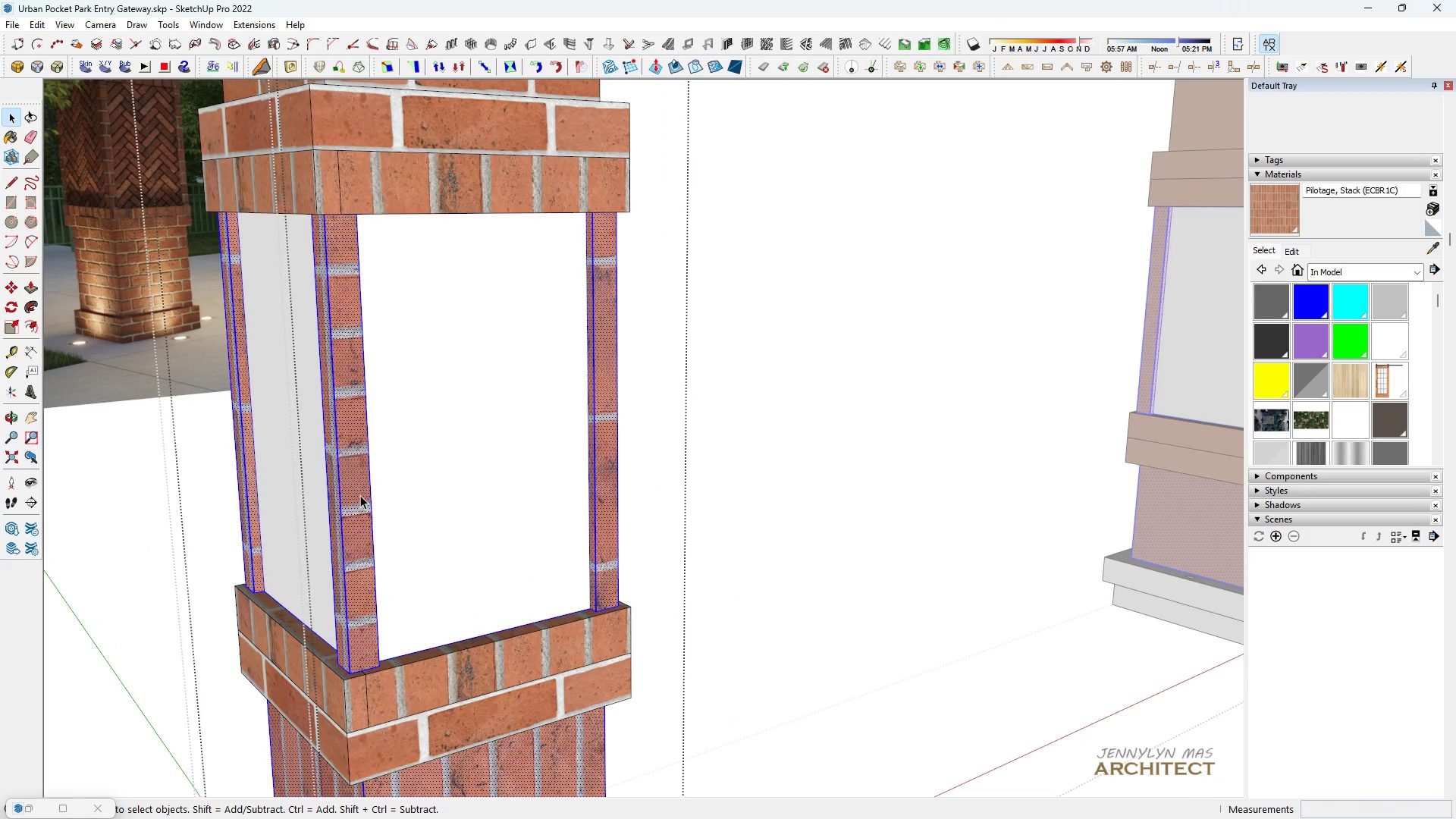 
left_click_drag(start_coordinate=[356, 494], to_coordinate=[330, 485])
 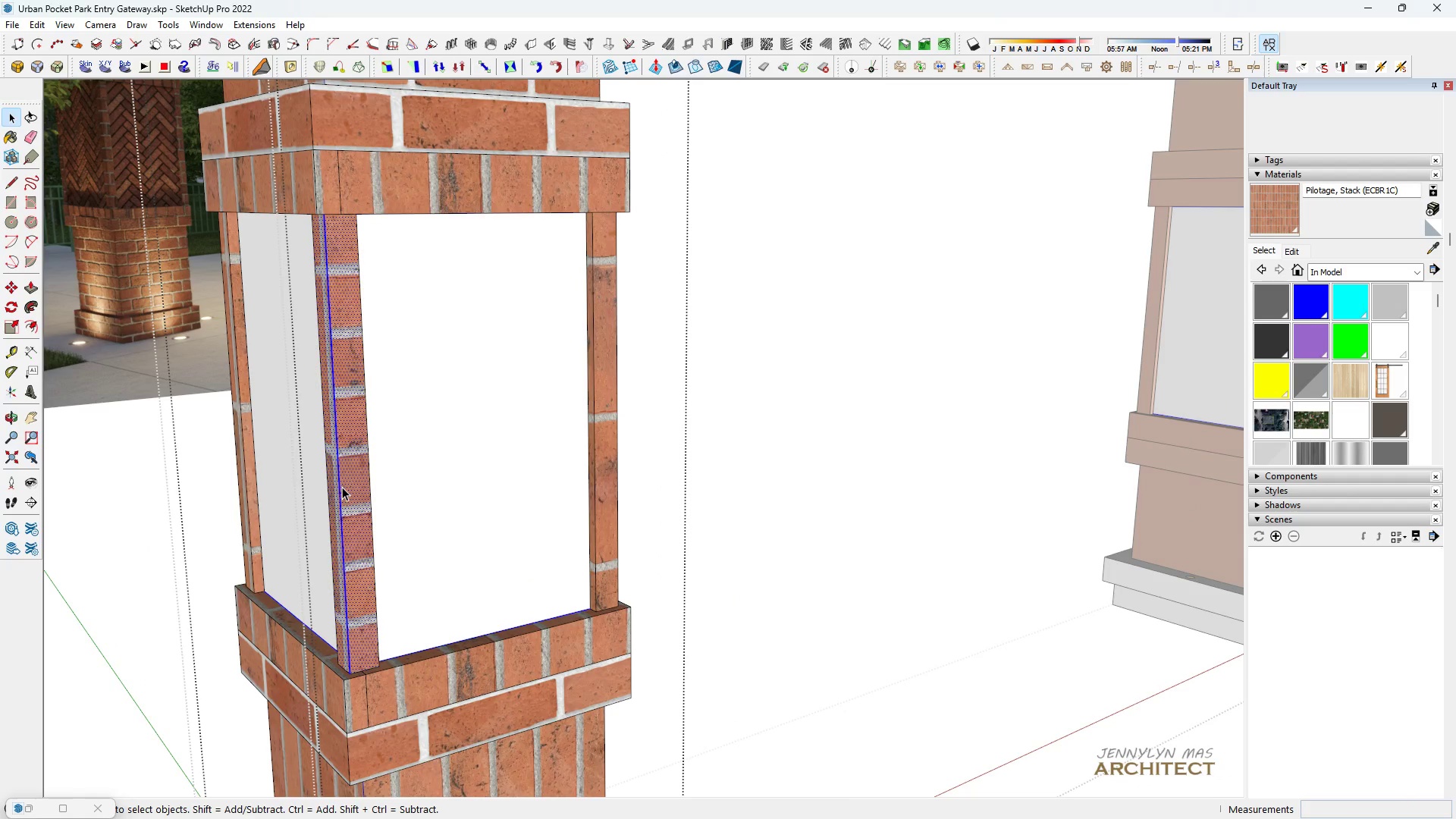 
key(Space)
 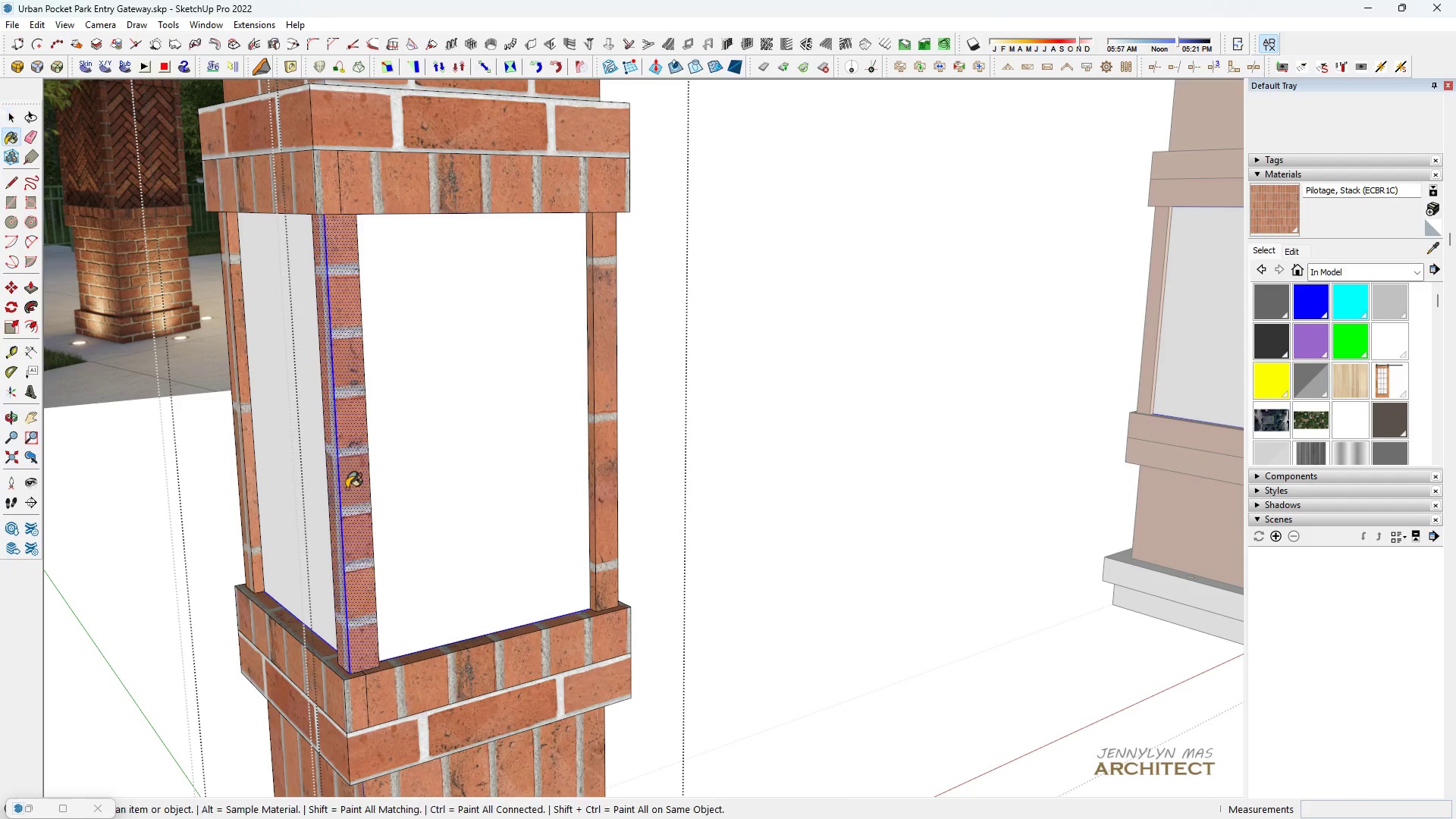 
key(B)
 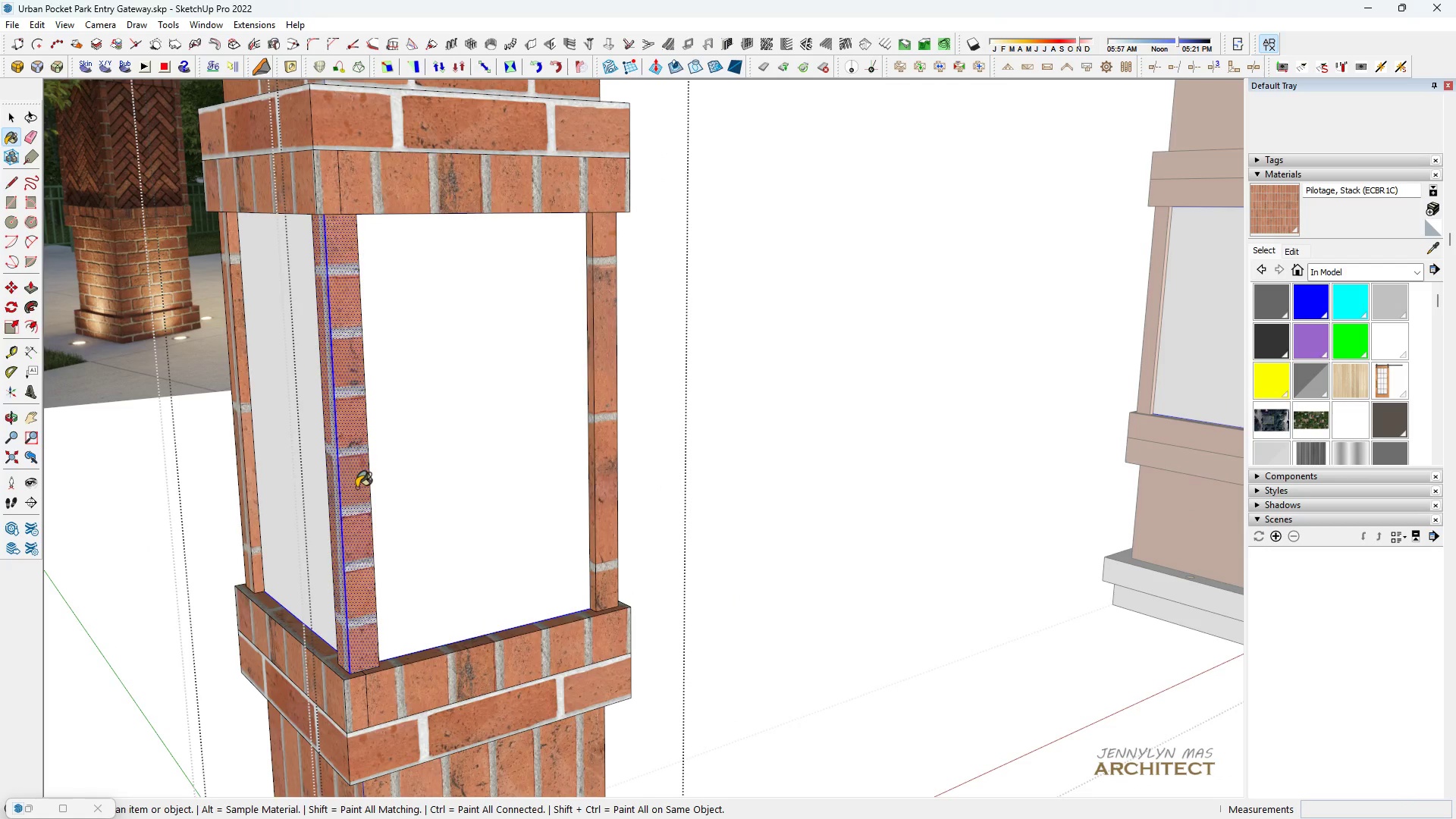 
scroll: coordinate [362, 496], scroll_direction: down, amount: 6.0
 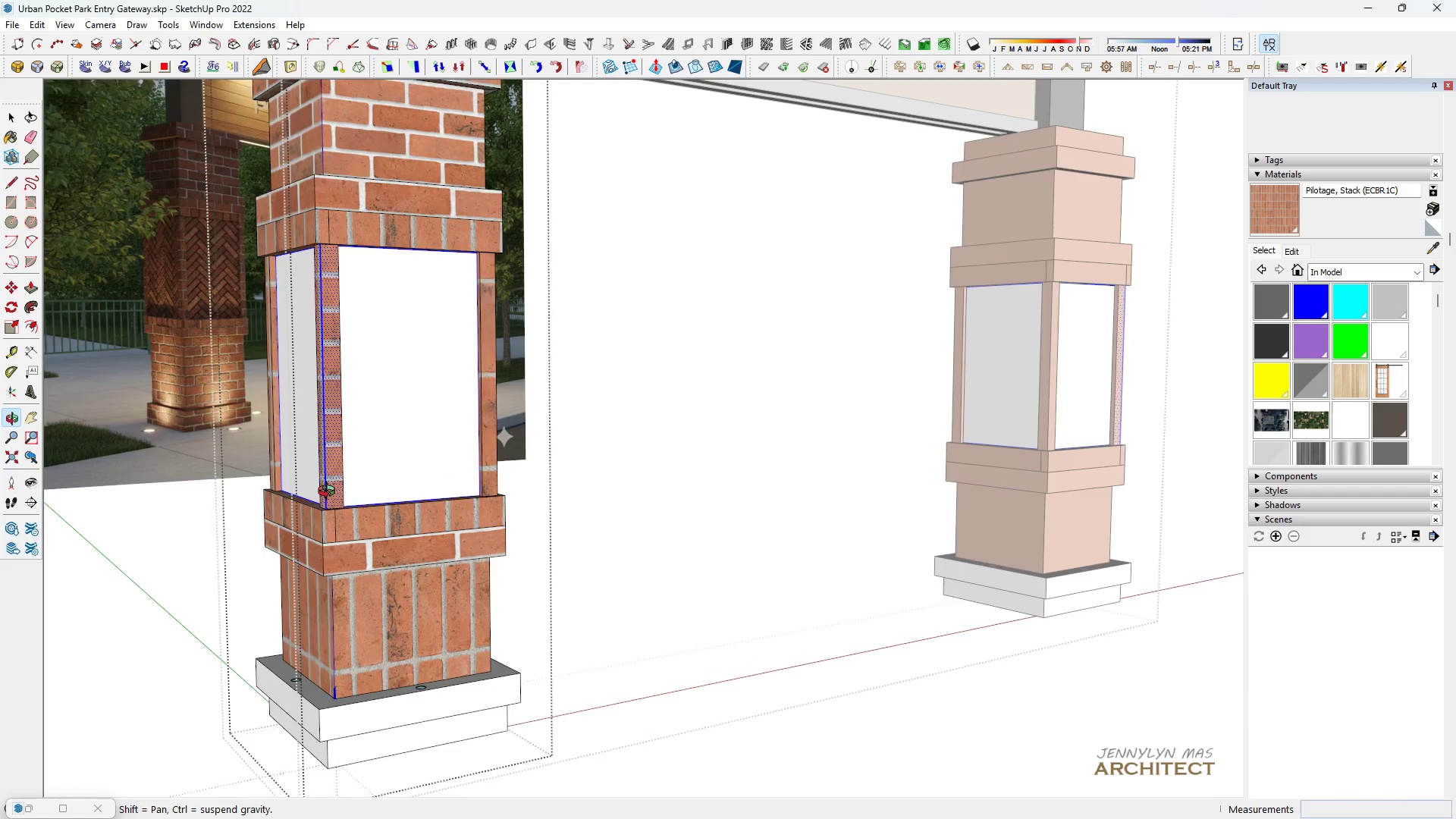 
key(Space)
 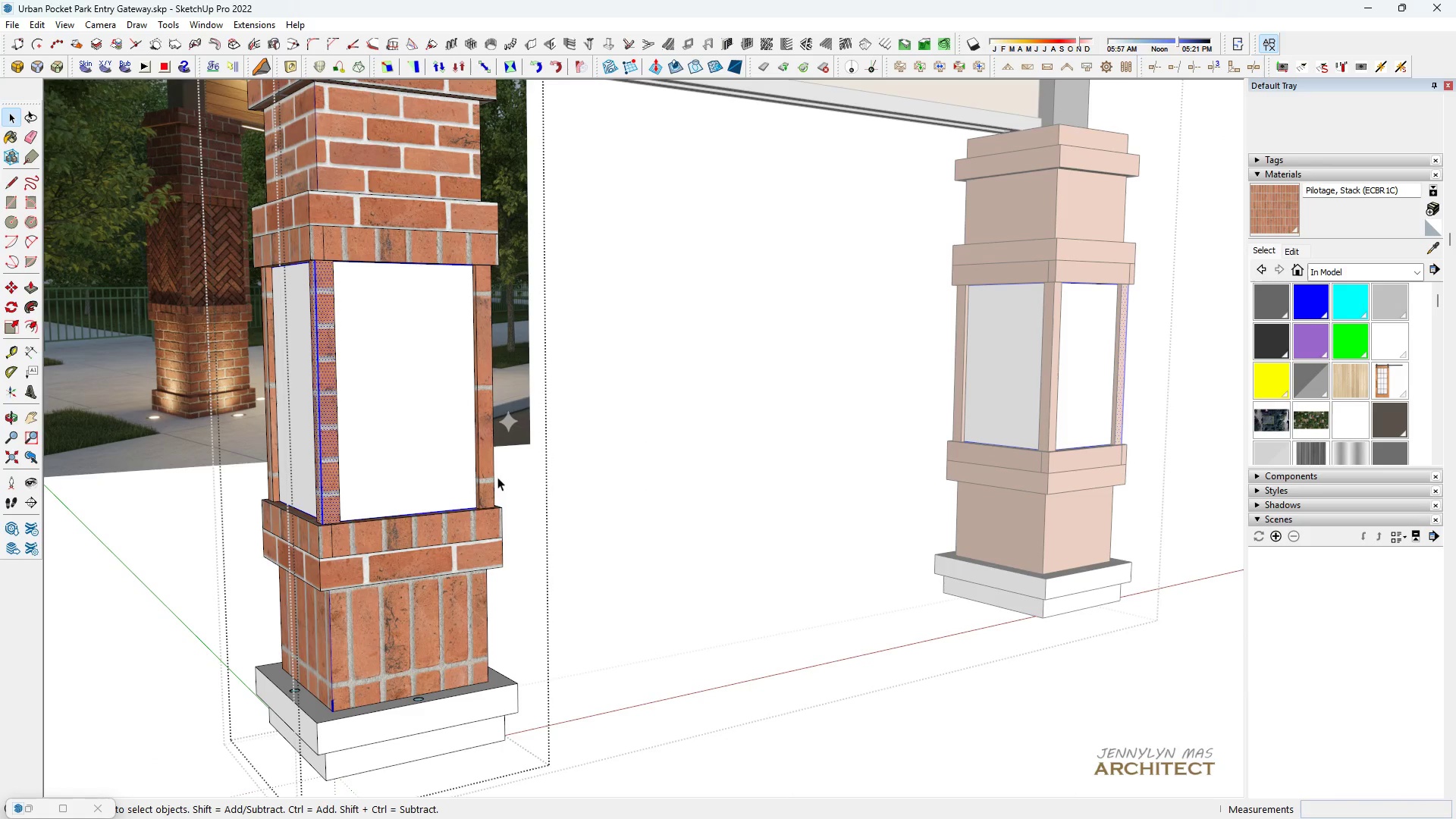 
left_click_drag(start_coordinate=[507, 477], to_coordinate=[253, 472])
 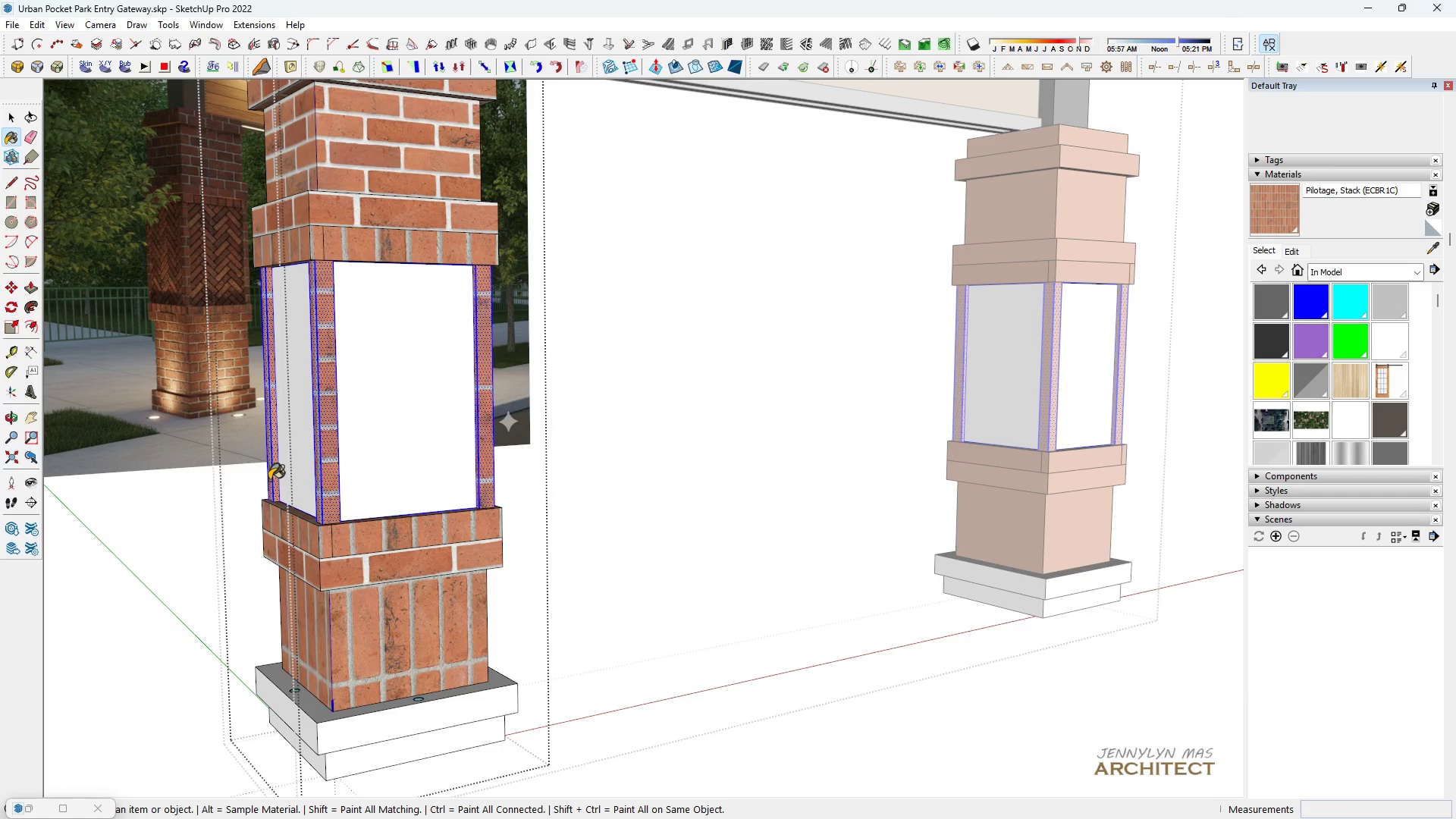 
key(B)
 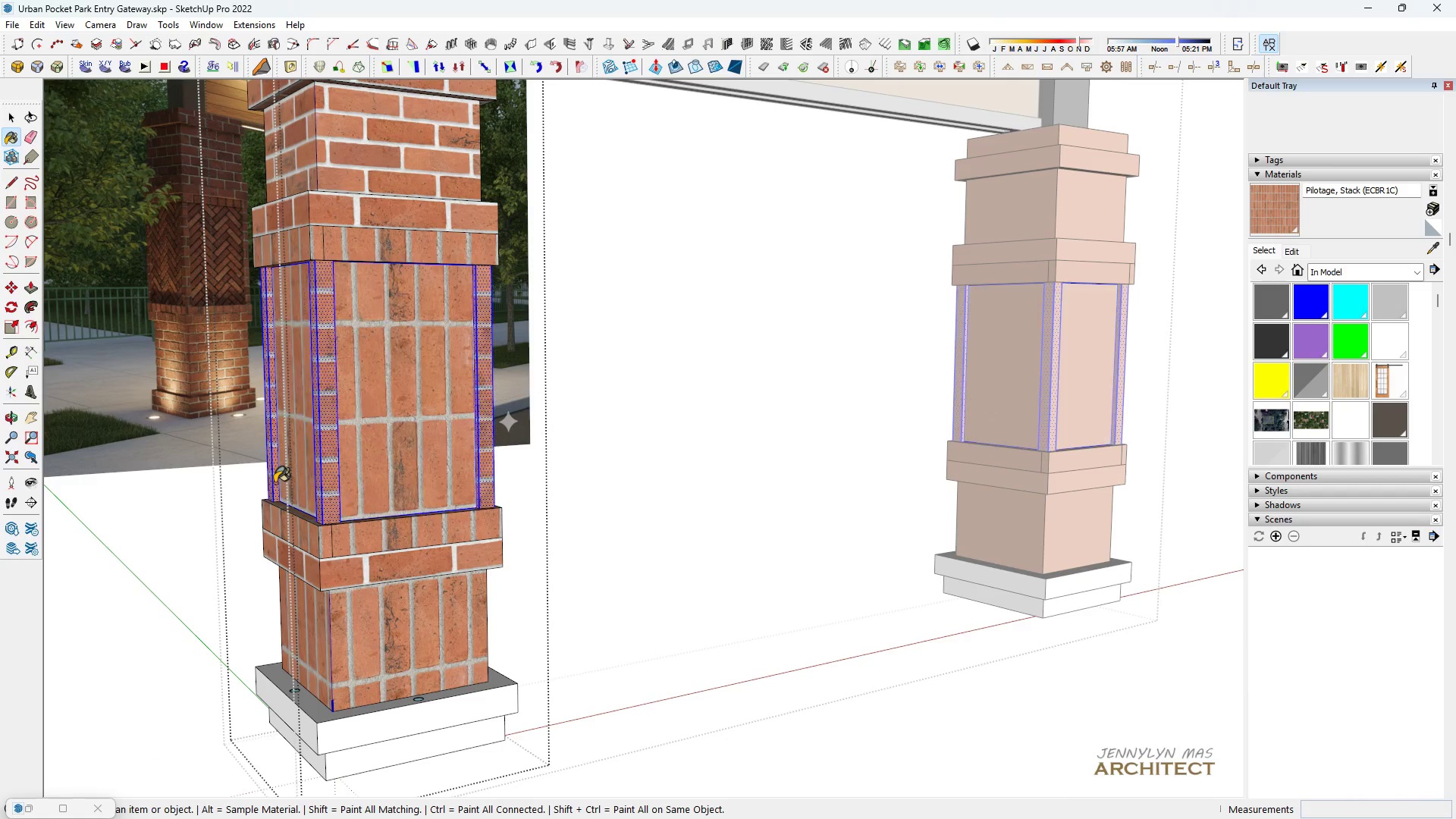 
double_click([275, 483])
 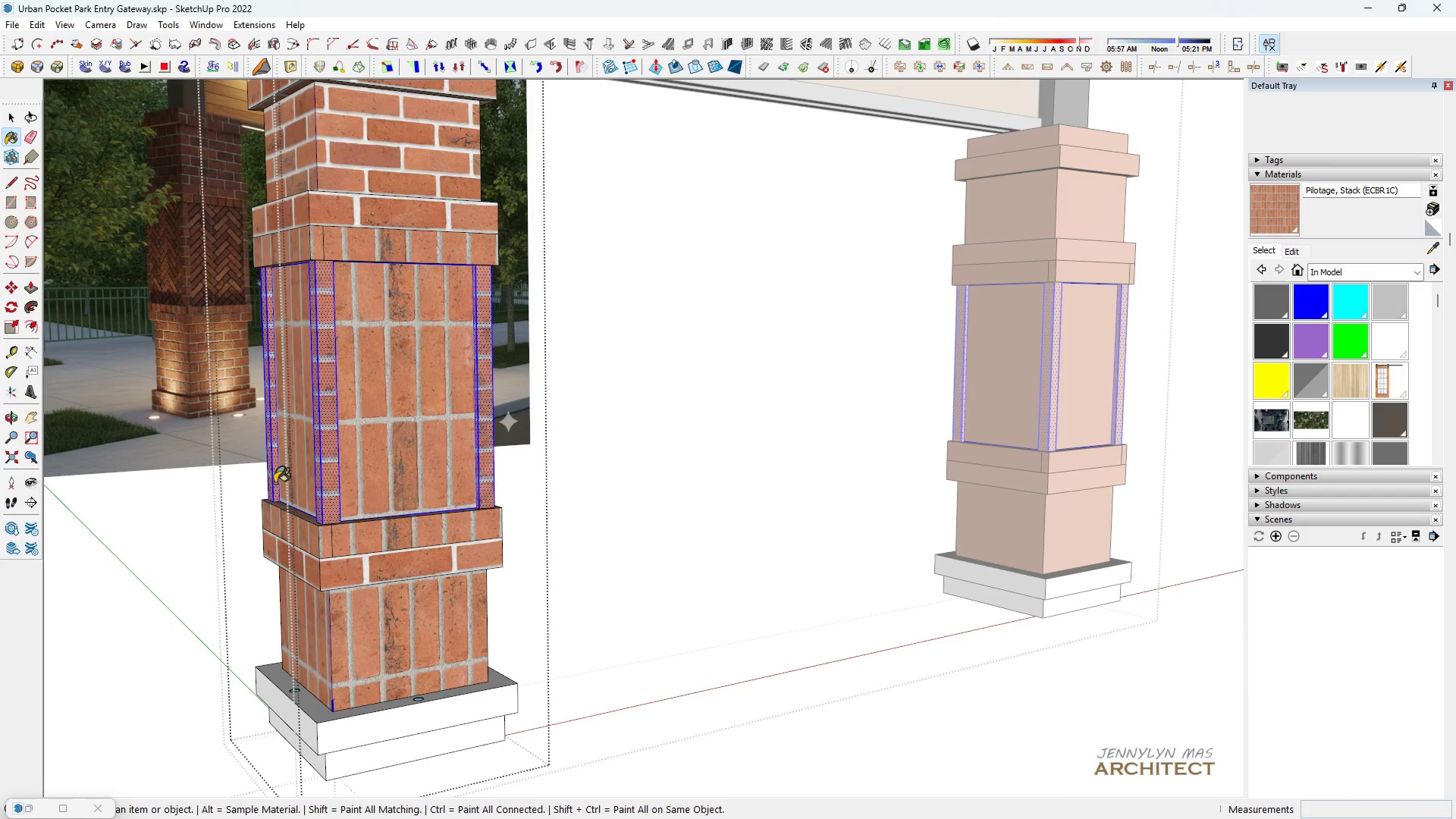 
triple_click([275, 483])
 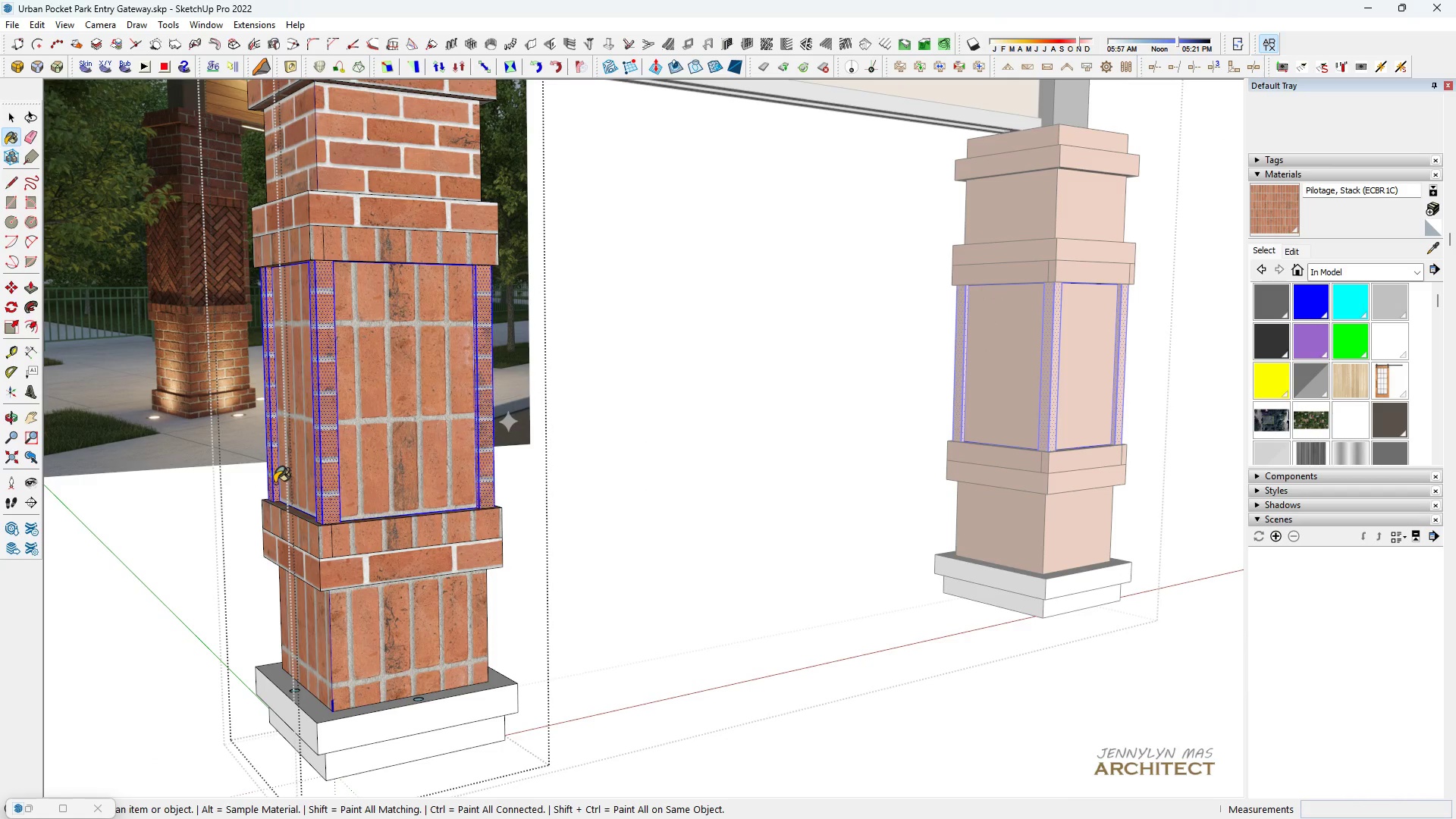 
triple_click([275, 483])
 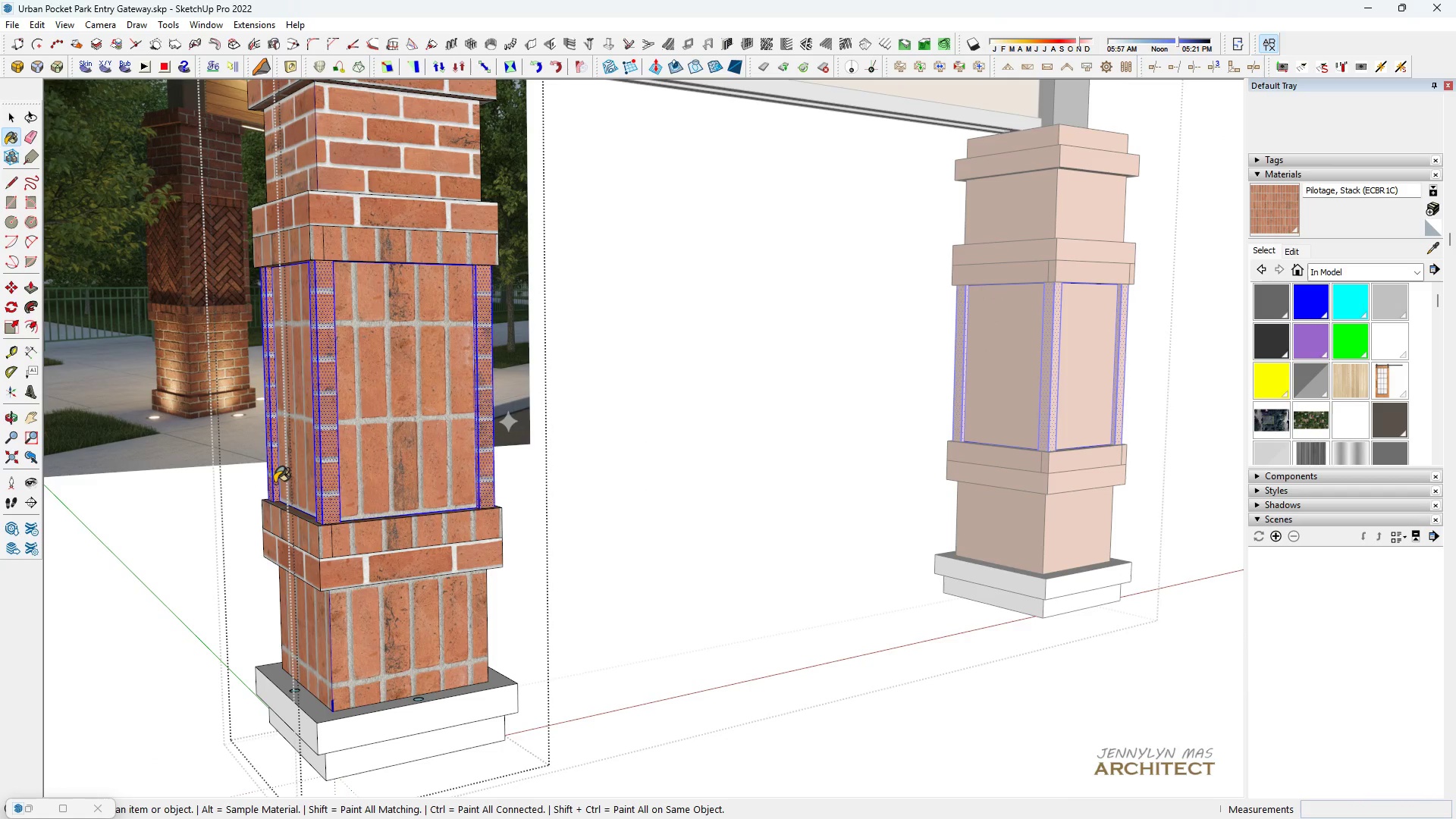 
triple_click([275, 483])
 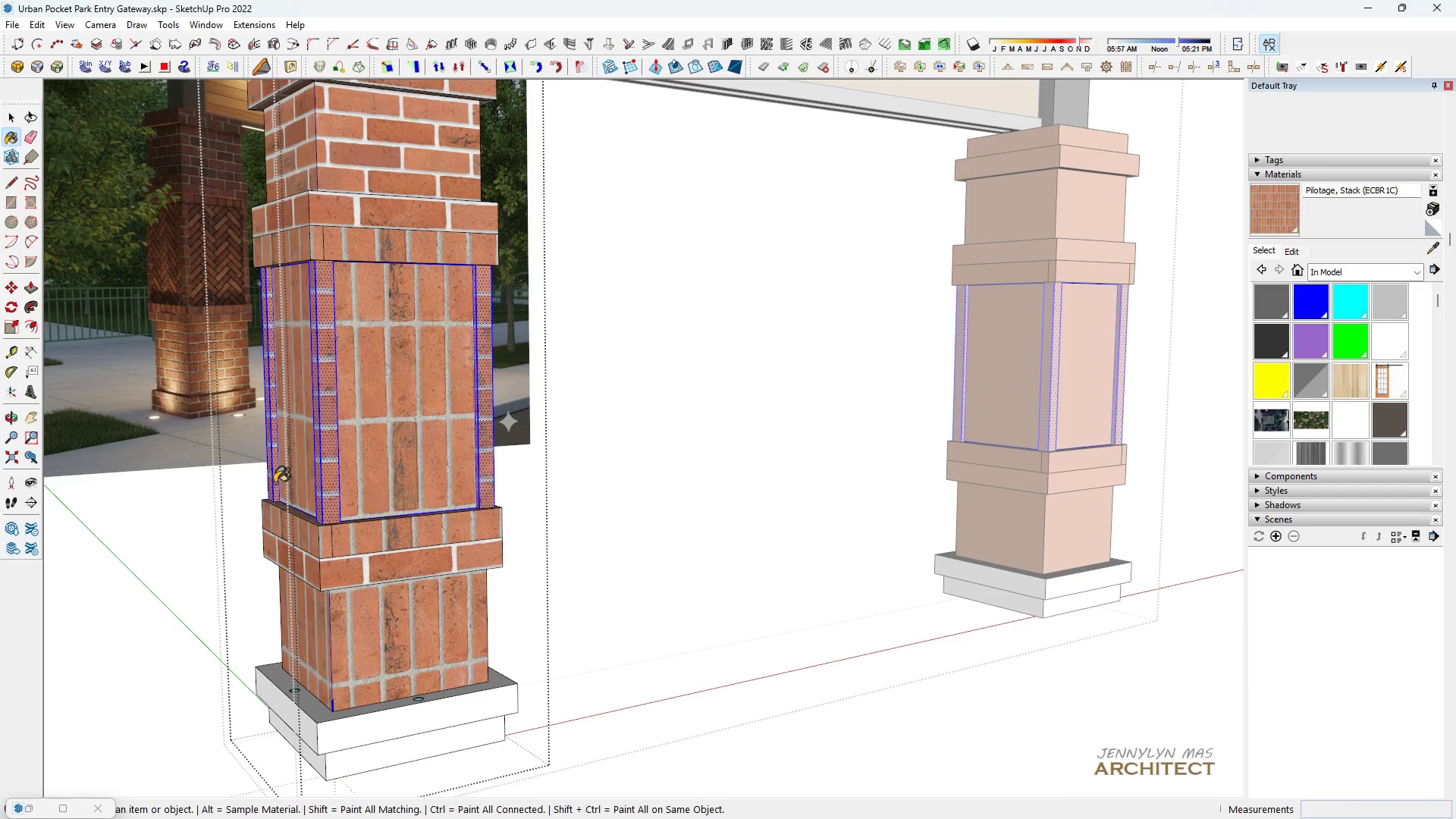 
triple_click([275, 483])
 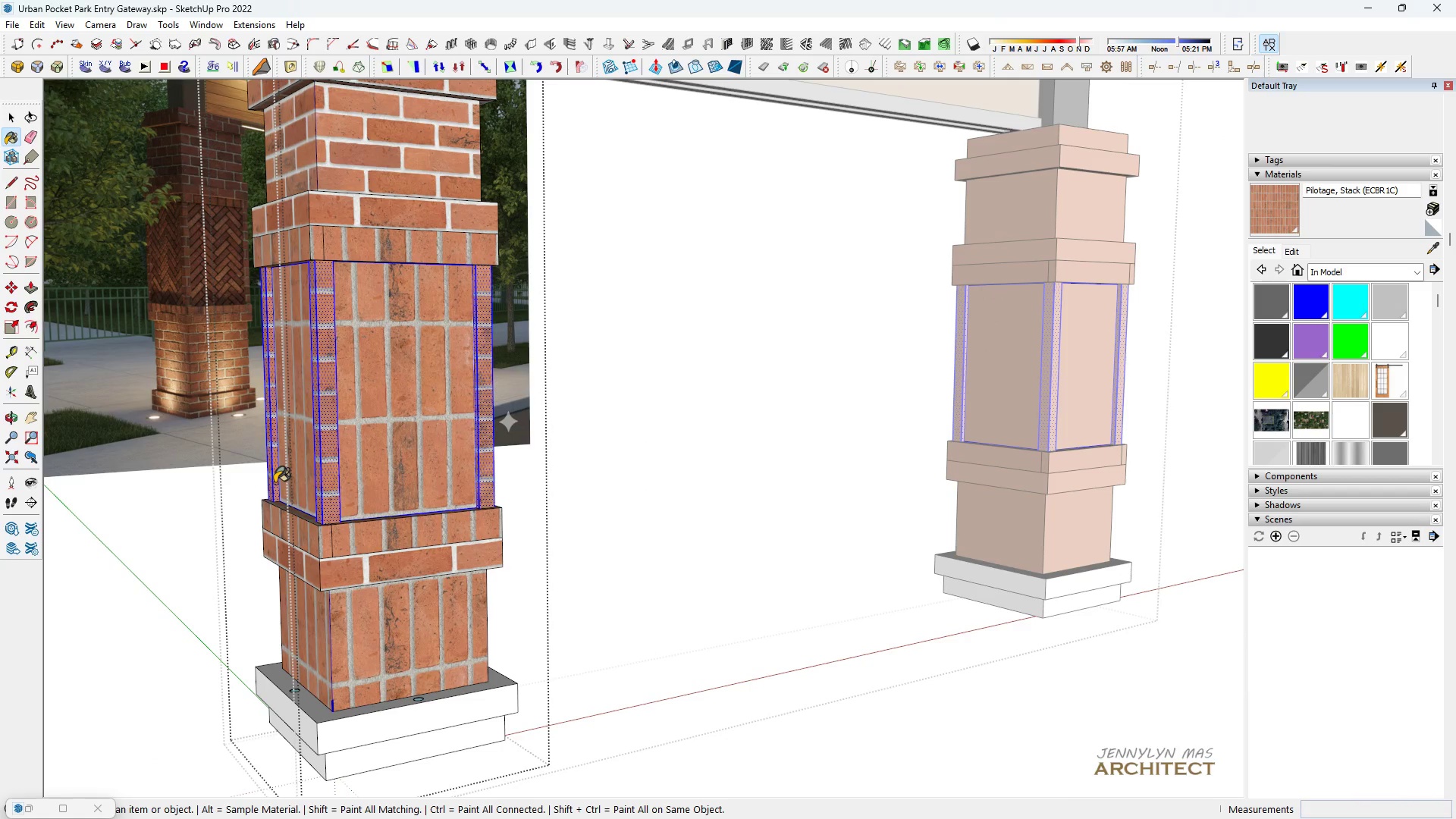 
triple_click([275, 483])
 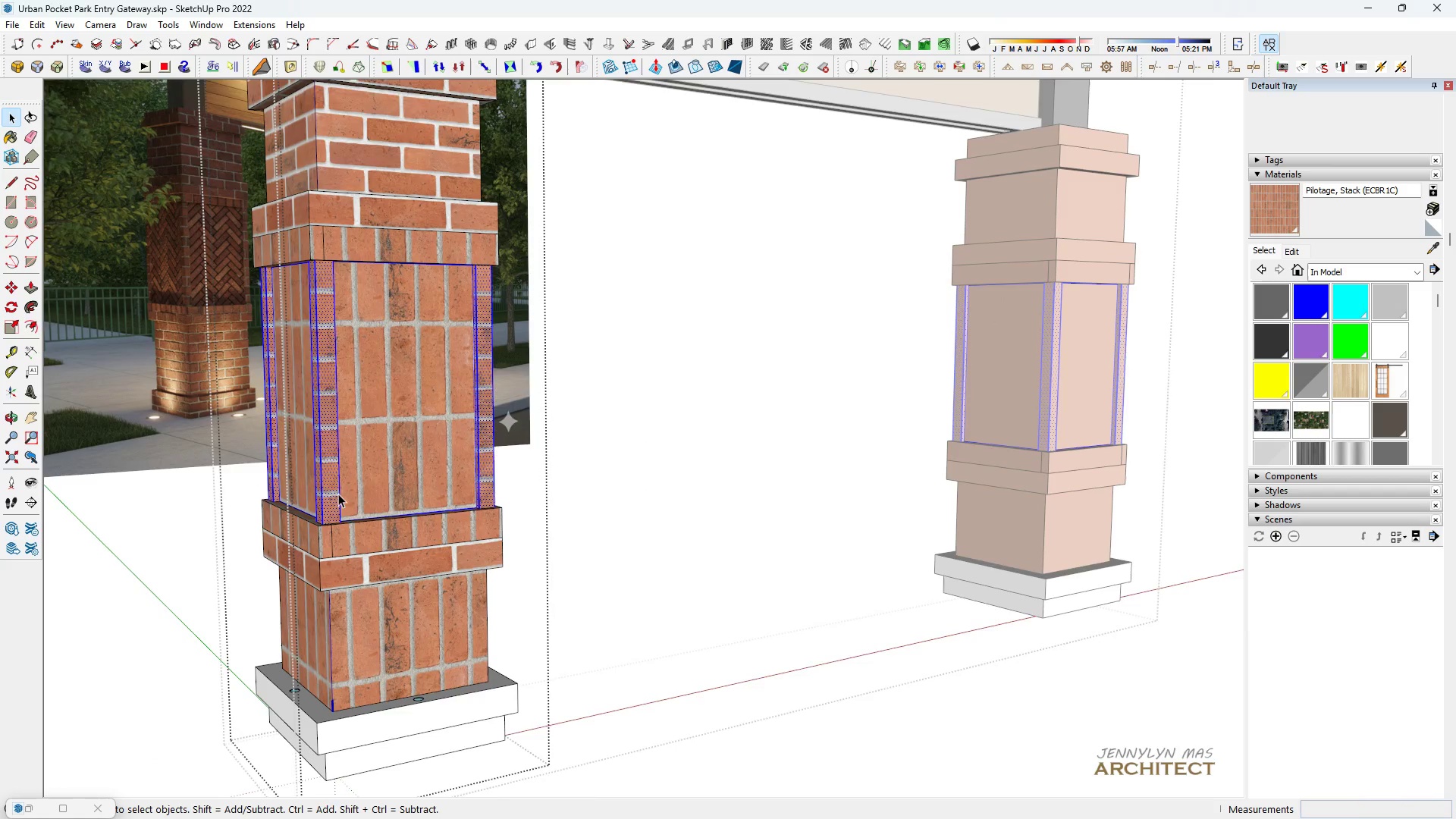 
key(Space)
 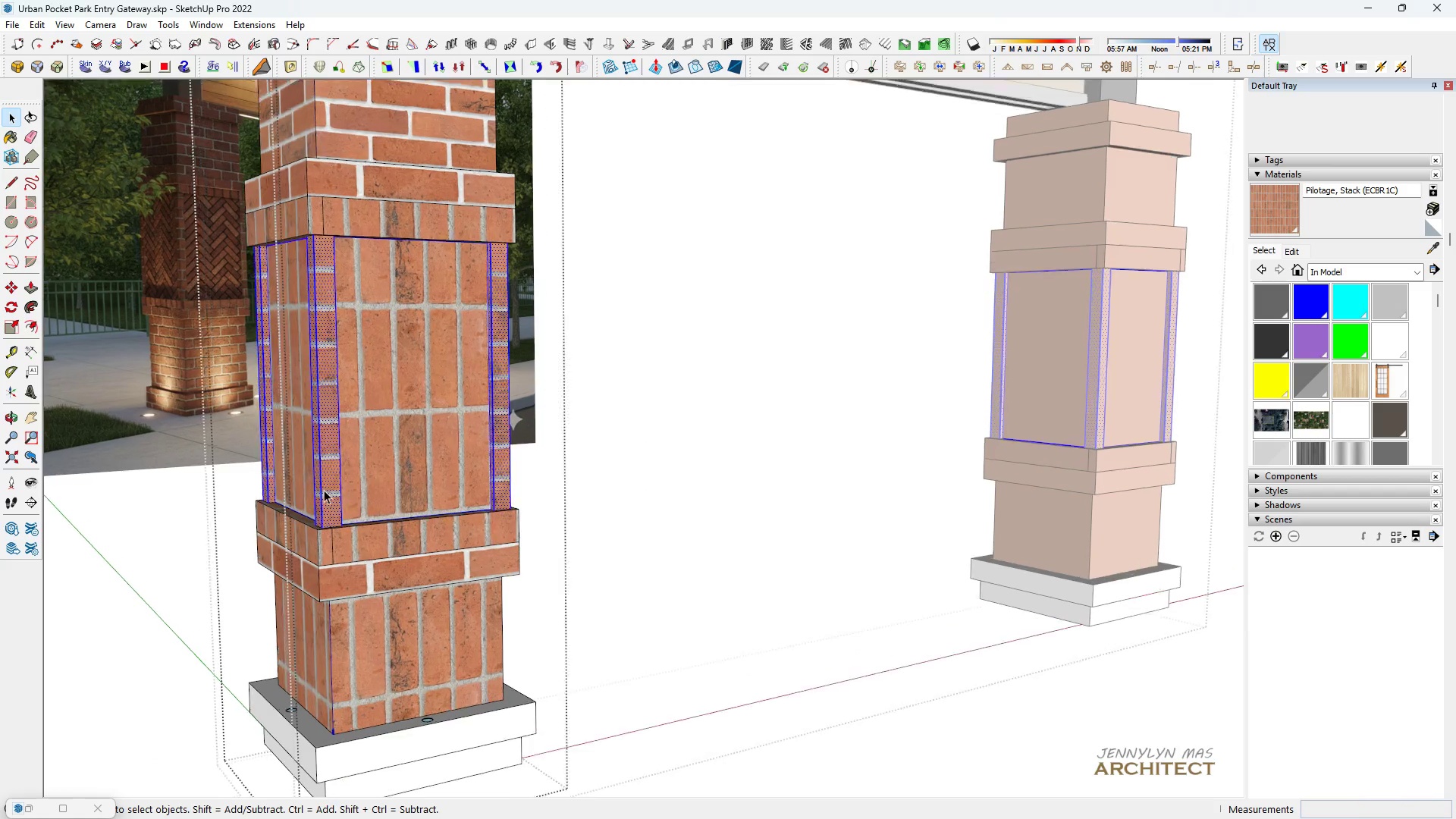 
scroll: coordinate [314, 486], scroll_direction: up, amount: 4.0
 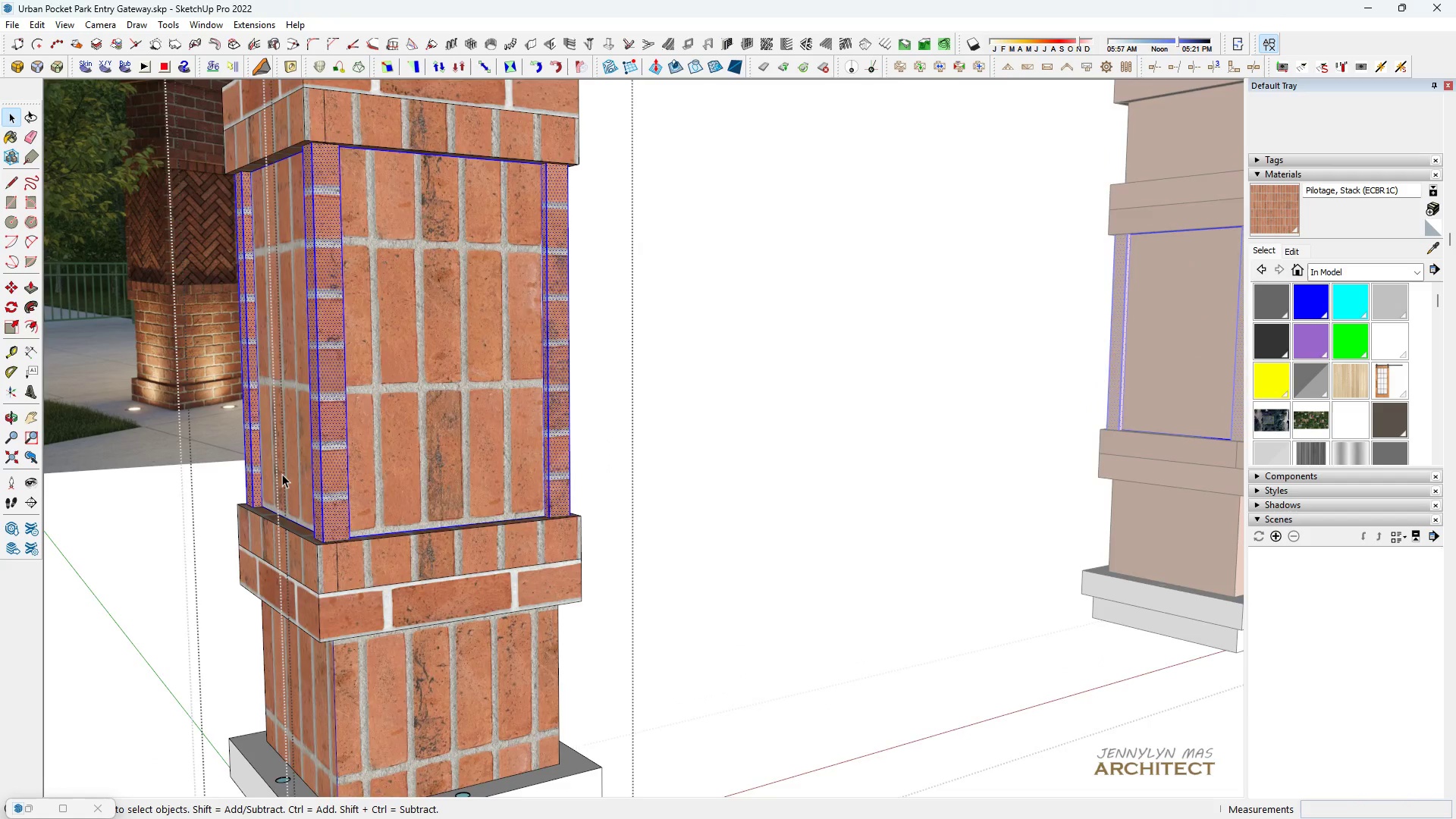 
scroll: coordinate [305, 454], scroll_direction: down, amount: 4.0
 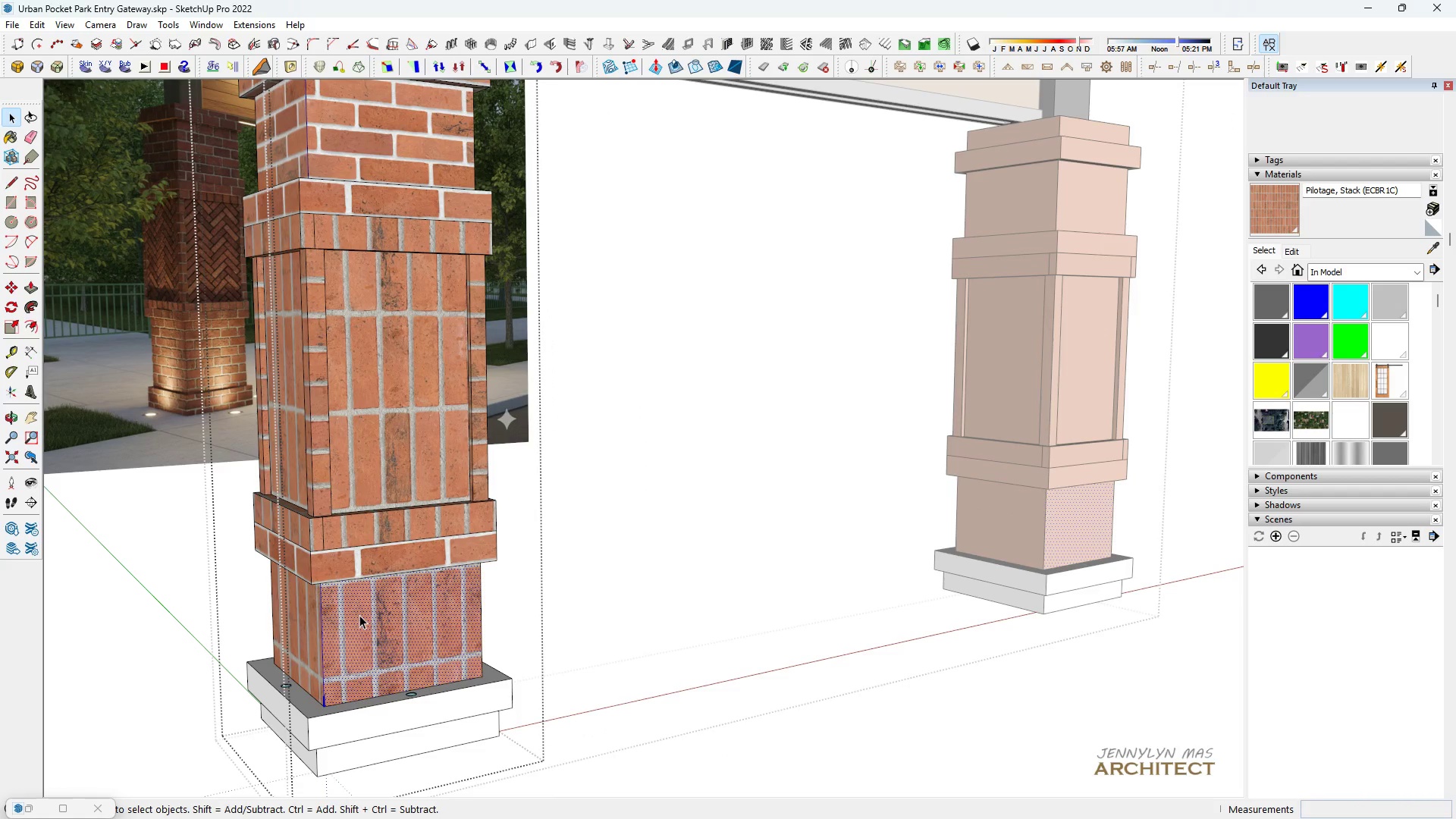 
double_click([359, 615])
 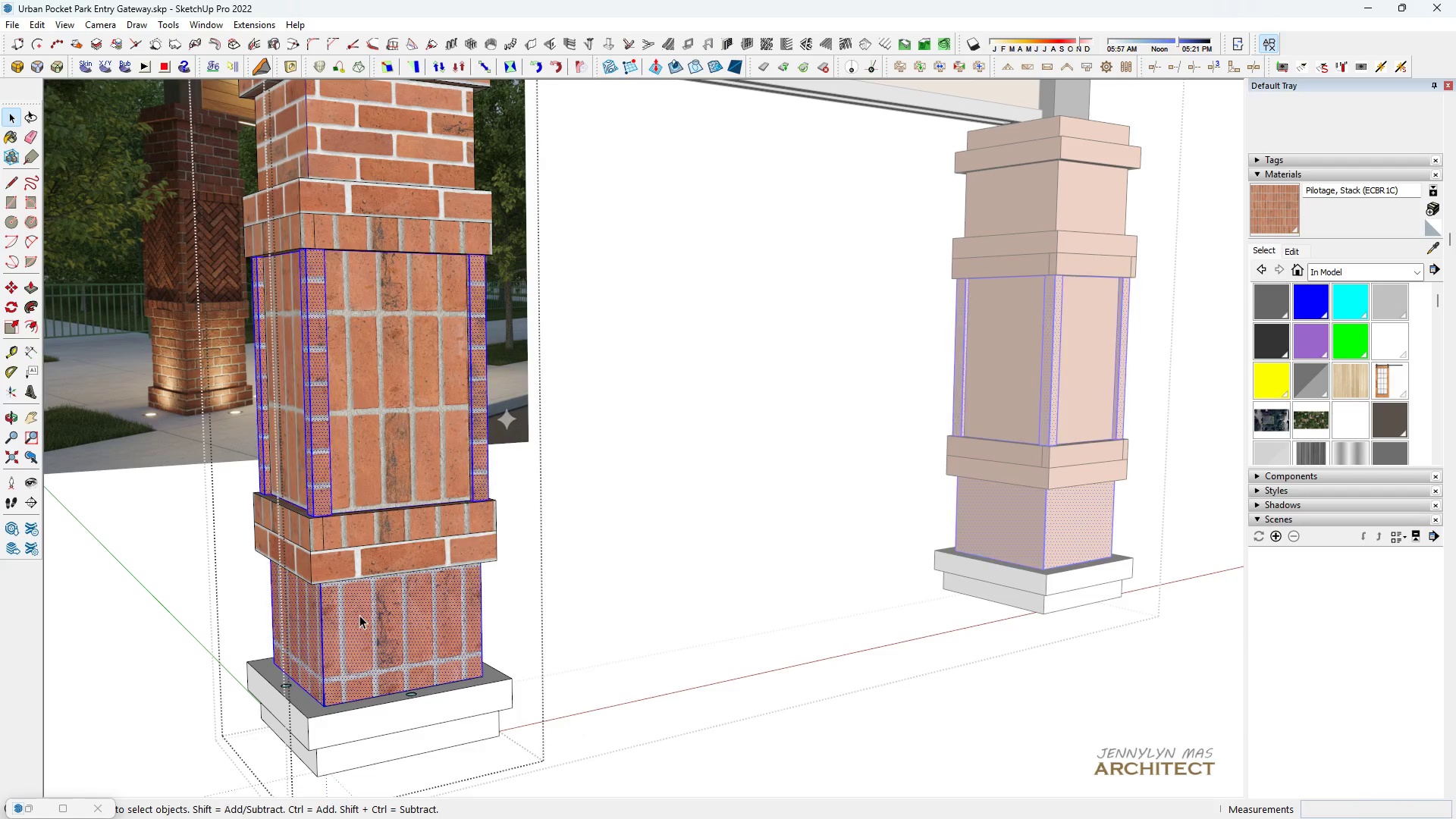 
triple_click([359, 615])
 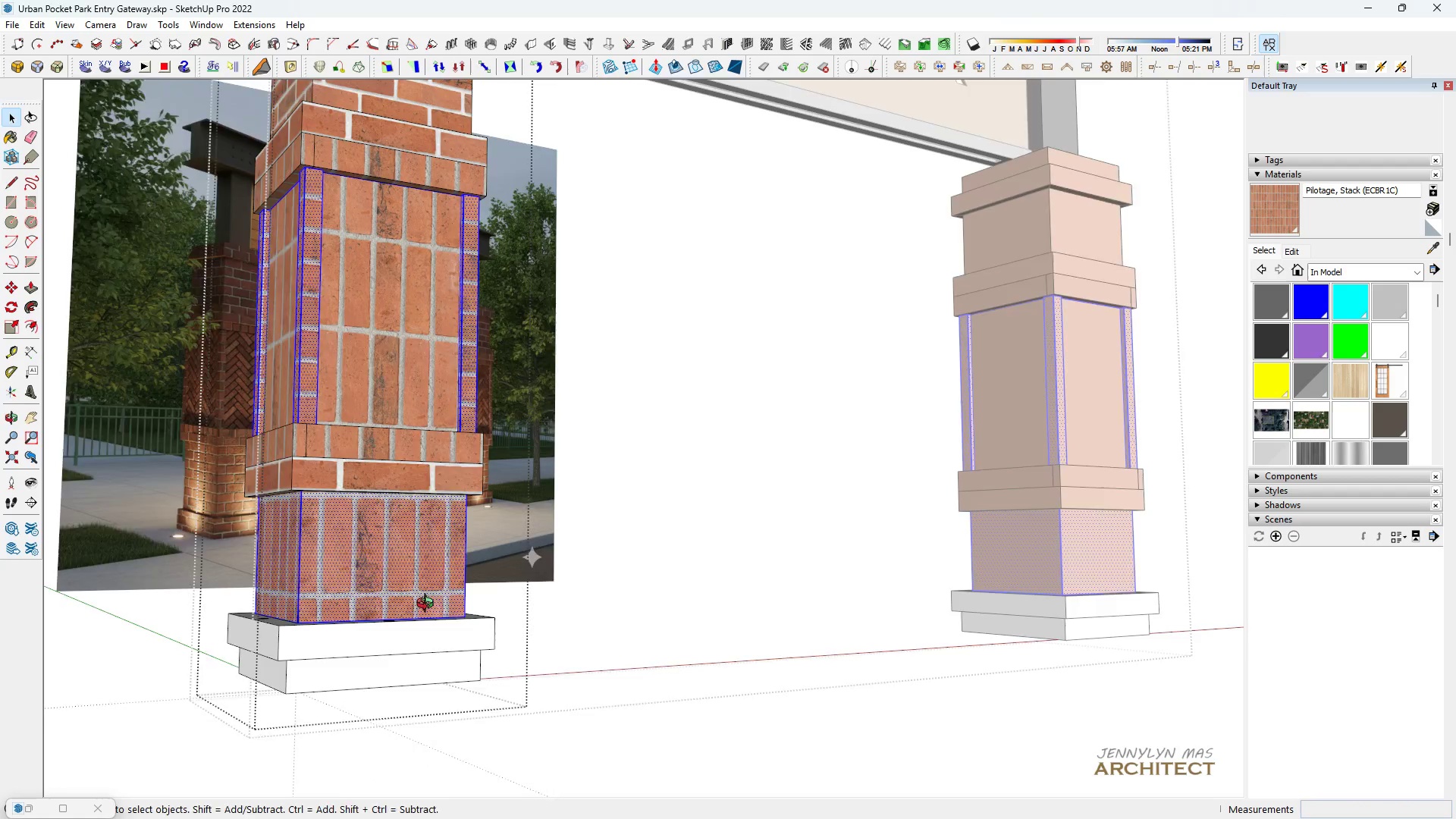 
scroll: coordinate [335, 626], scroll_direction: up, amount: 4.0
 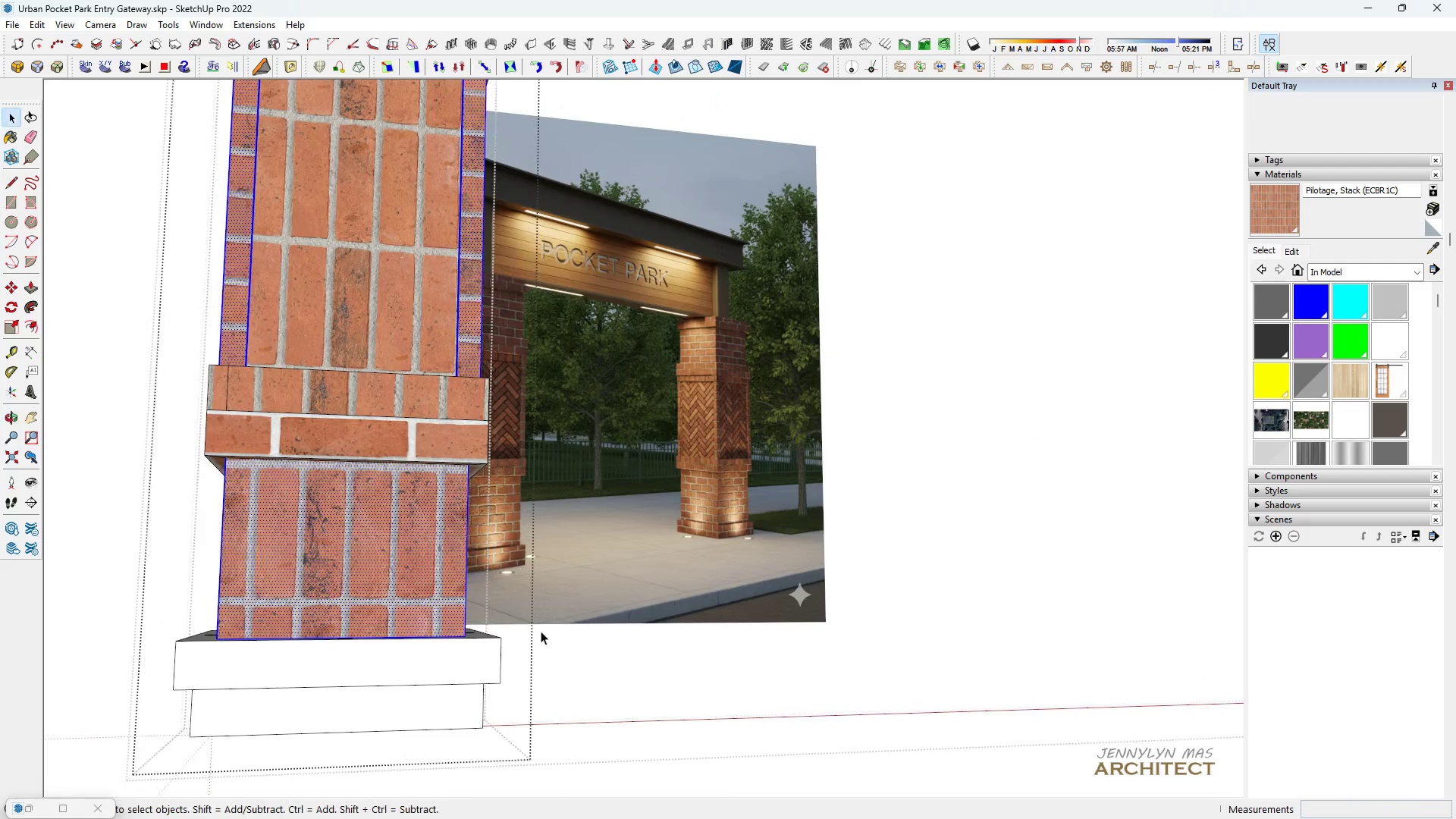 
left_click_drag(start_coordinate=[538, 648], to_coordinate=[49, 549])
 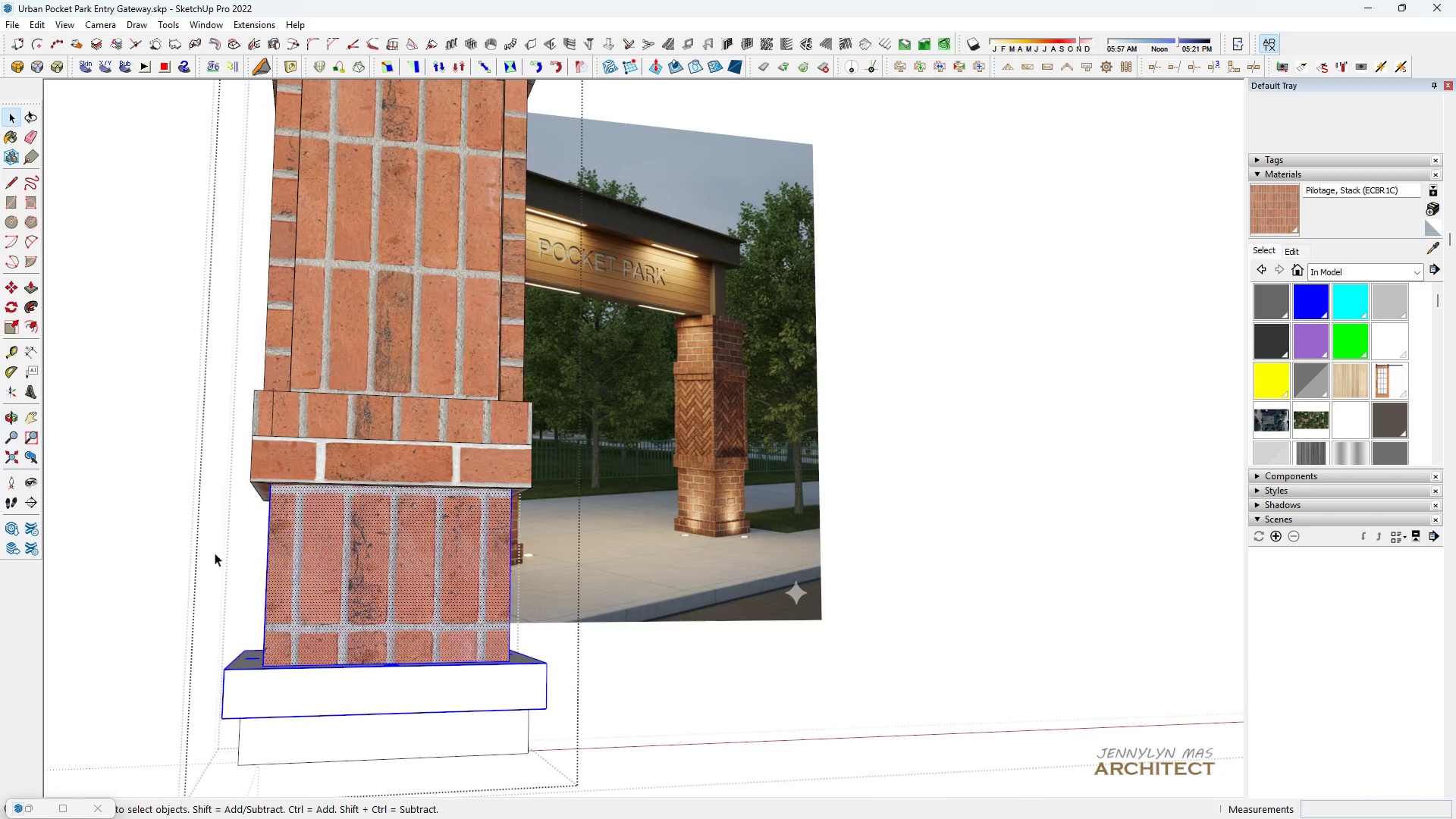 
left_click_drag(start_coordinate=[209, 550], to_coordinate=[704, 720])
 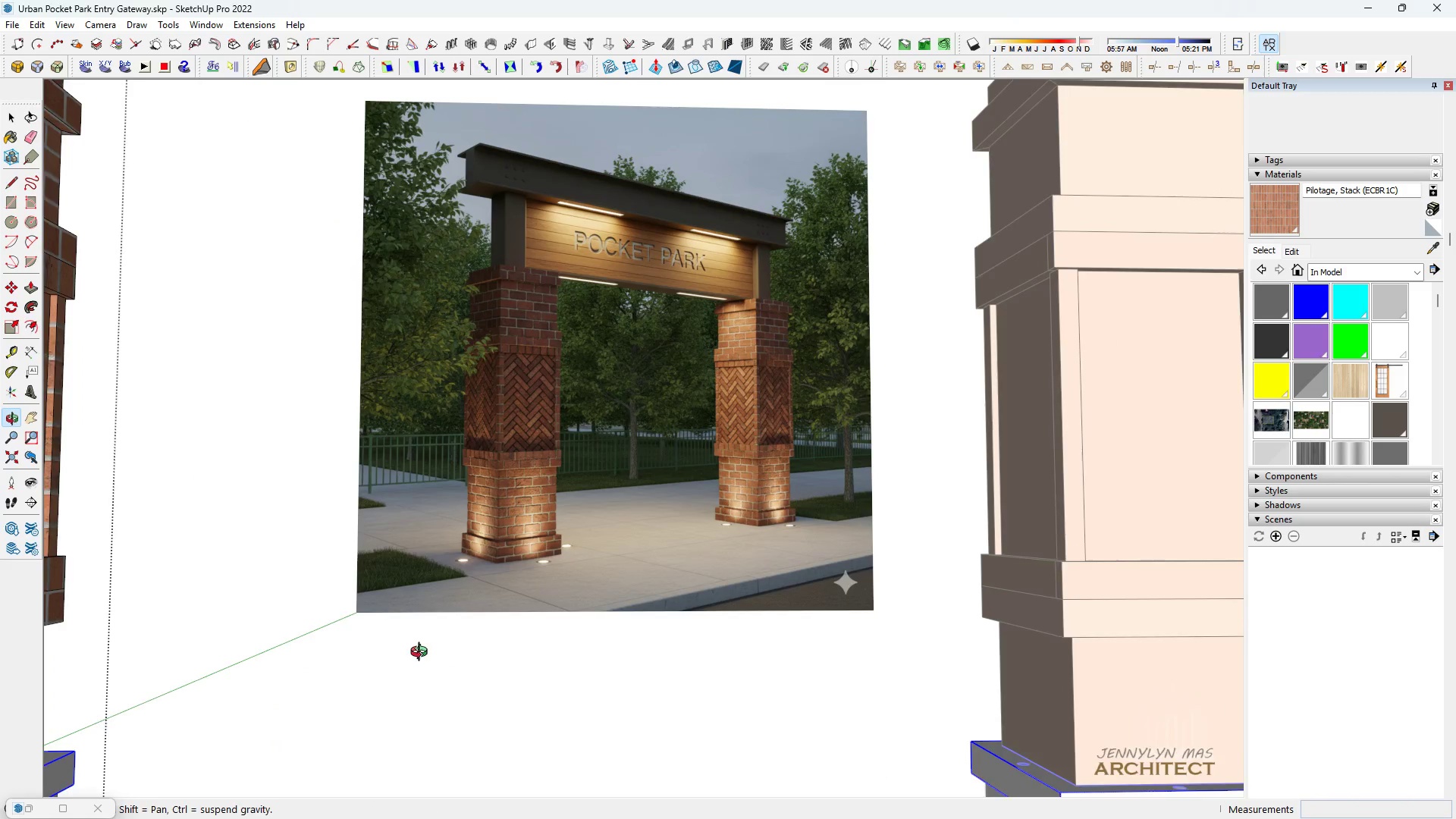 
scroll: coordinate [424, 622], scroll_direction: down, amount: 6.0
 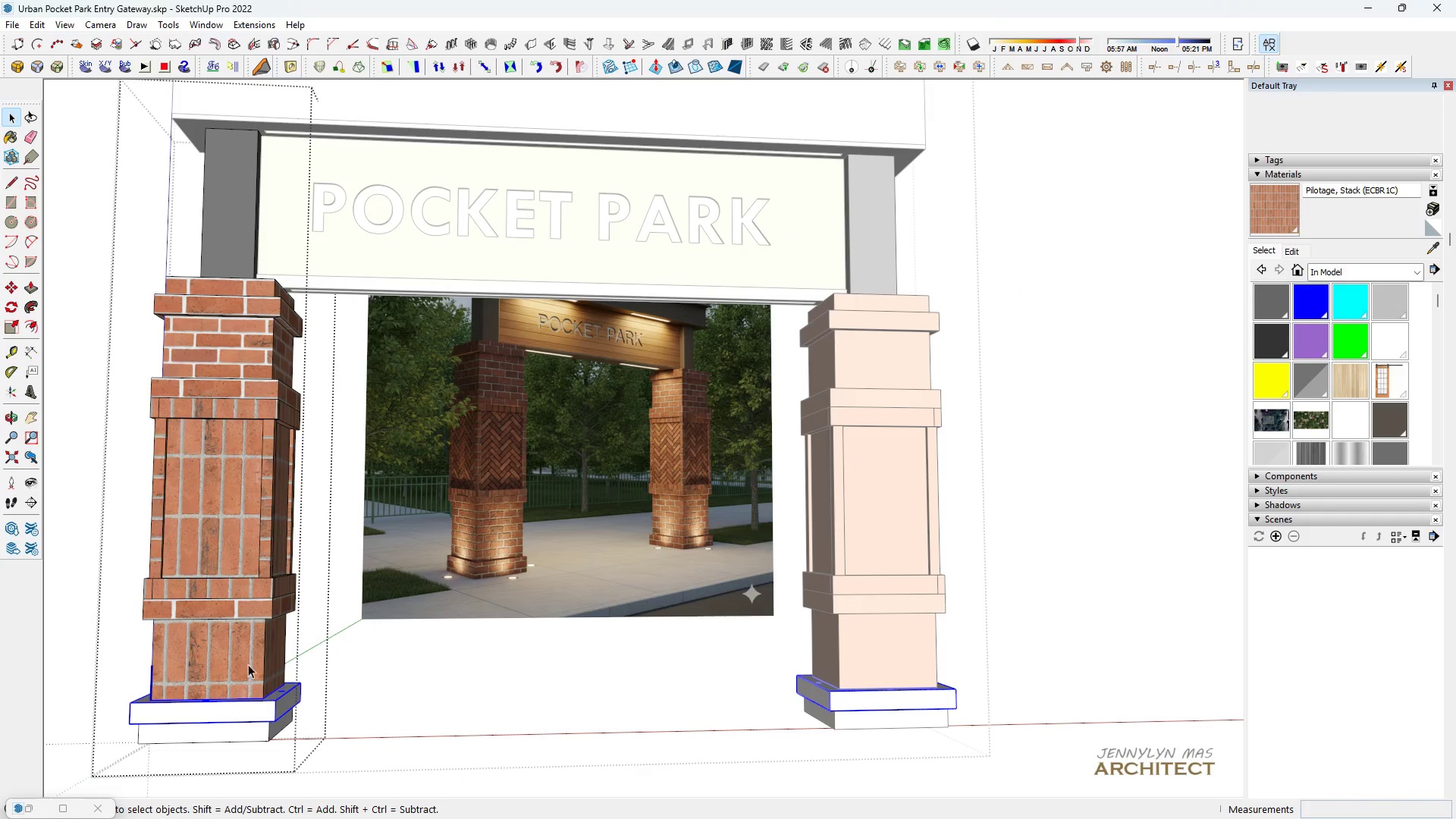 
key(H)
 